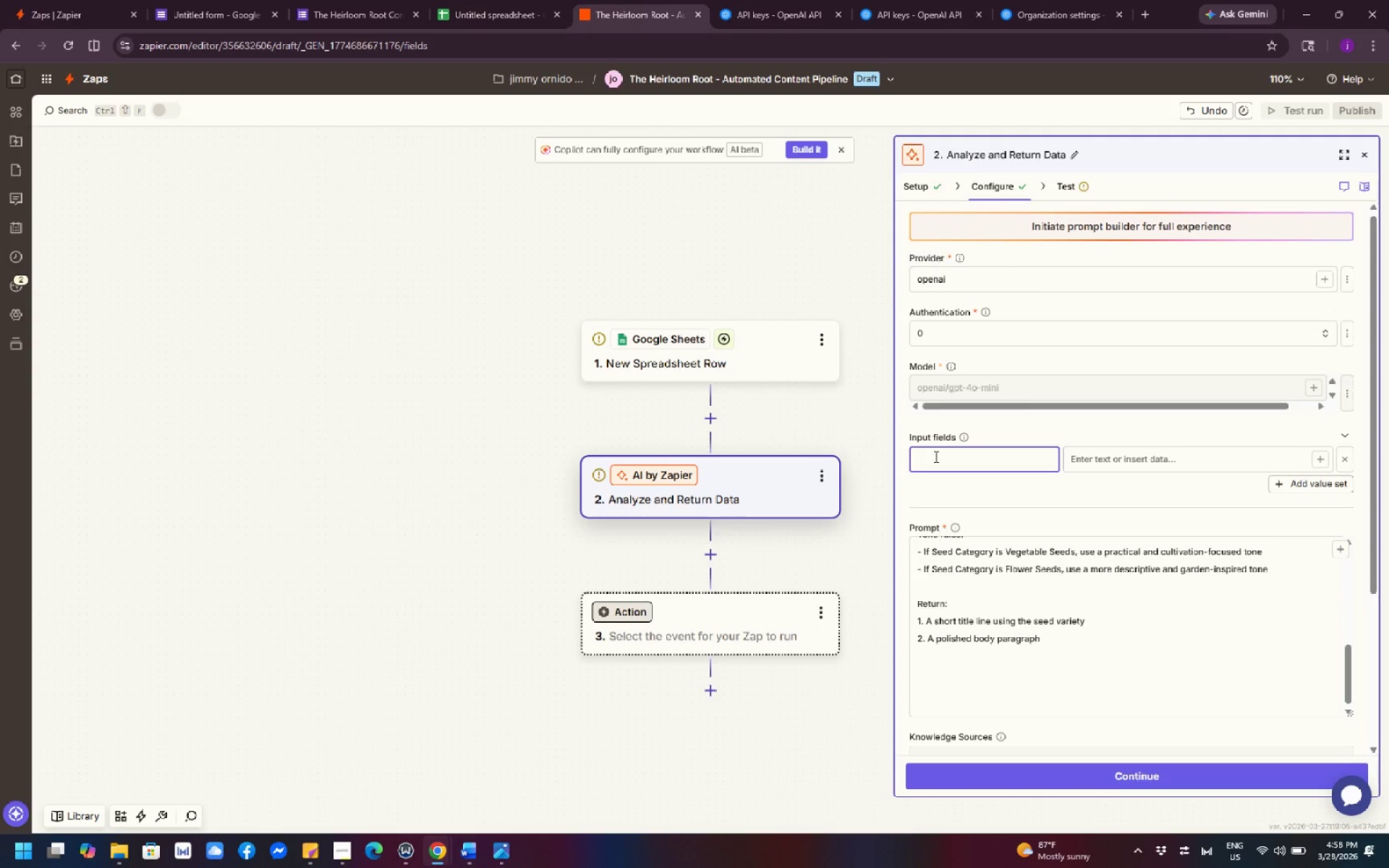 
key(Control+V)
 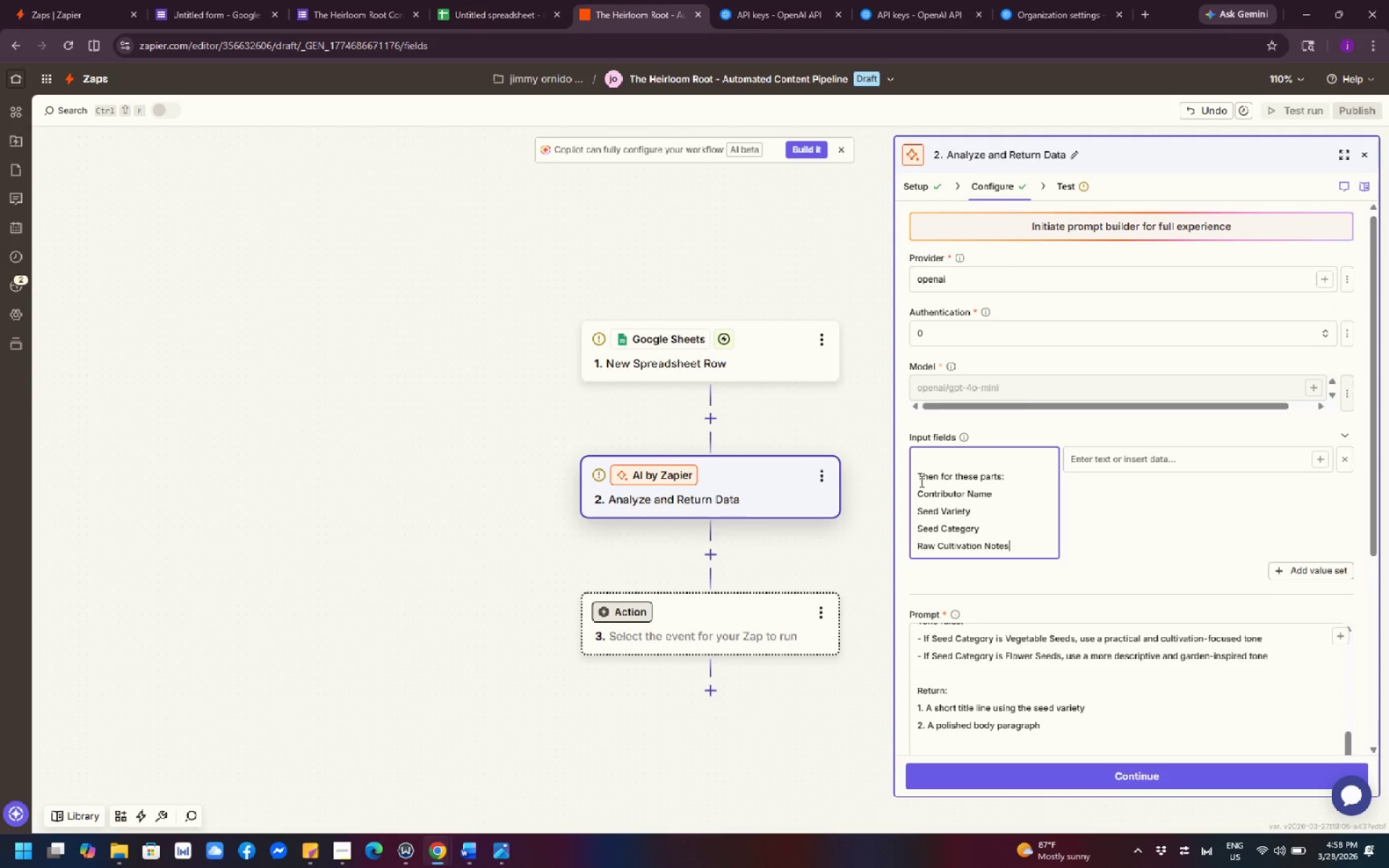 
left_click([920, 481])
 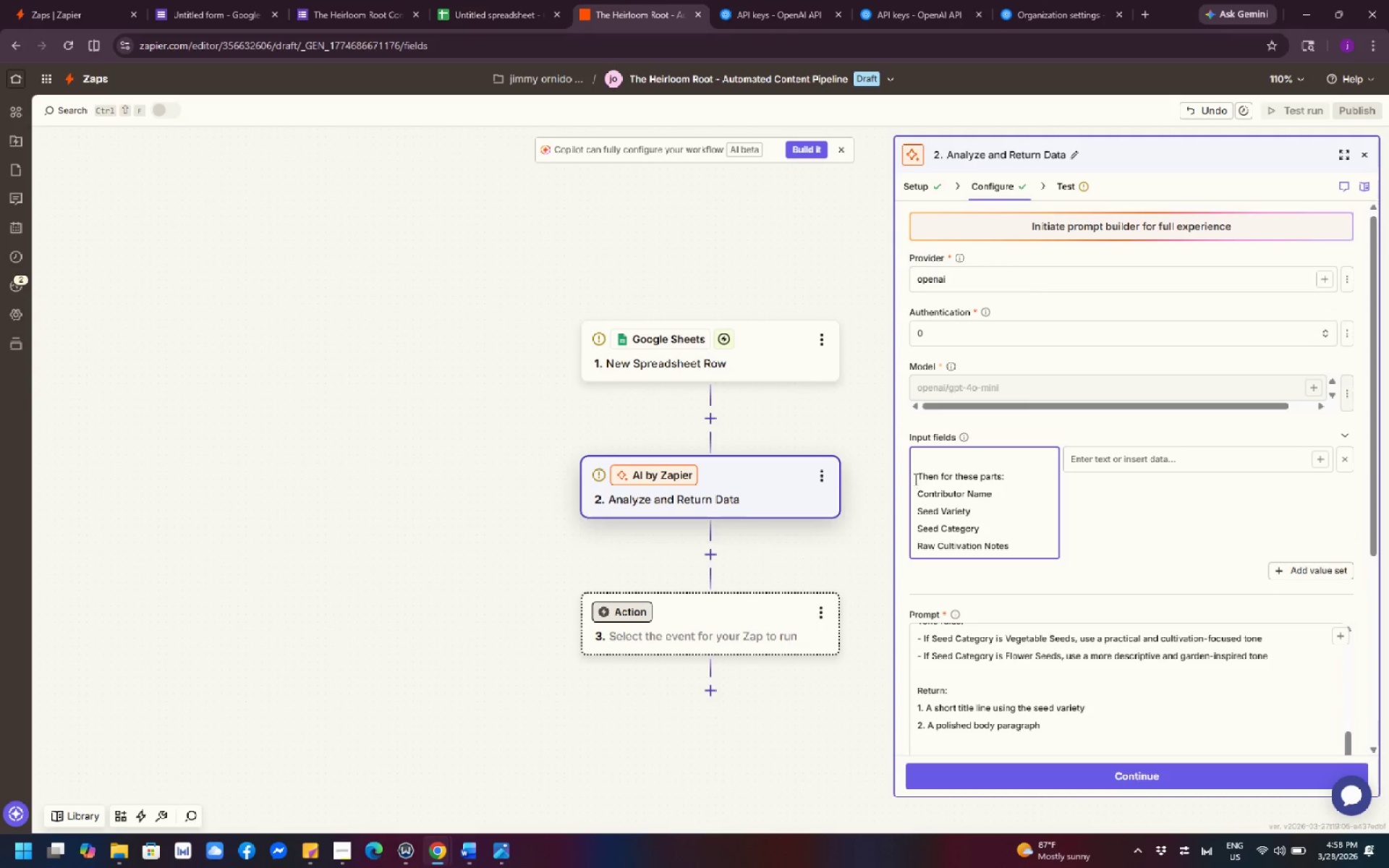 
left_click([914, 477])
 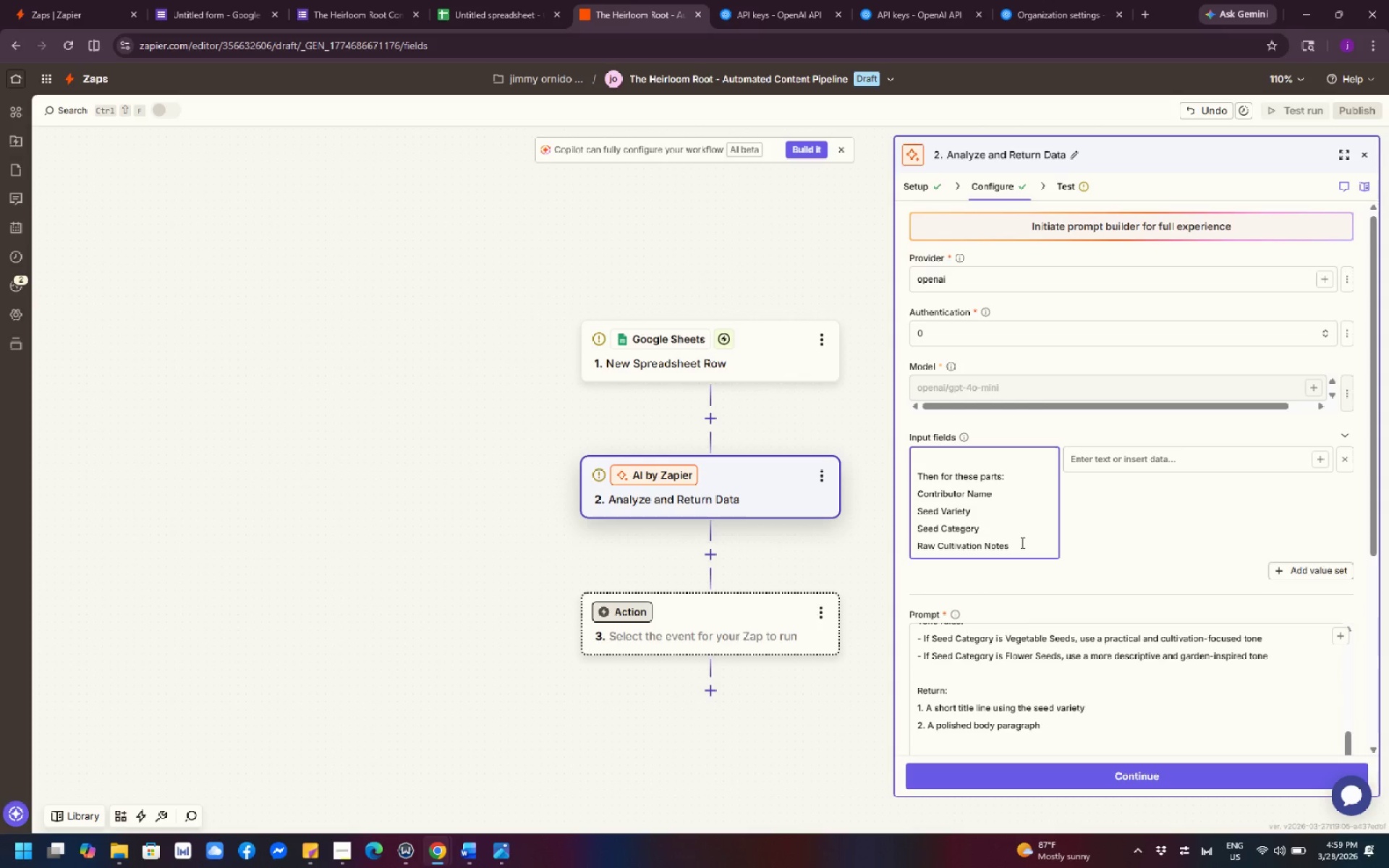 
wait(7.97)
 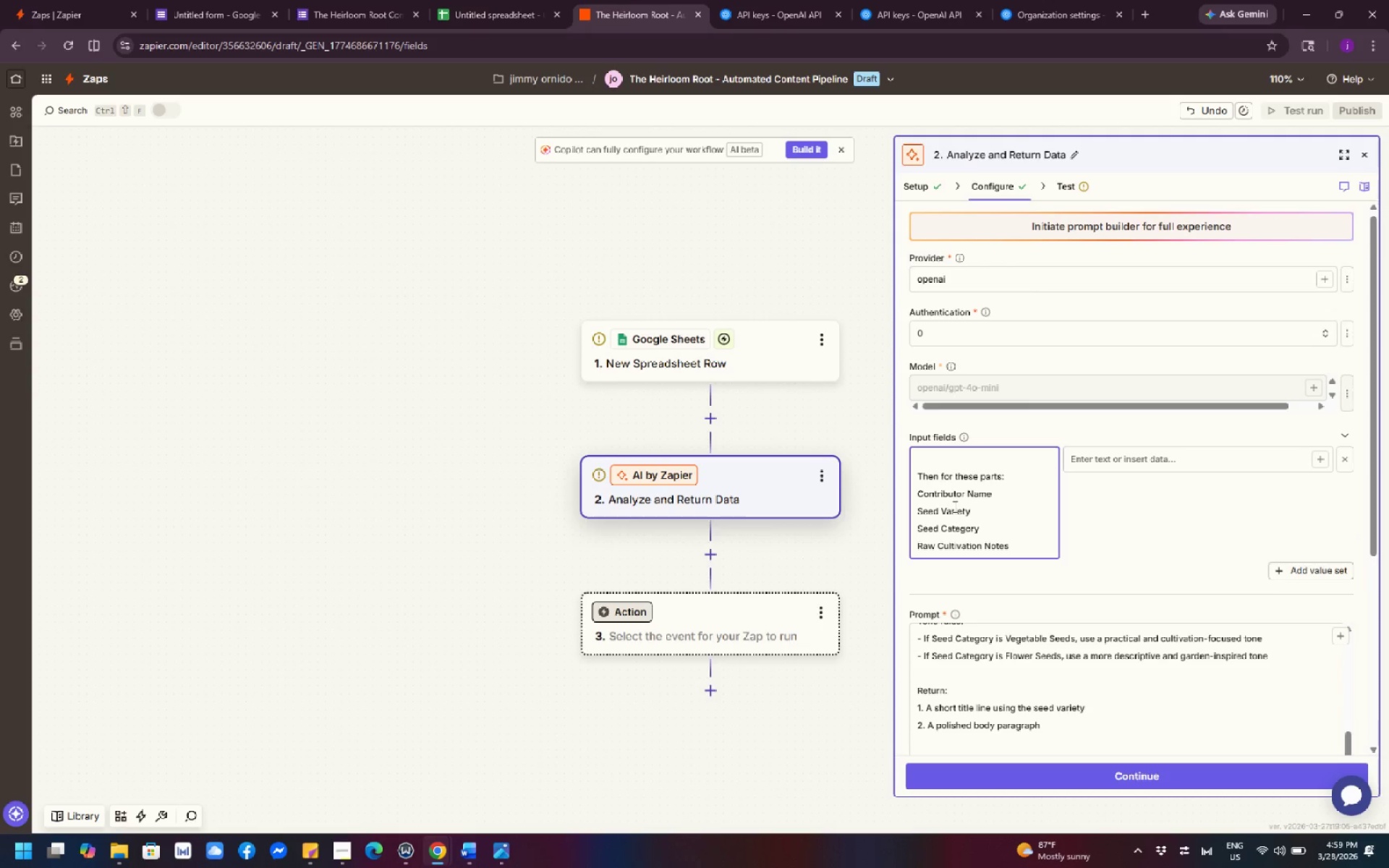 
left_click([1045, 559])
 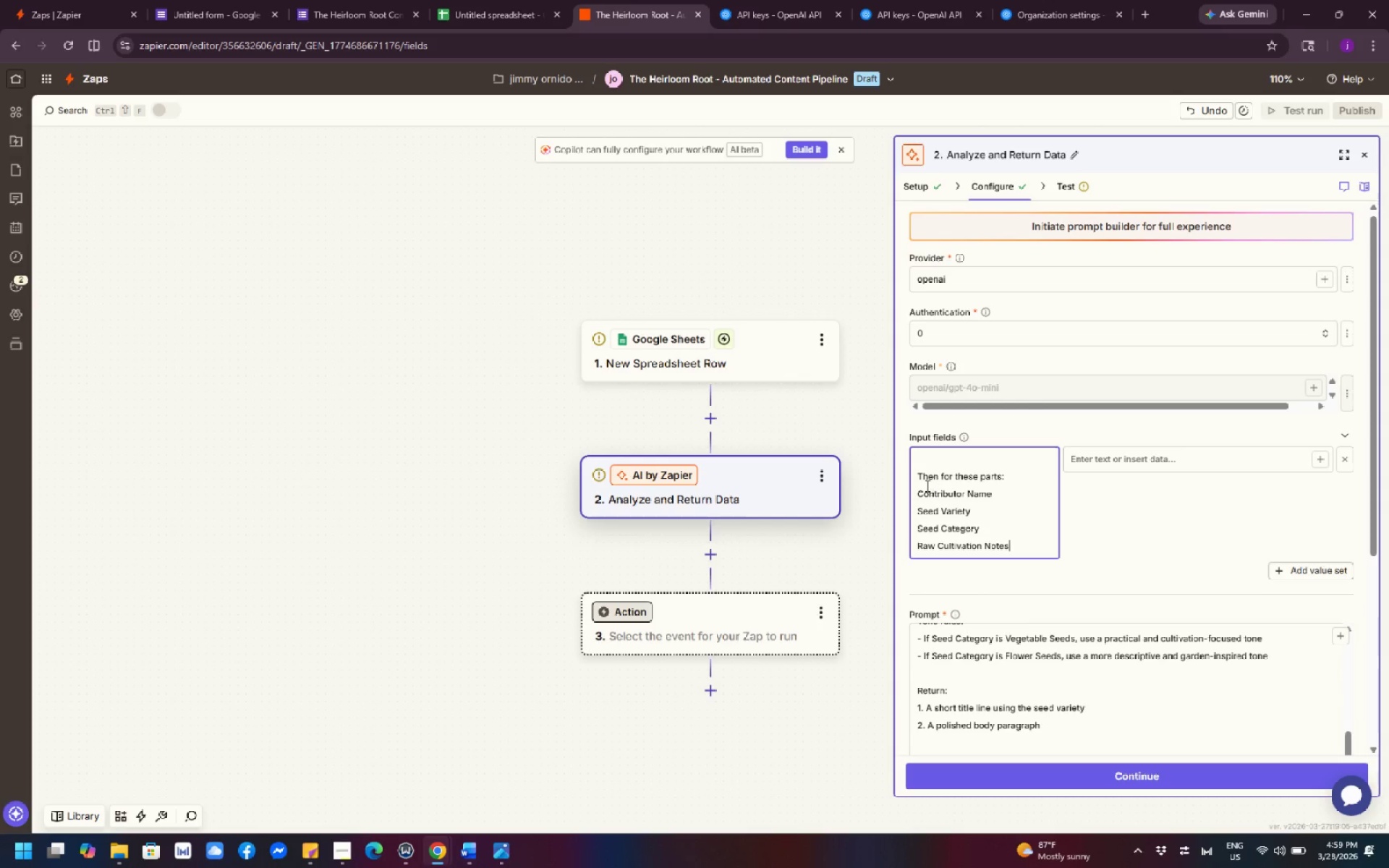 
left_click([918, 480])
 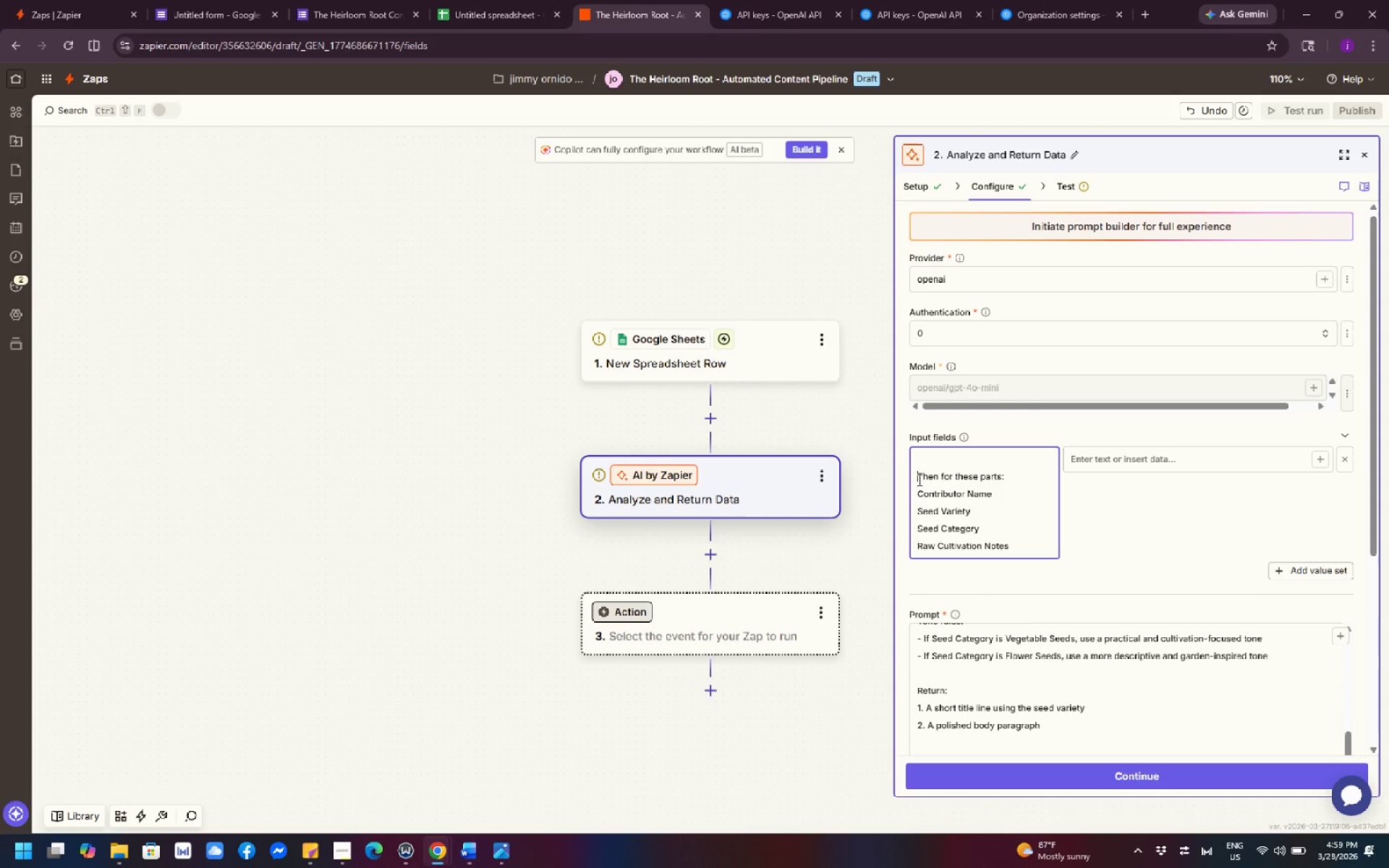 
hold_key(key=AltLeft, duration=1.5)
 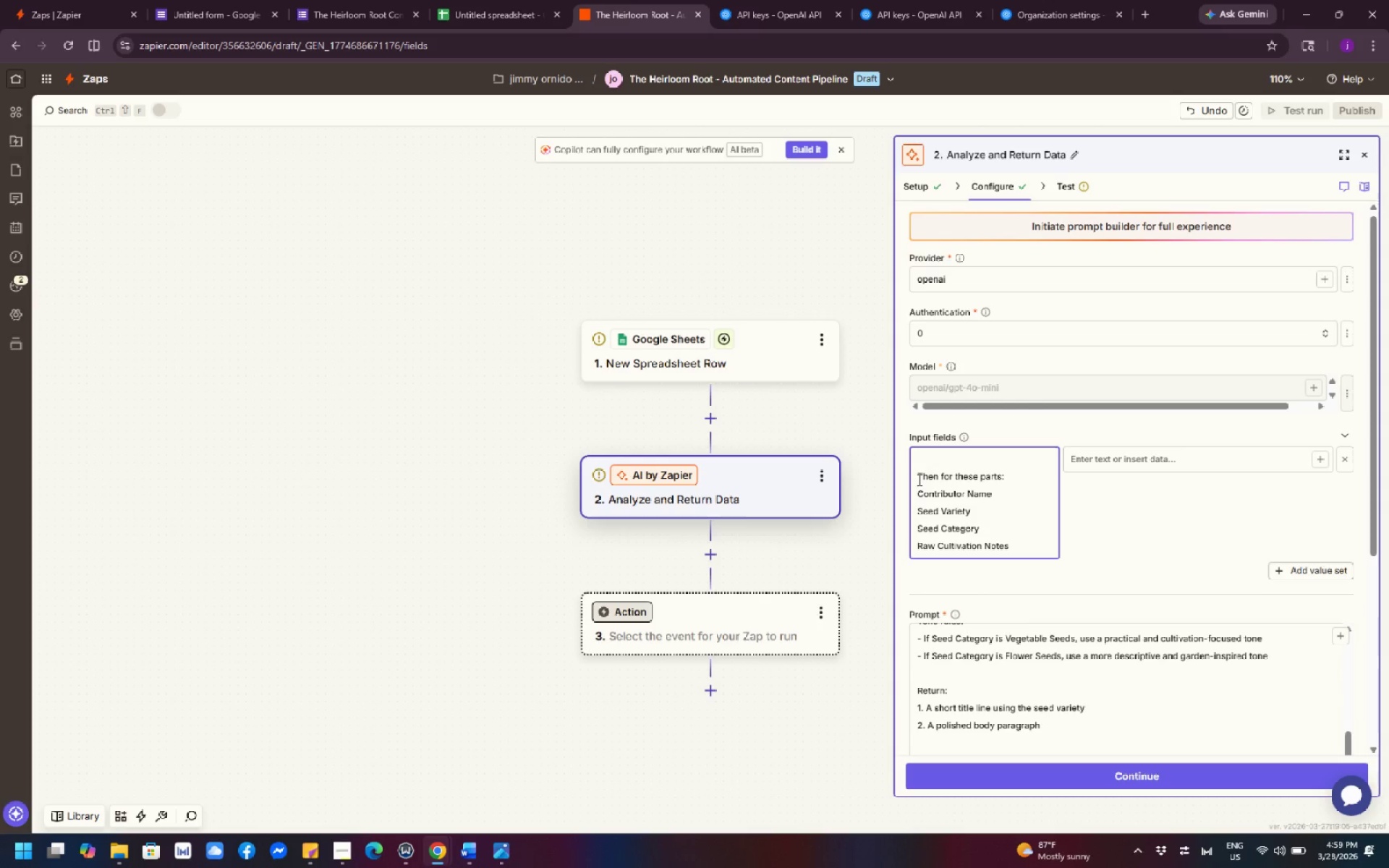 
hold_key(key=AltLeft, duration=0.81)
 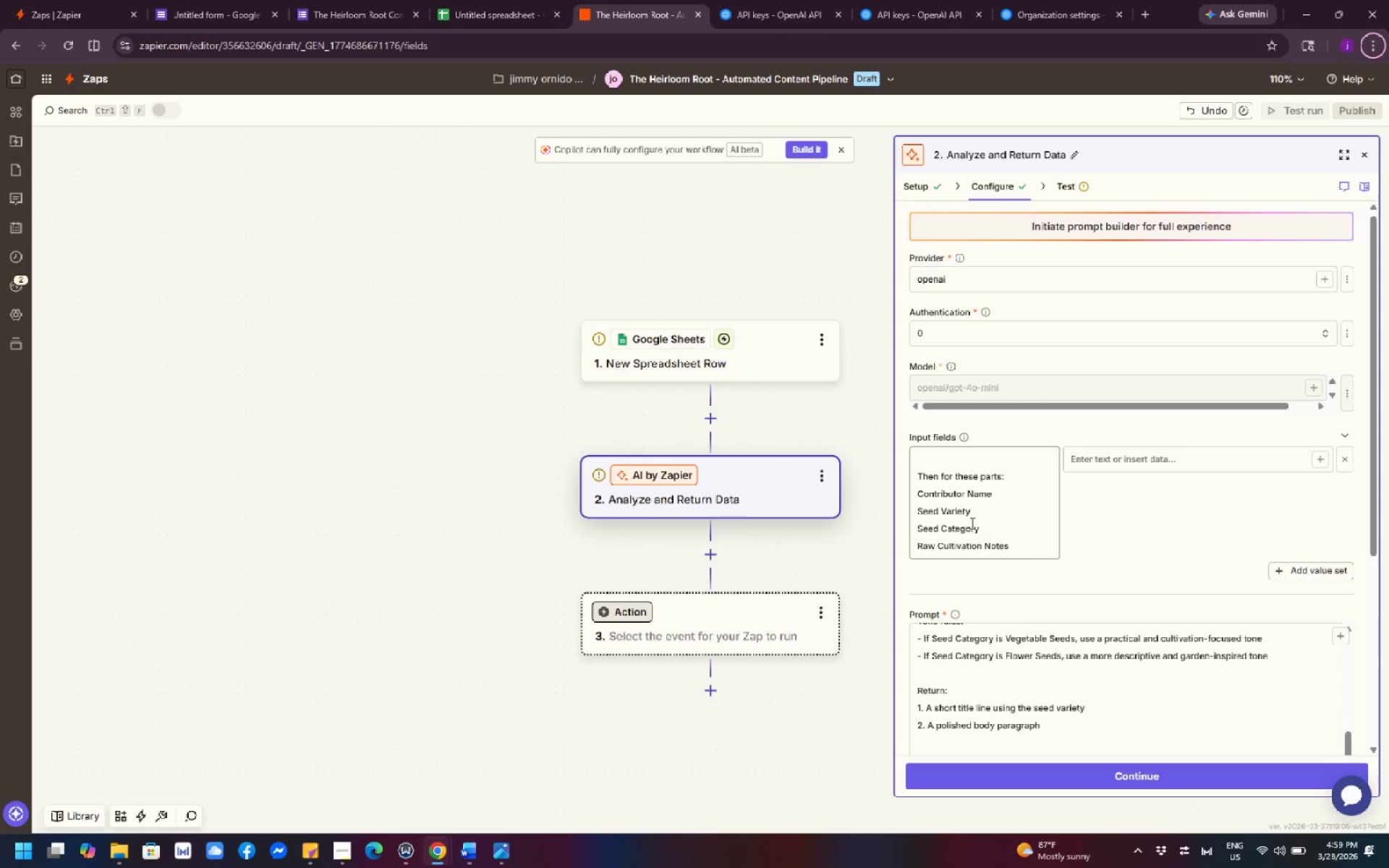 
left_click([1015, 525])
 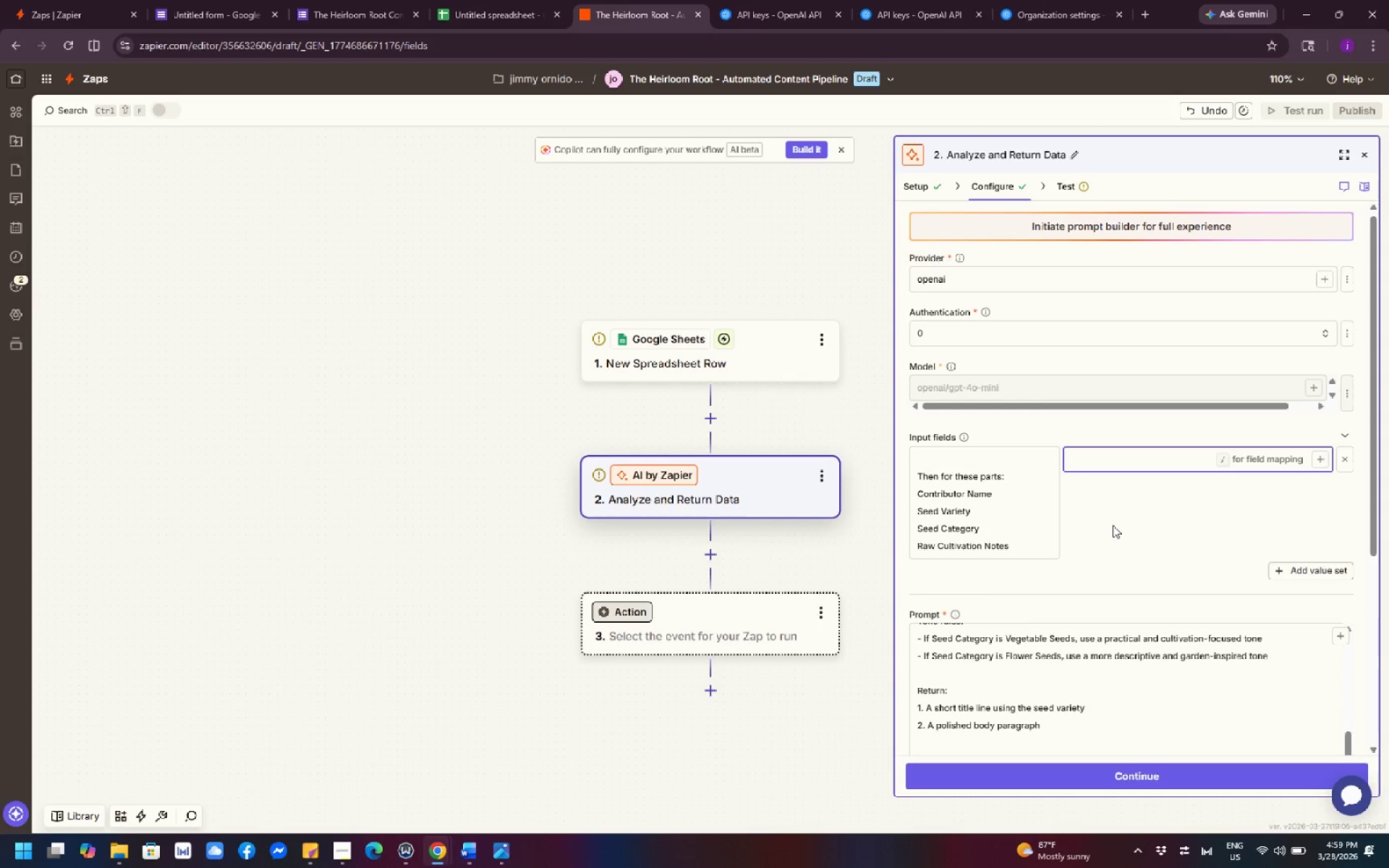 
scroll: coordinate [1113, 525], scroll_direction: down, amount: 1.0
 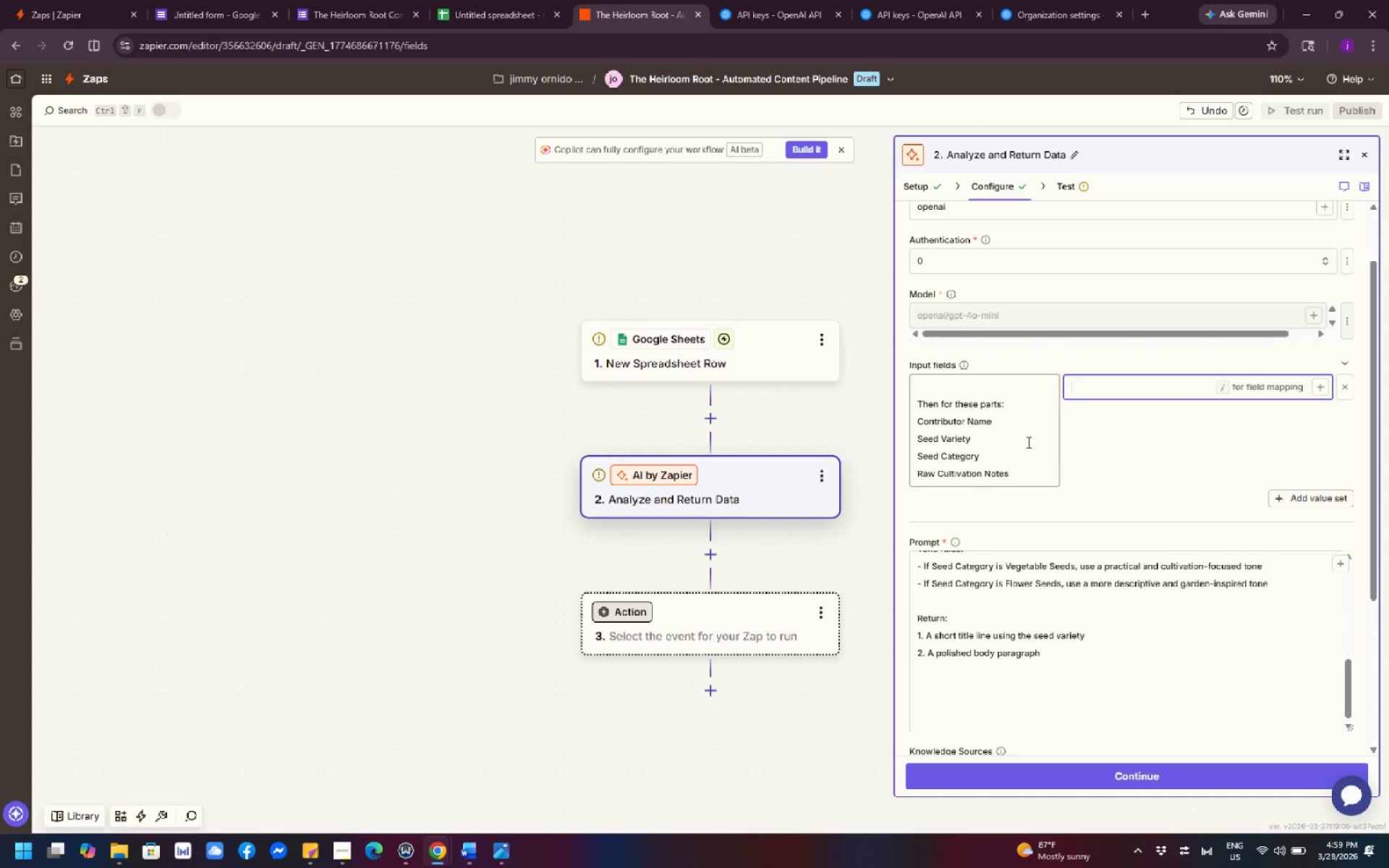 
wait(7.03)
 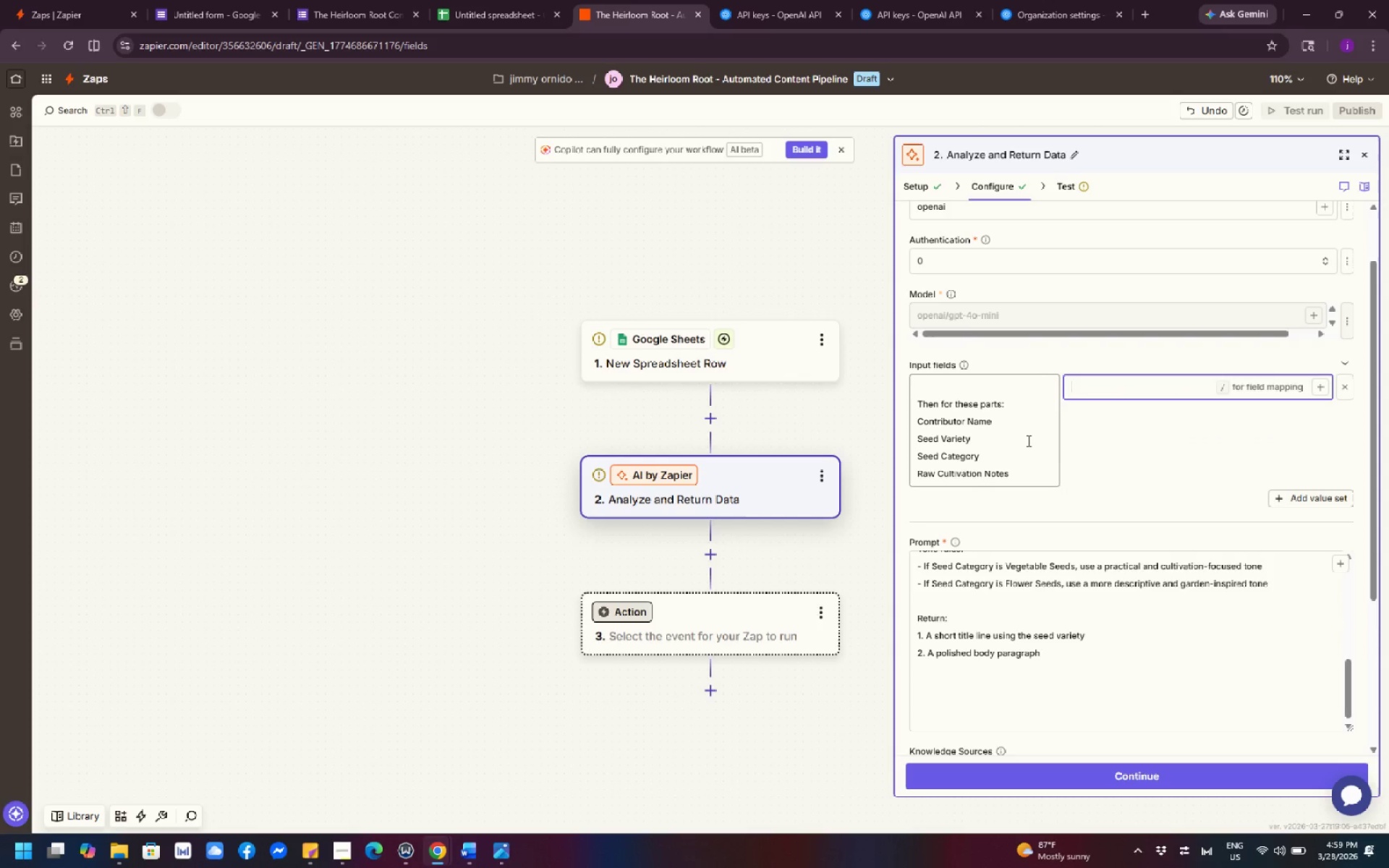 
left_click([1106, 454])
 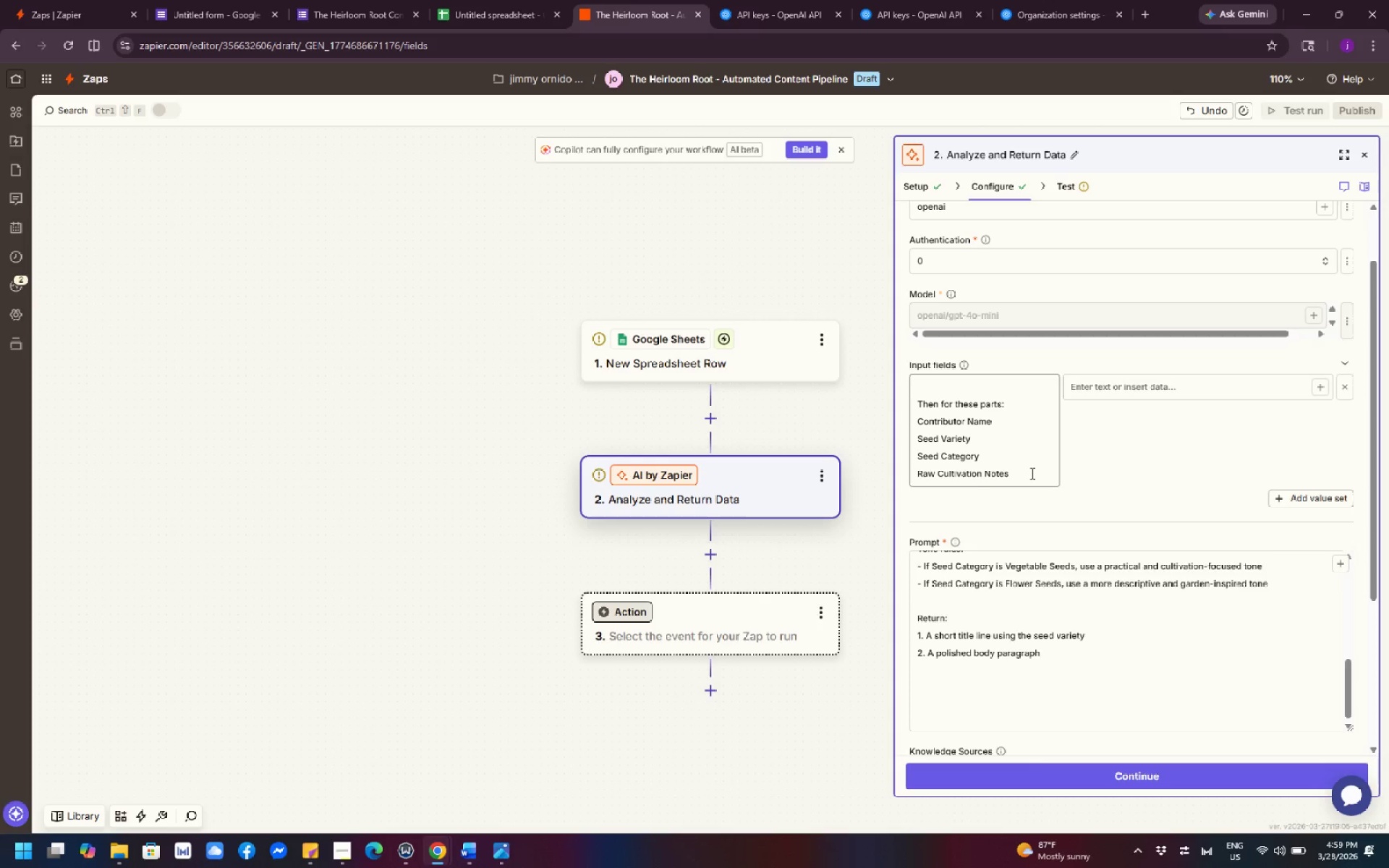 
left_click_drag(start_coordinate=[1031, 477], to_coordinate=[909, 421])
 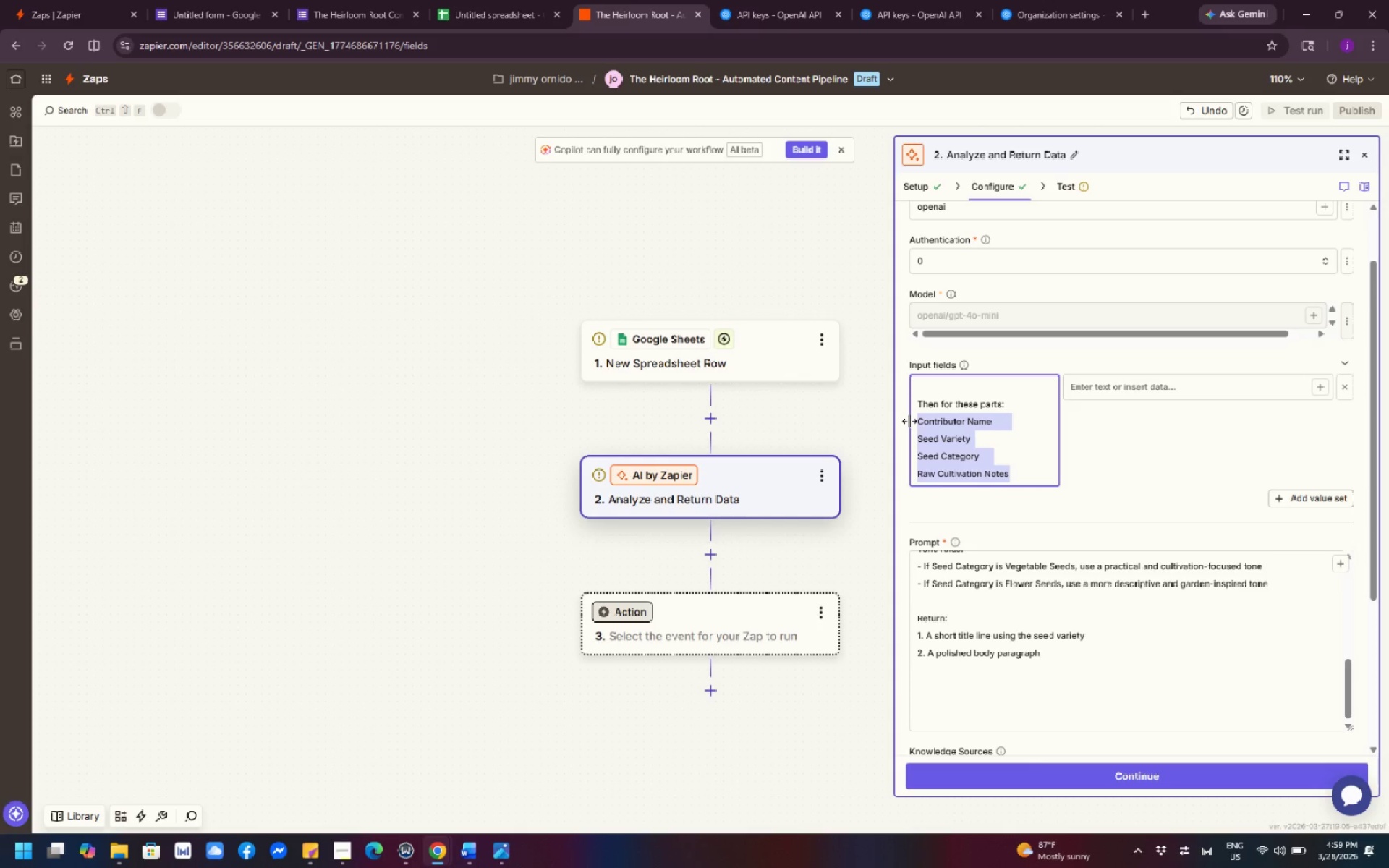 
key(Backspace)
 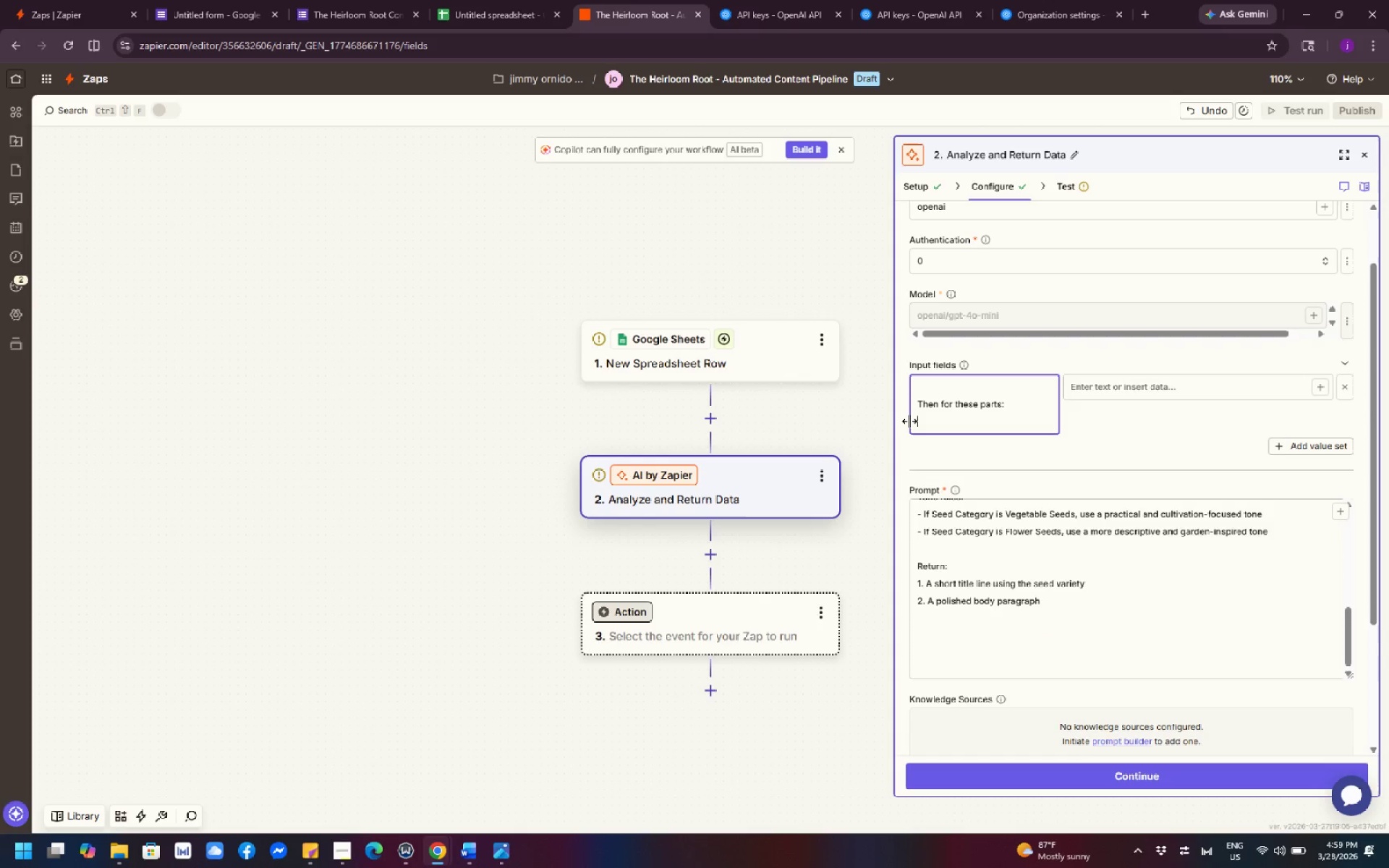 
key(Backspace)
 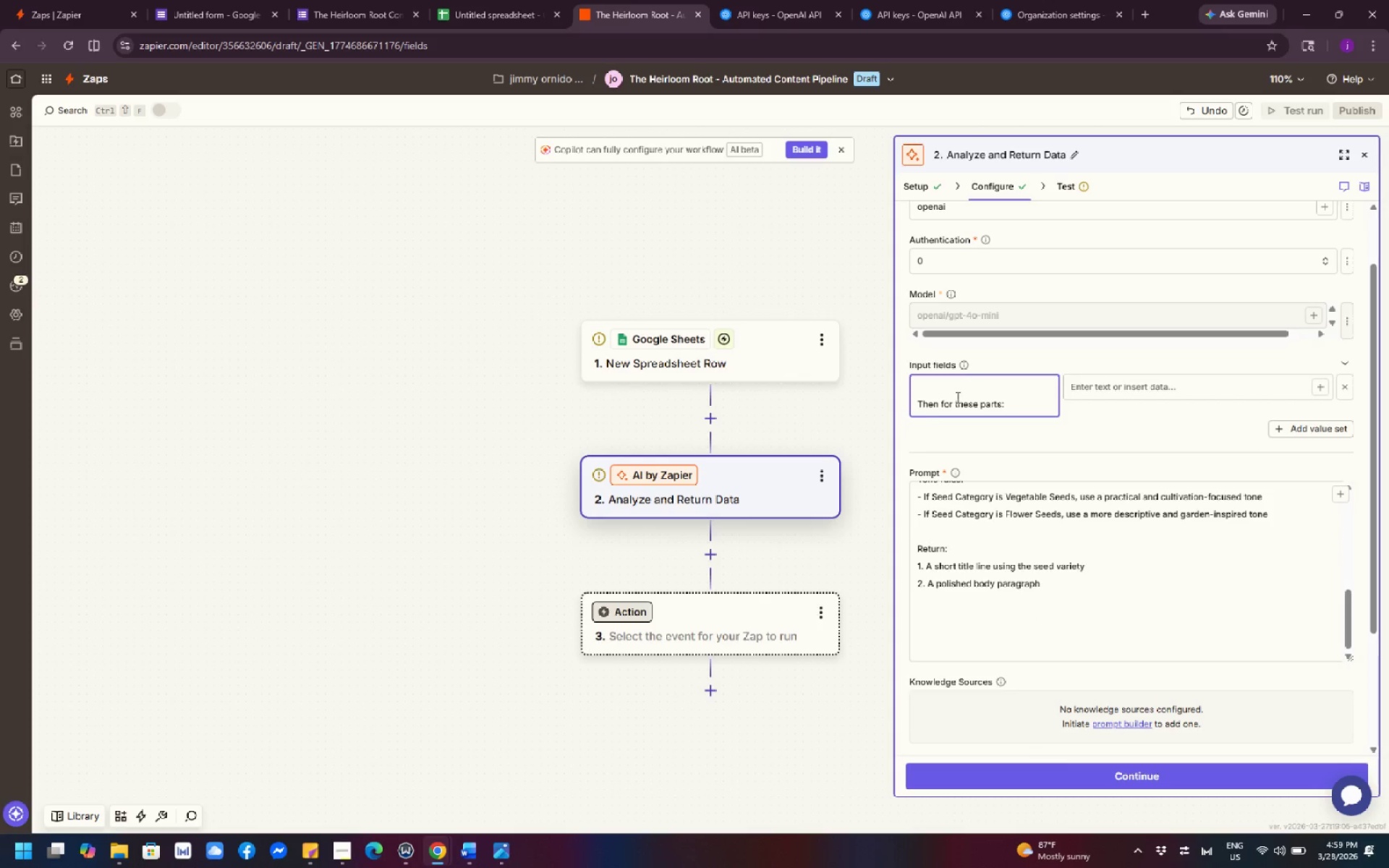 
left_click([1027, 349])
 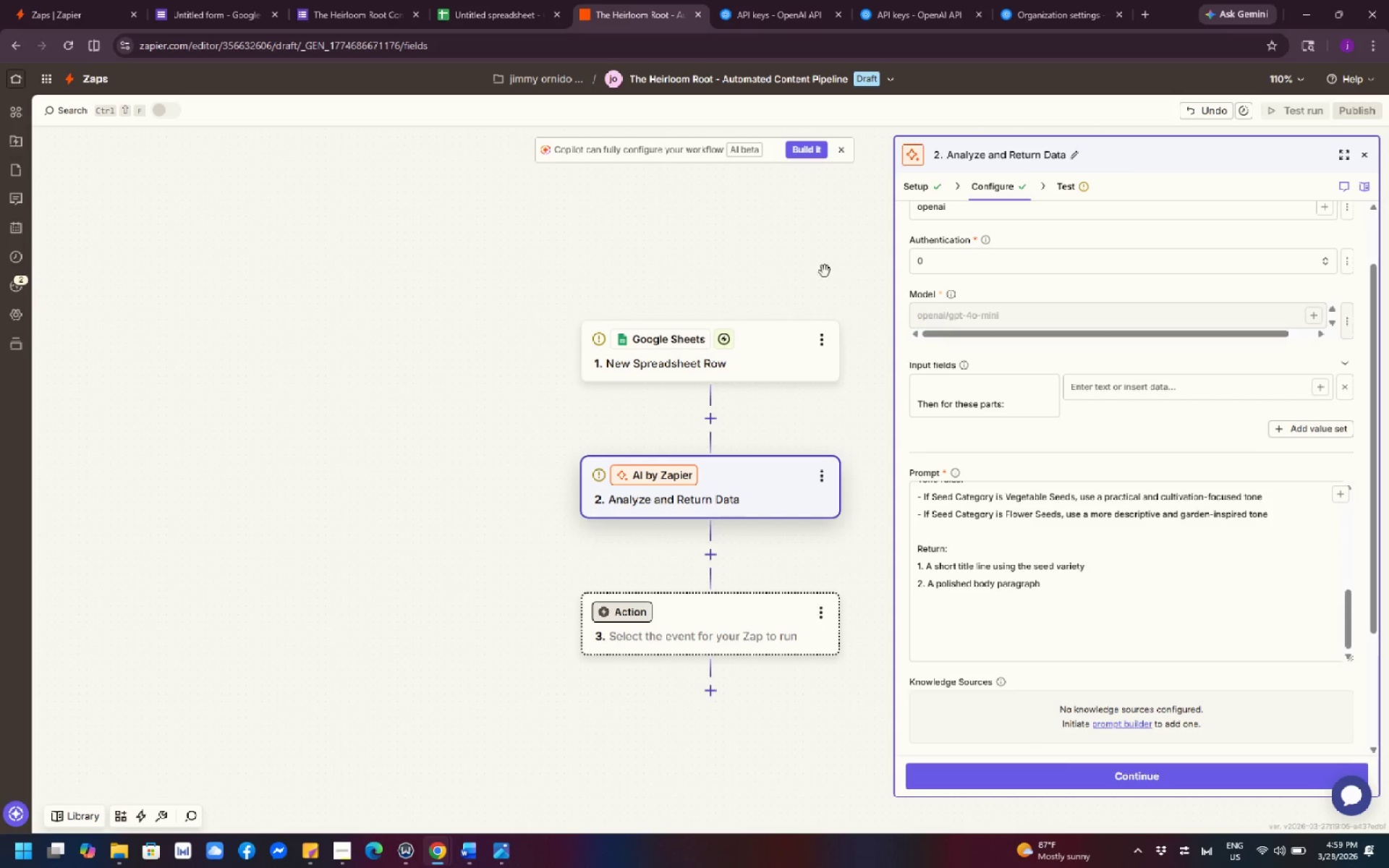 
left_click([793, 263])
 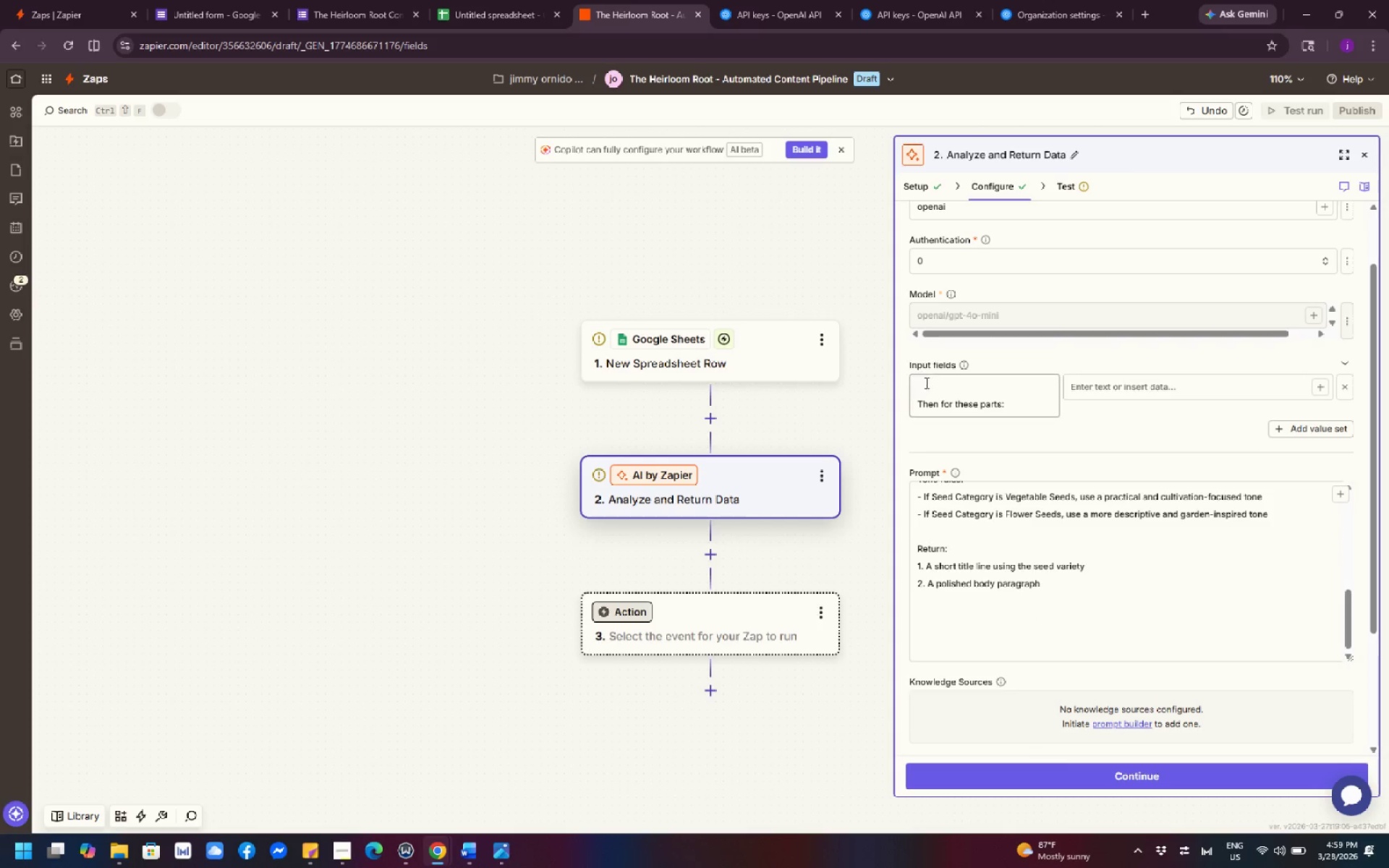 
left_click([934, 403])
 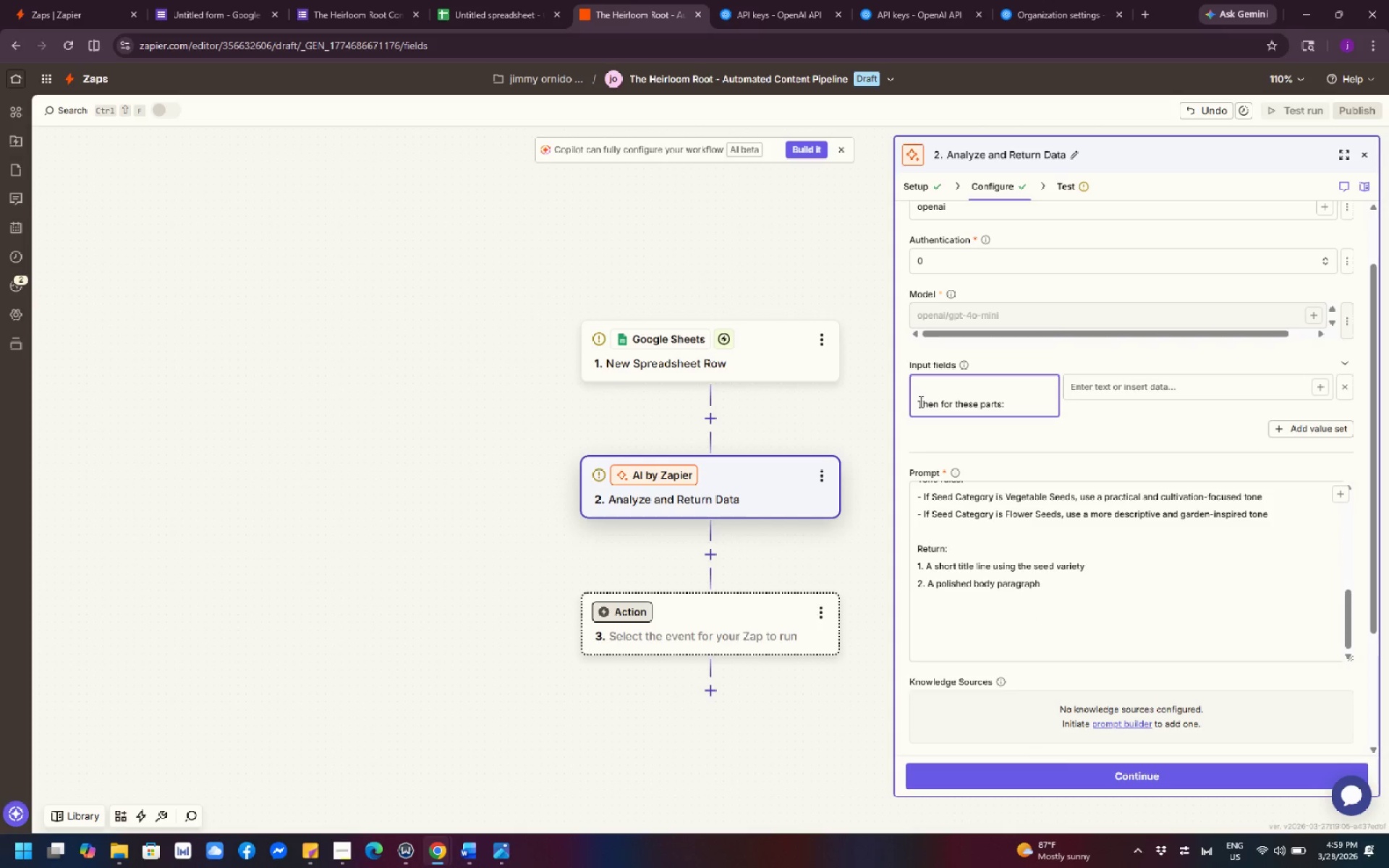 
left_click([919, 399])
 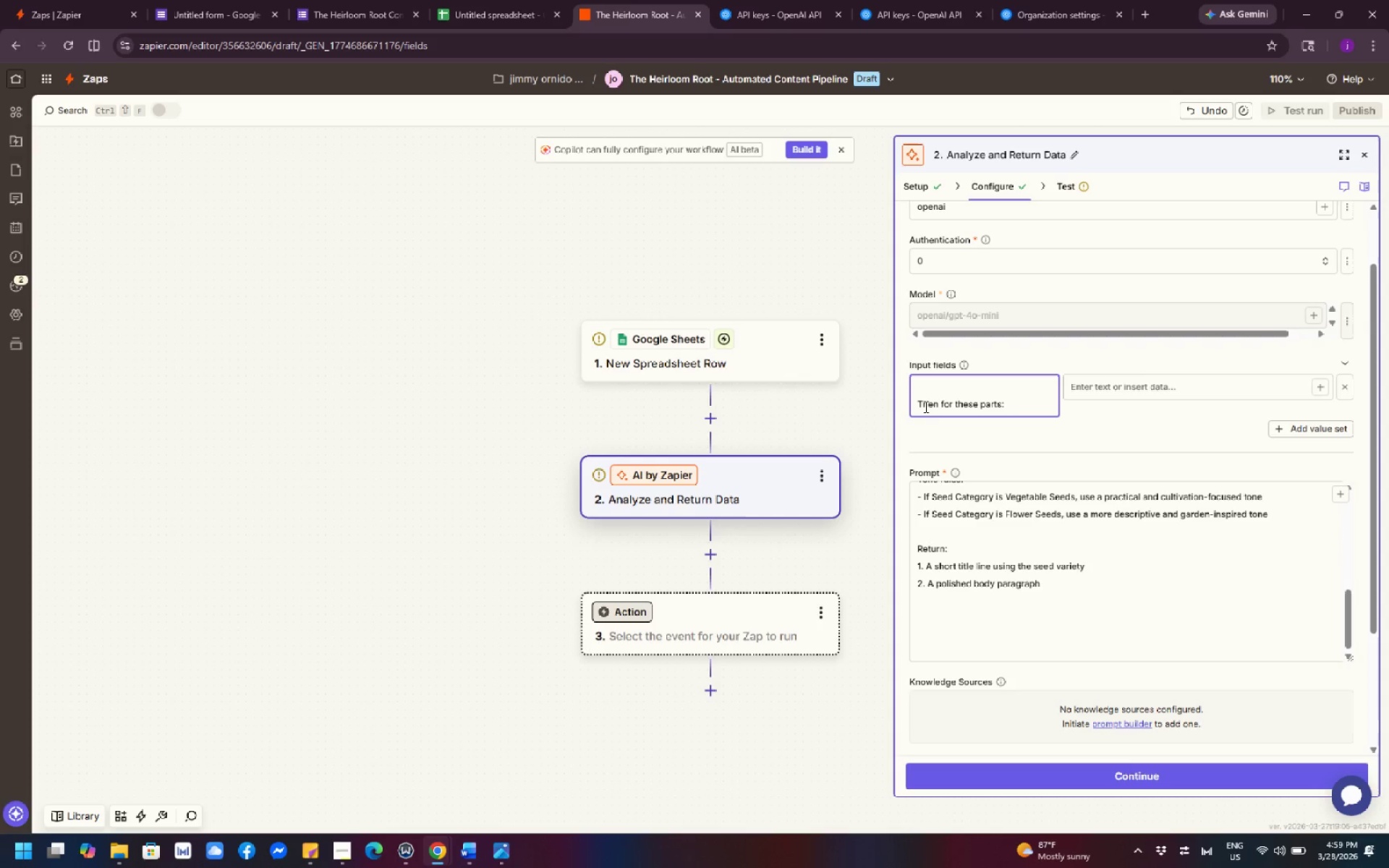 
key(Backspace)
 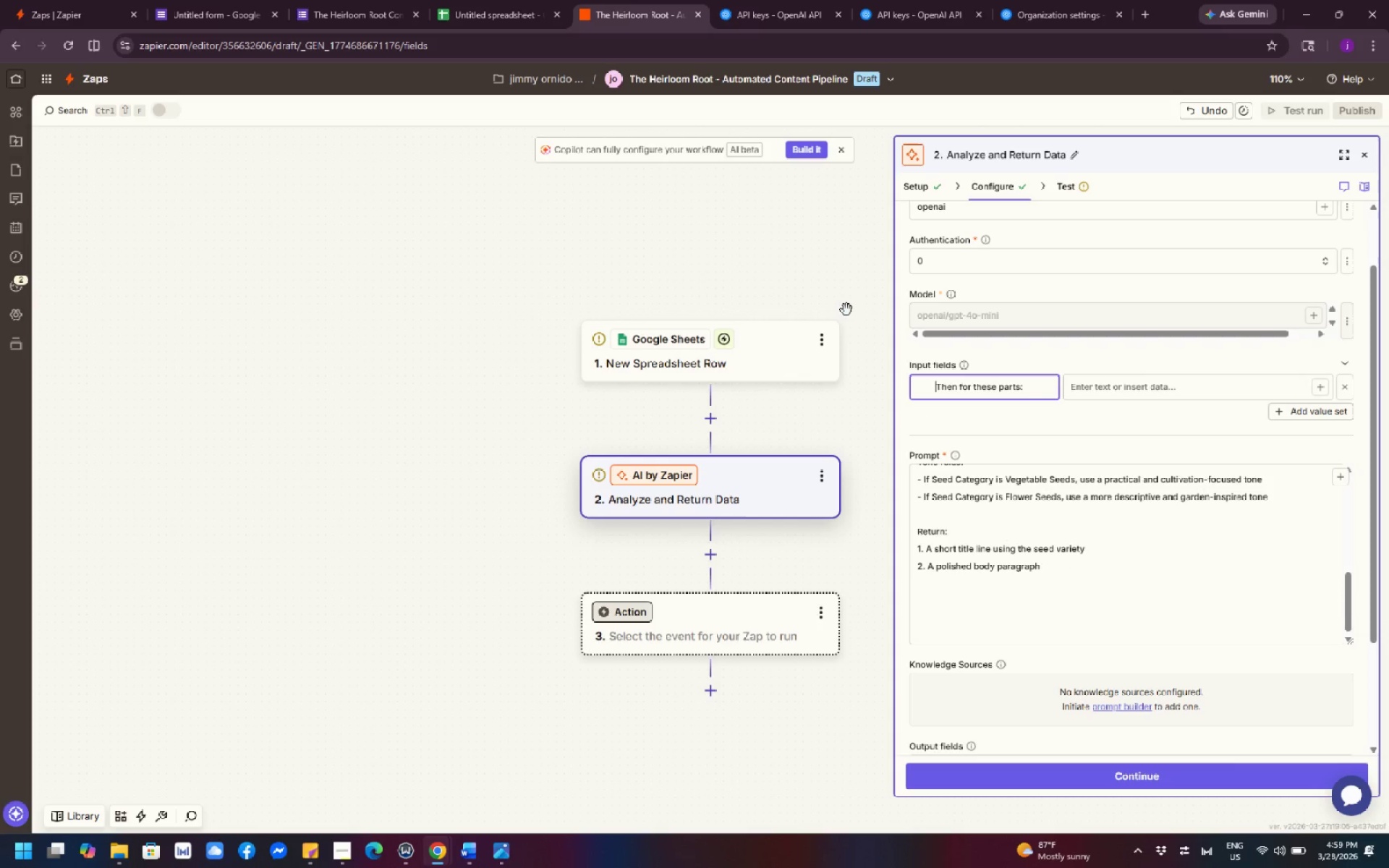 
key(Backspace)
 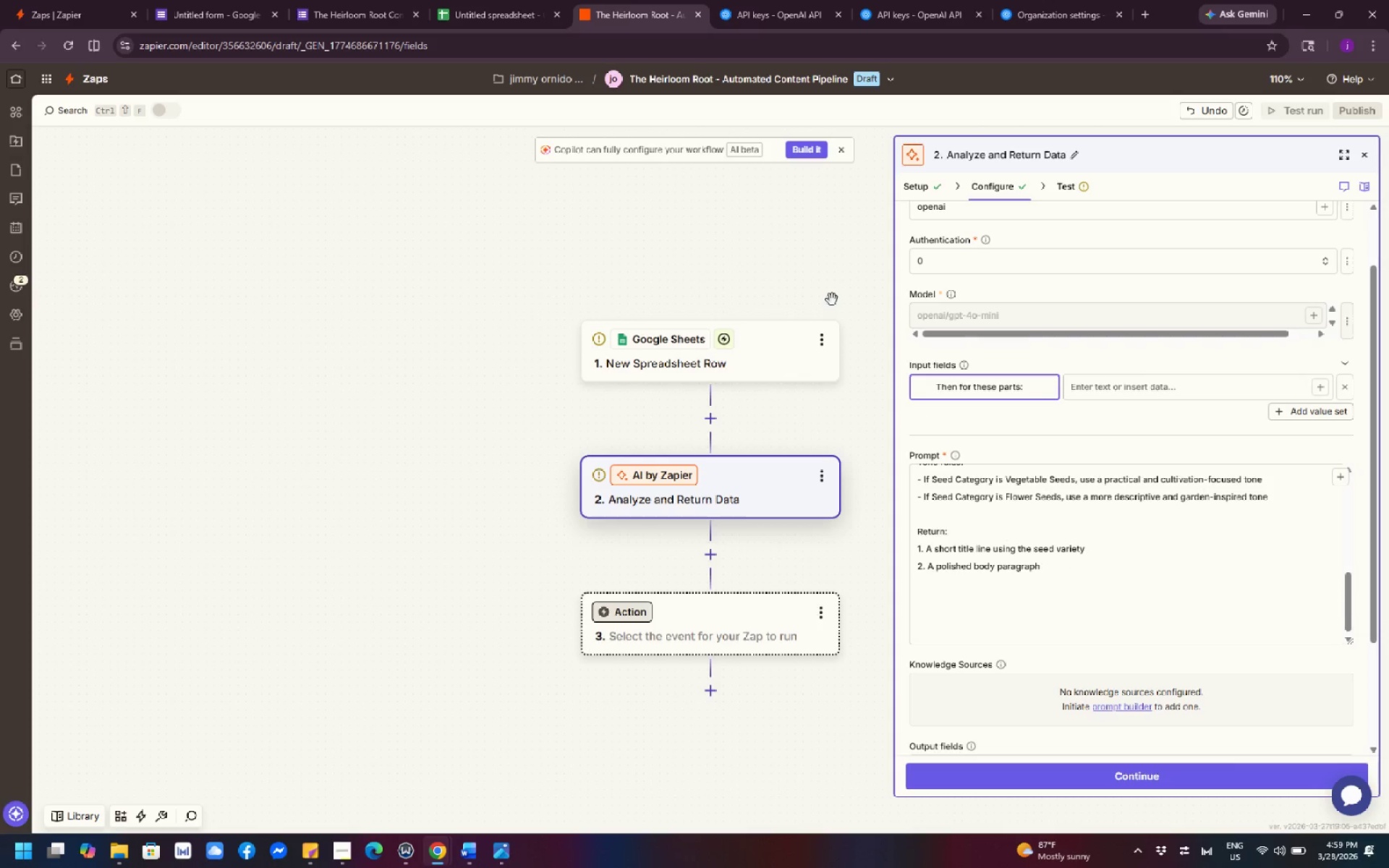 
left_click([817, 287])
 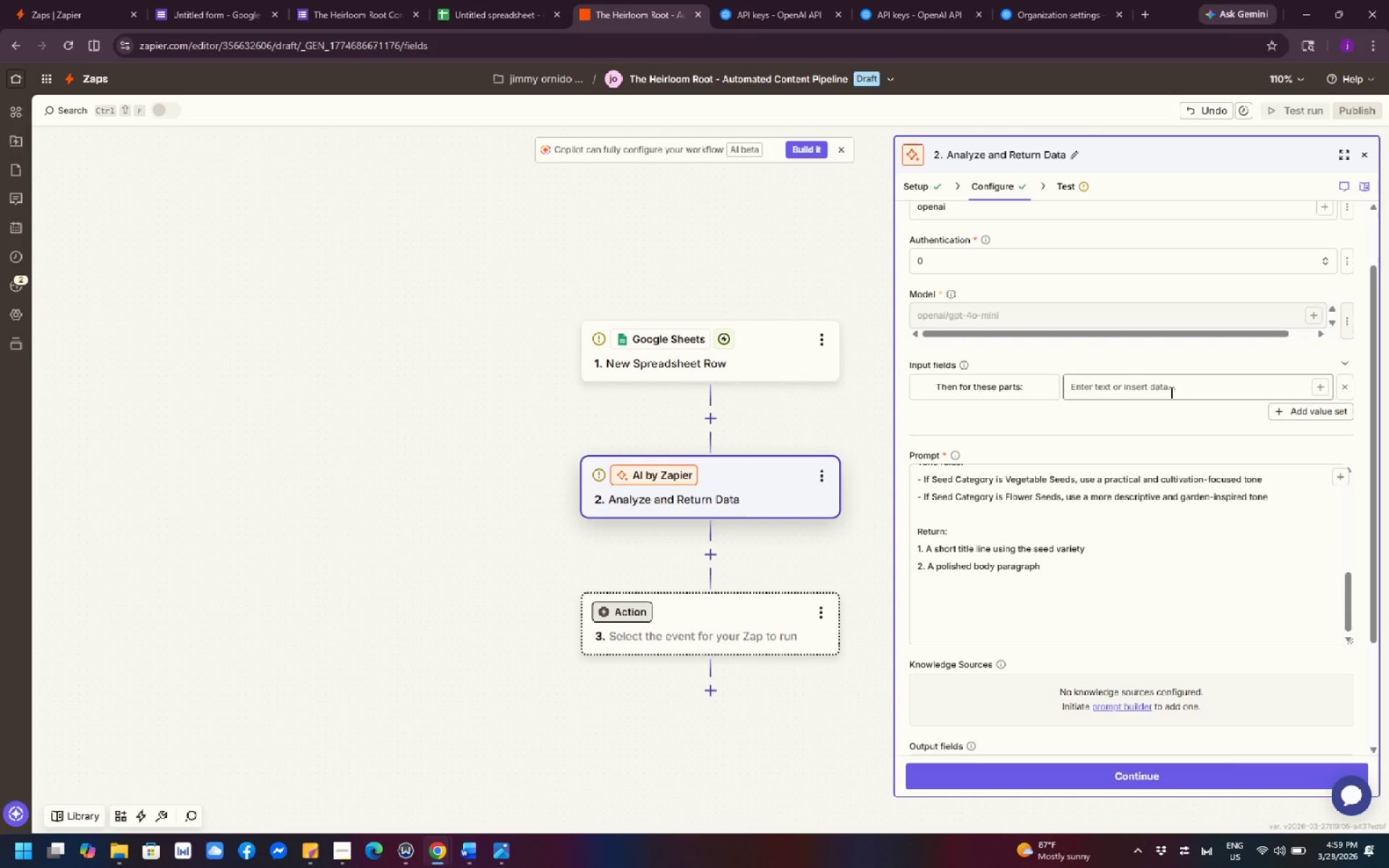 
wait(6.59)
 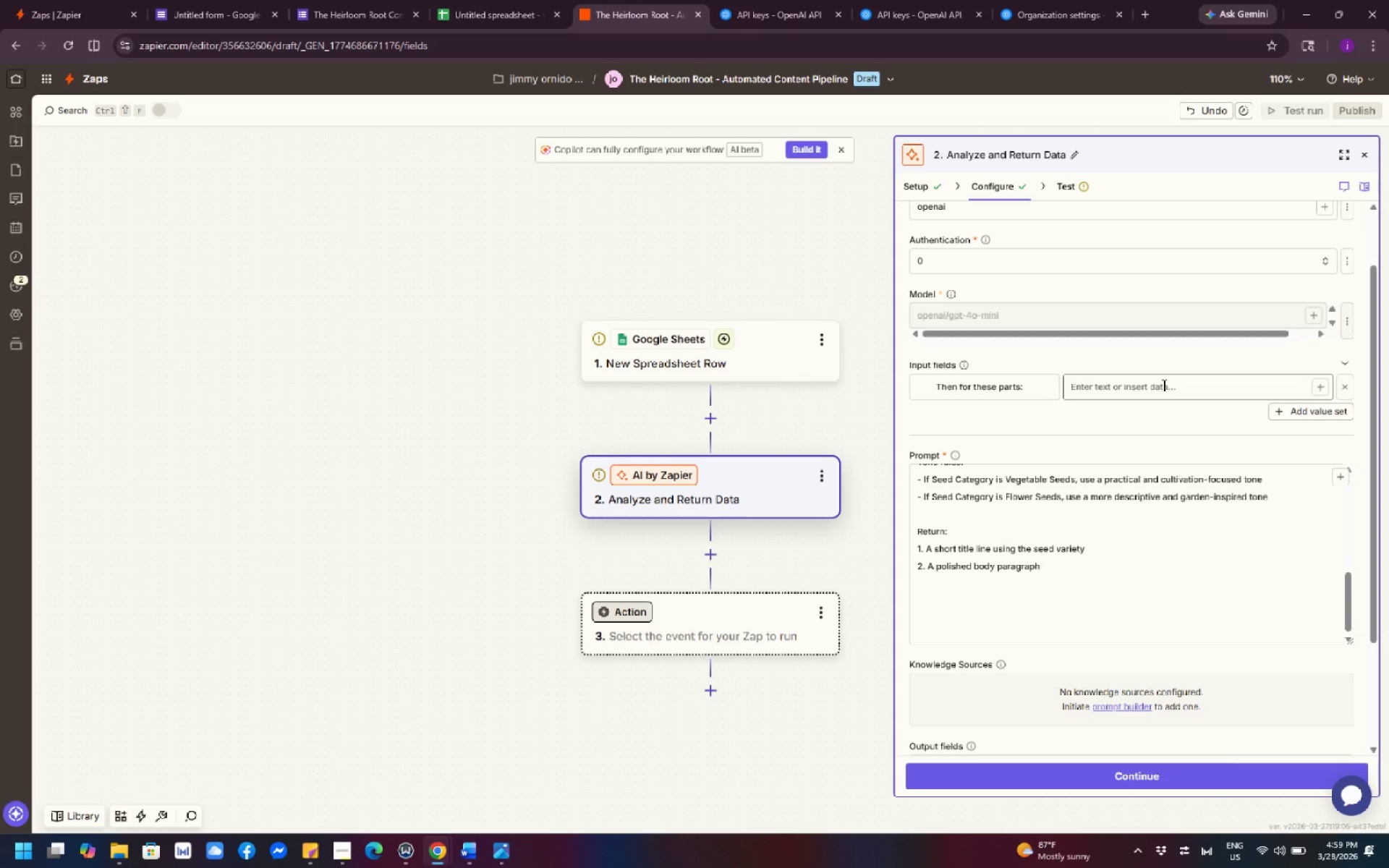 
left_click([1325, 386])
 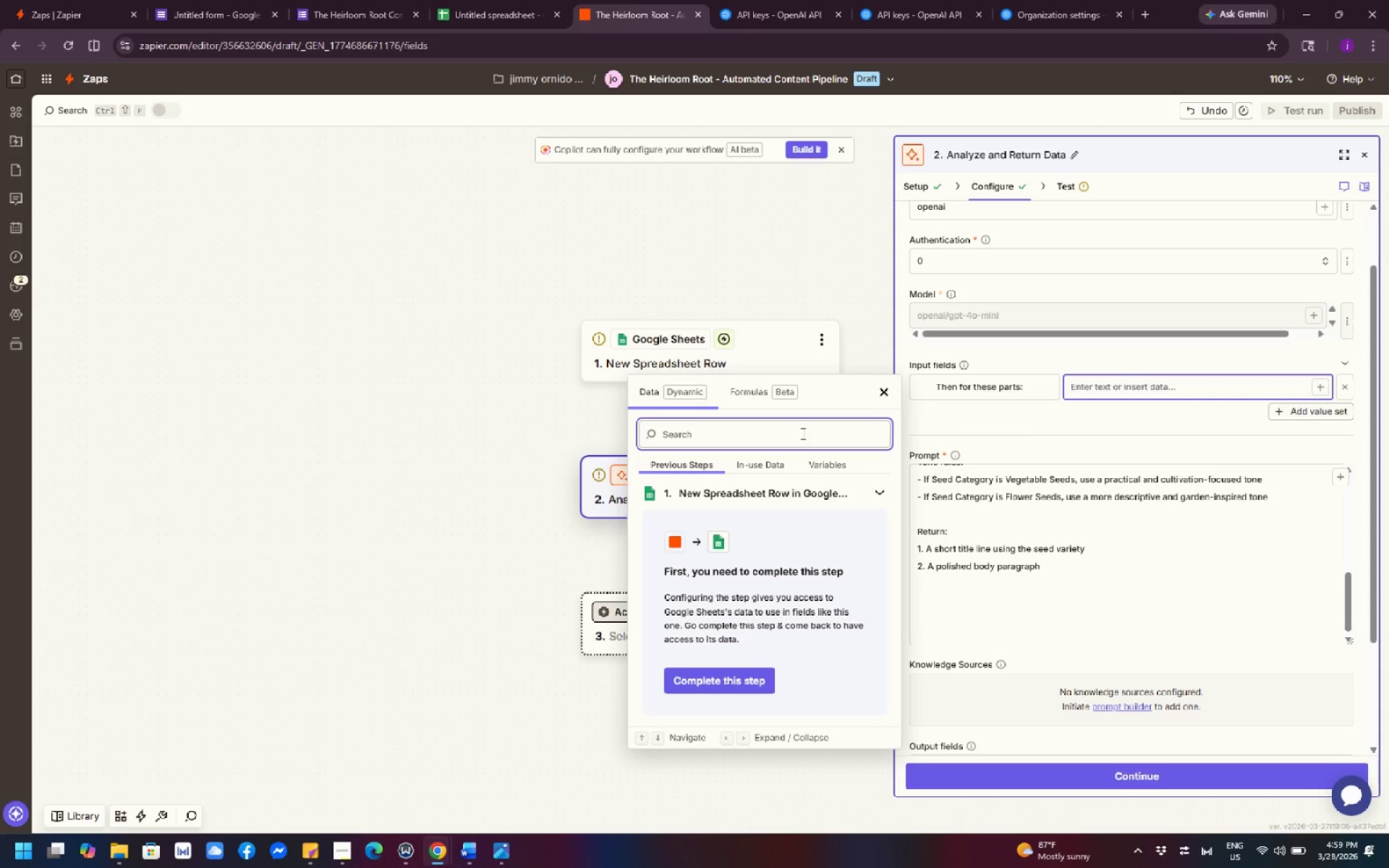 
key(C)
 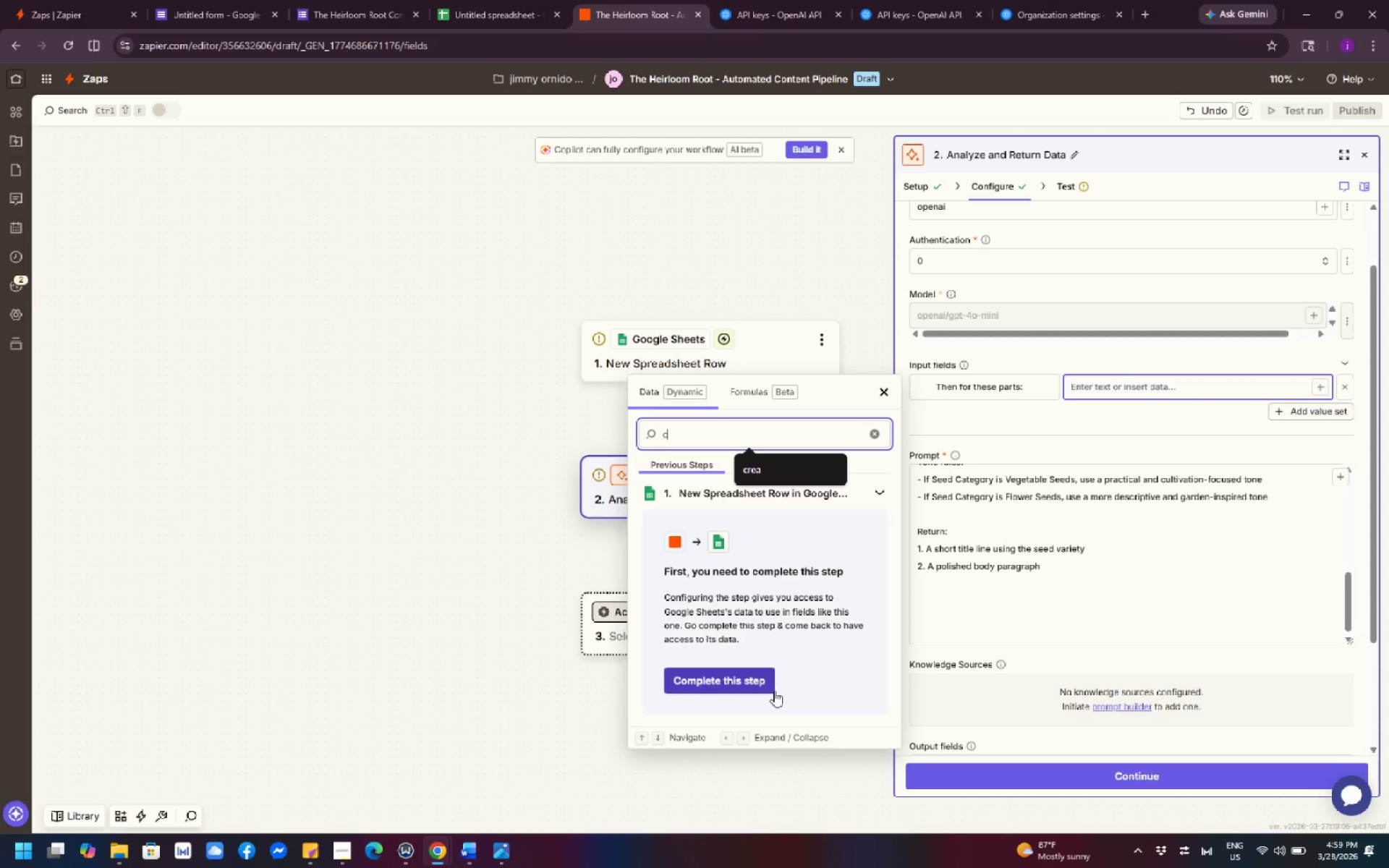 
left_click([746, 679])
 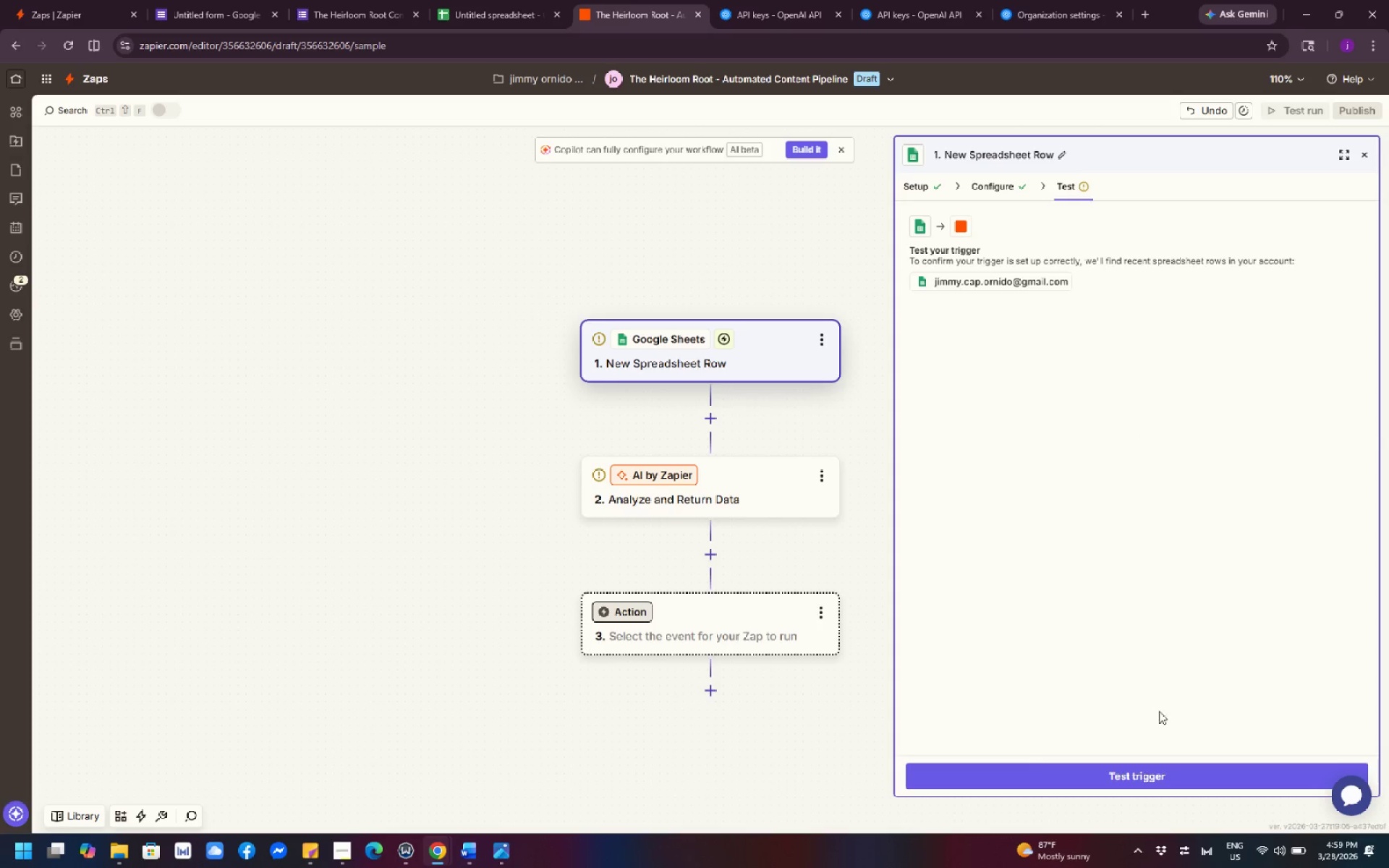 
left_click([1158, 783])
 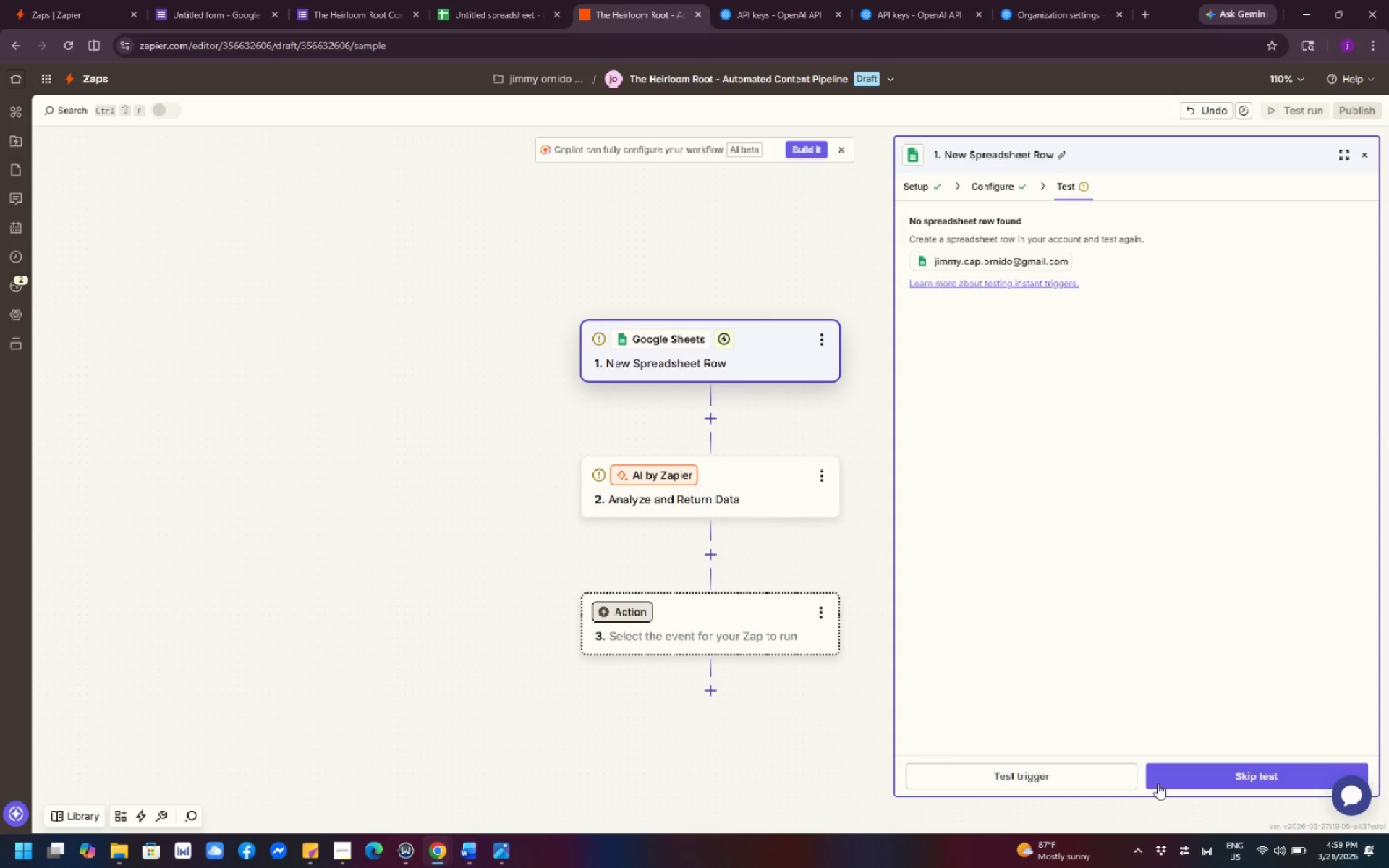 
wait(9.09)
 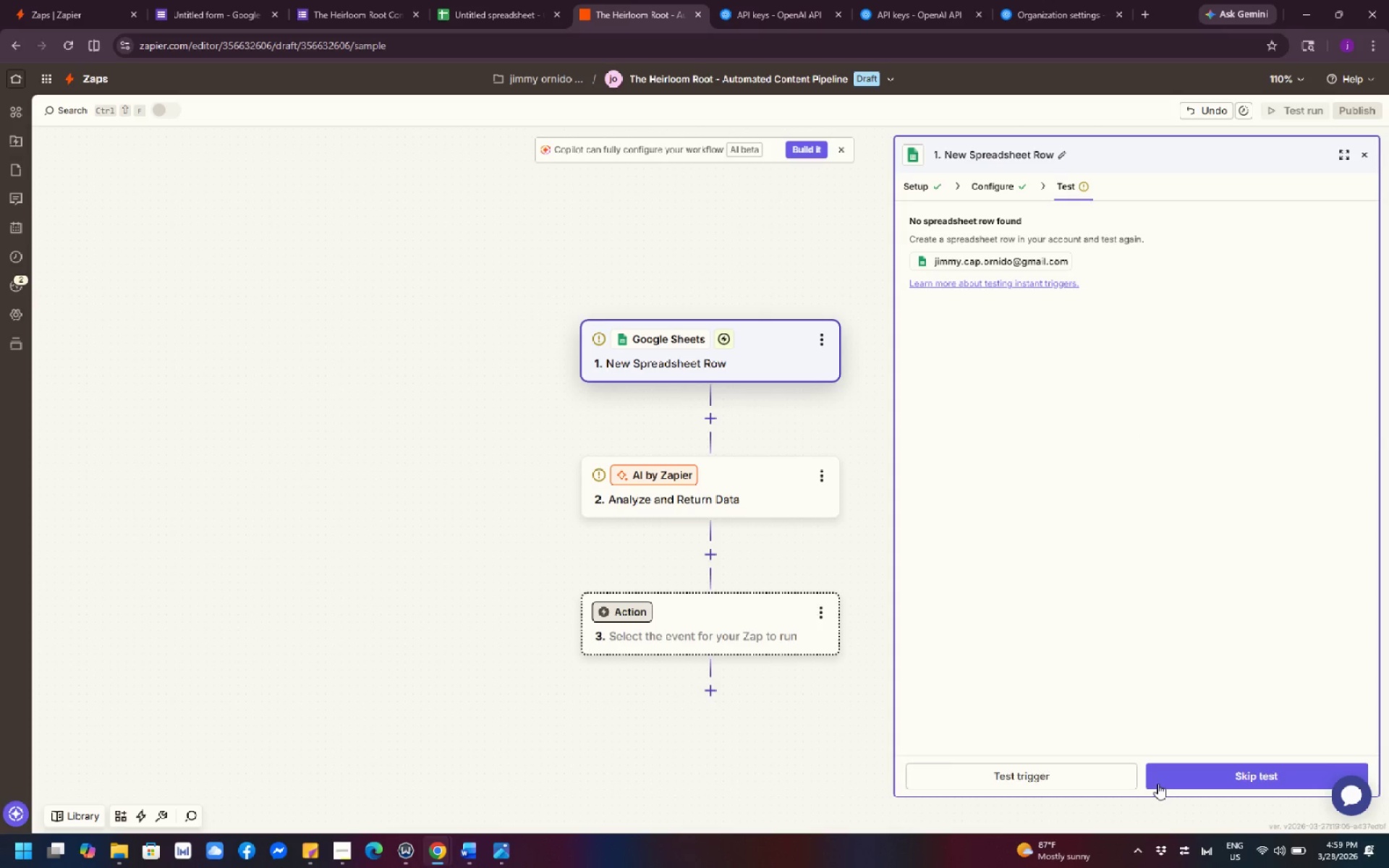 
left_click([1058, 780])
 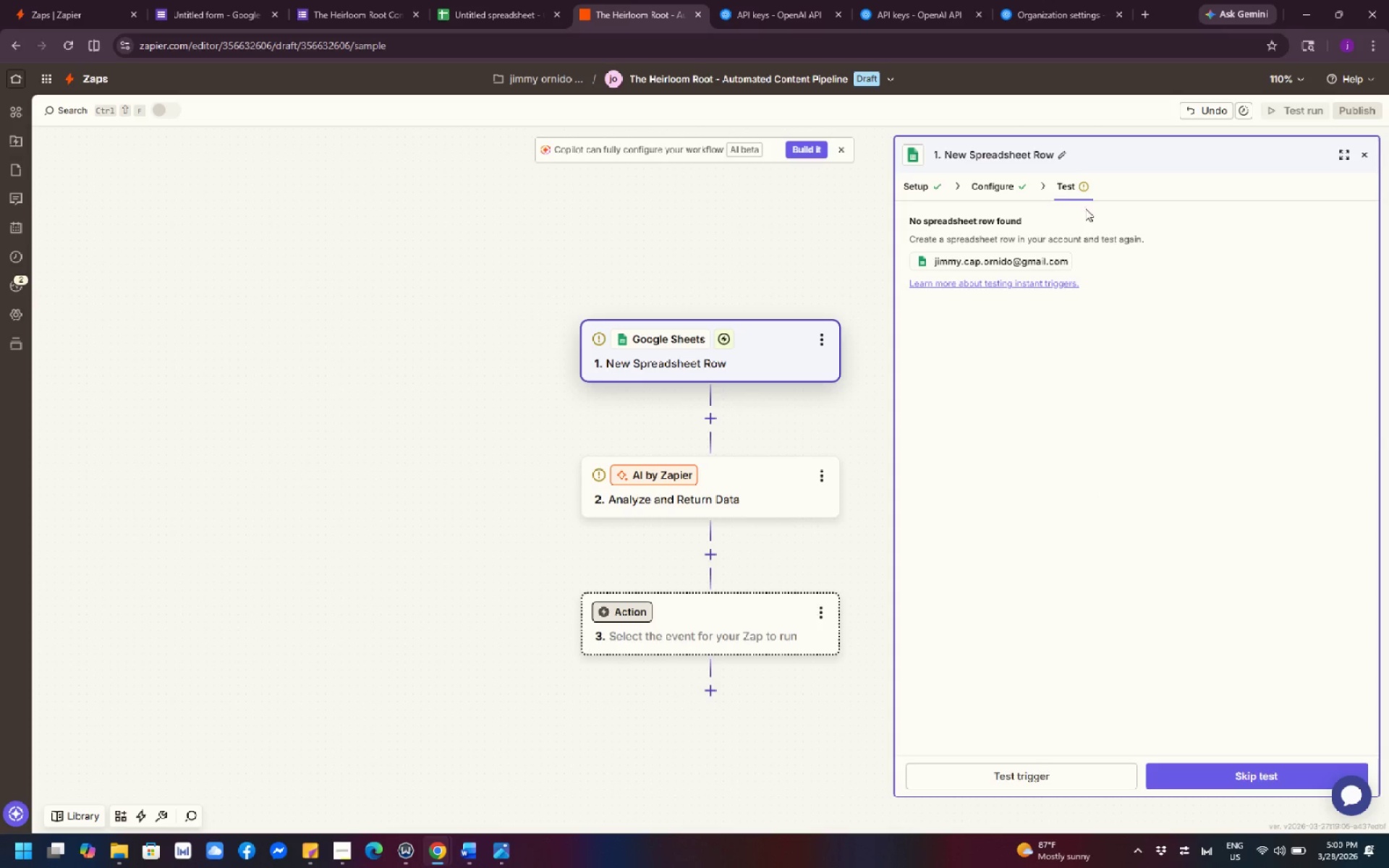 
wait(14.67)
 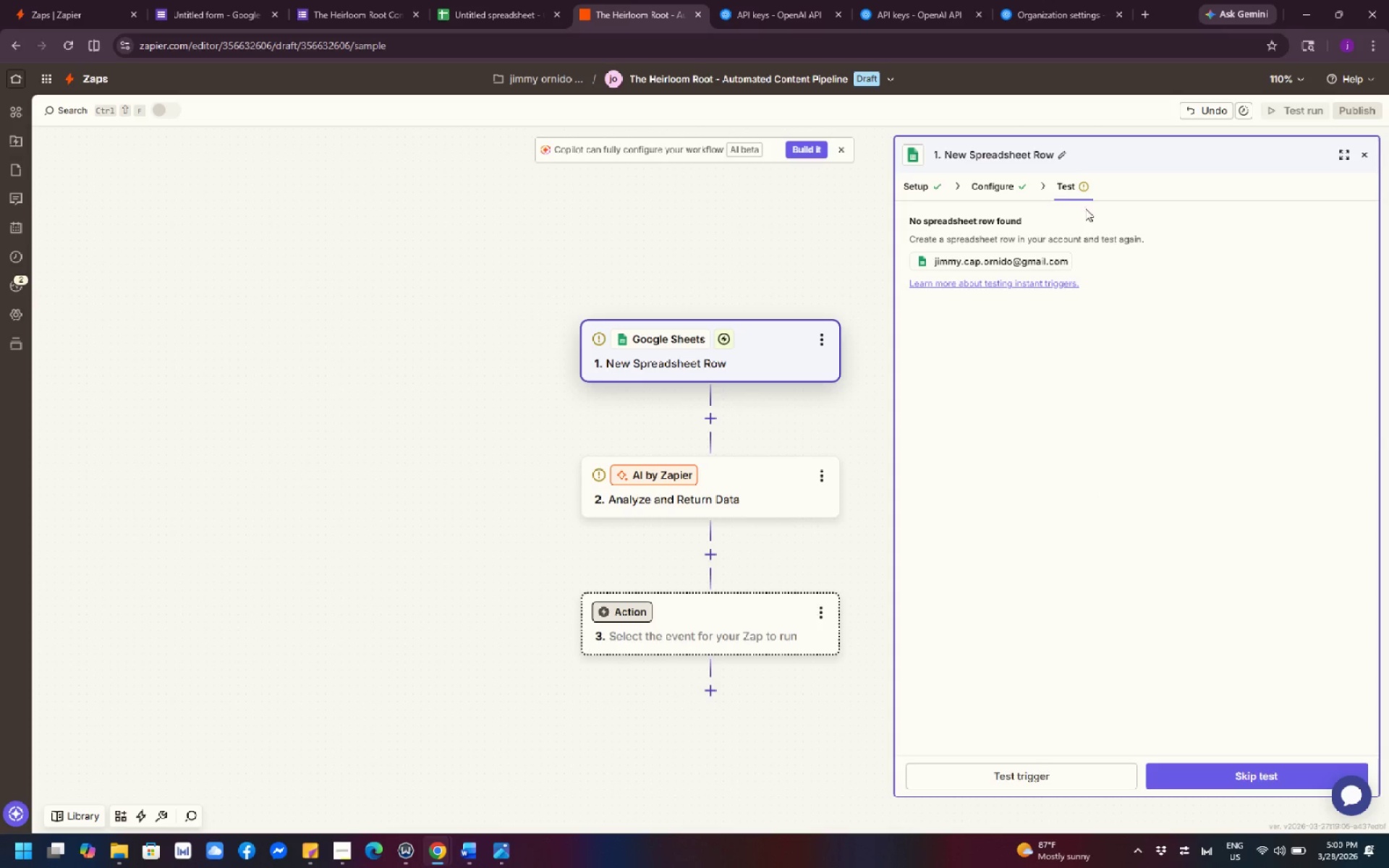 
left_click([749, 510])
 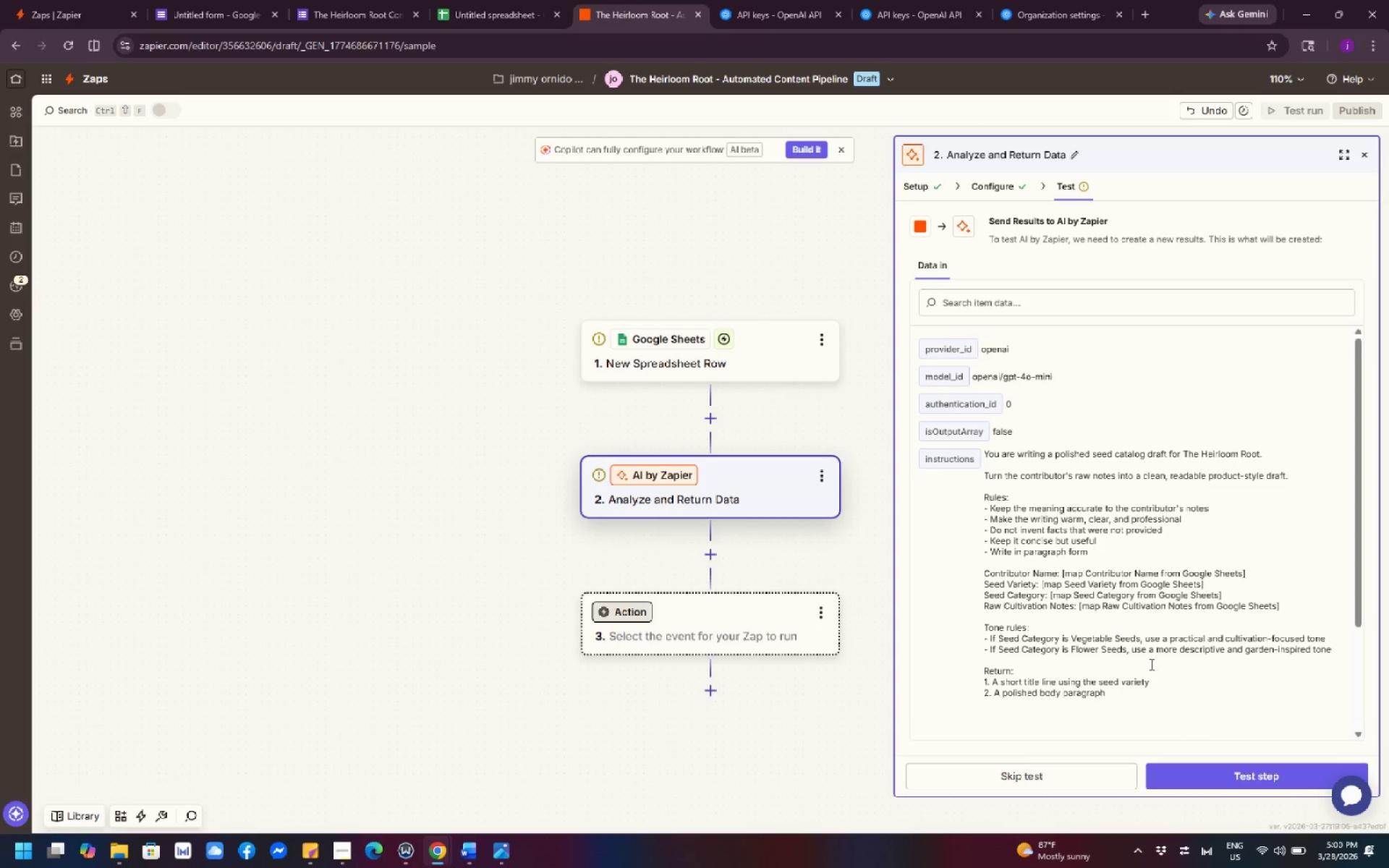 
left_click([1008, 182])
 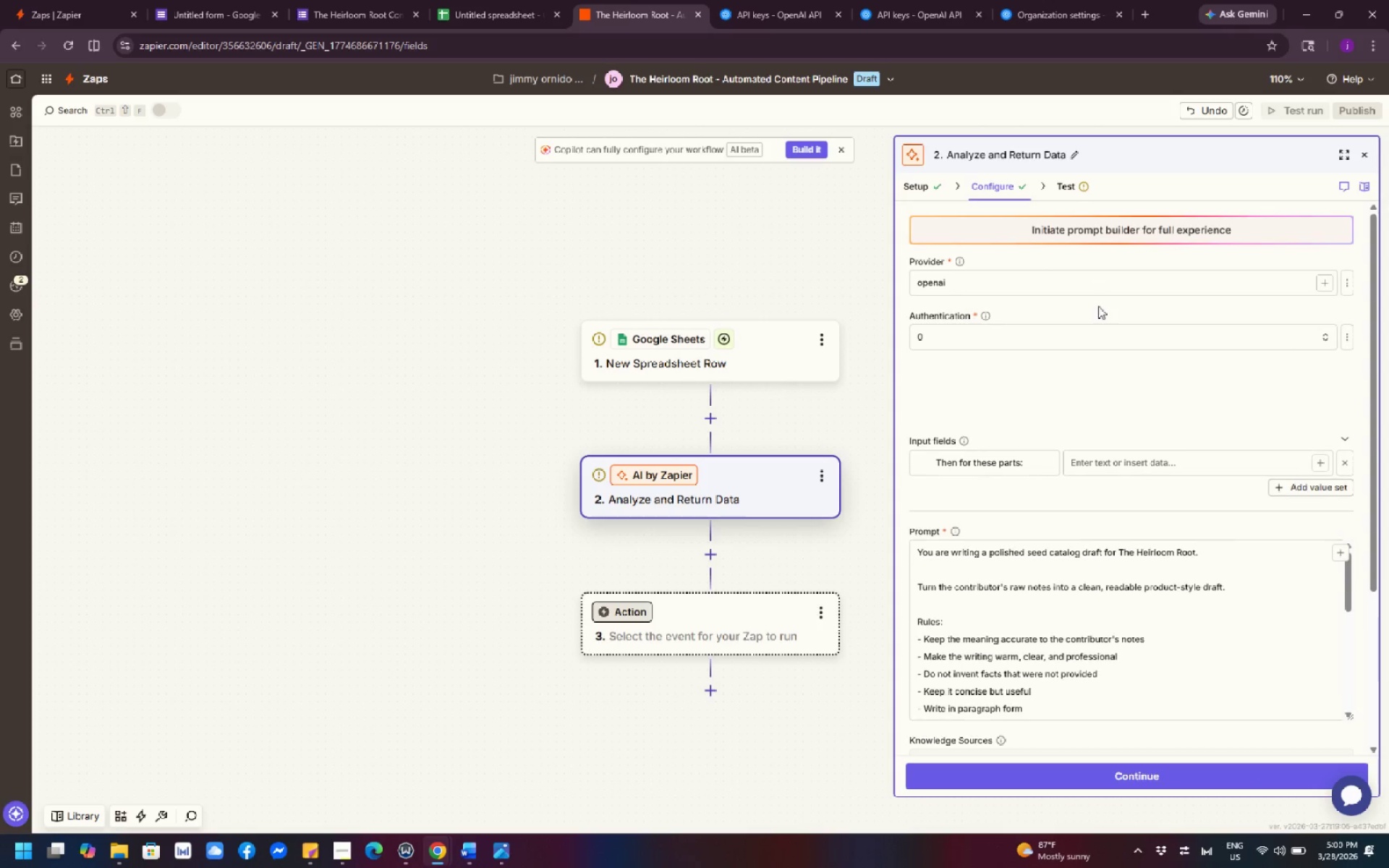 
scroll: coordinate [1145, 383], scroll_direction: none, amount: 0.0
 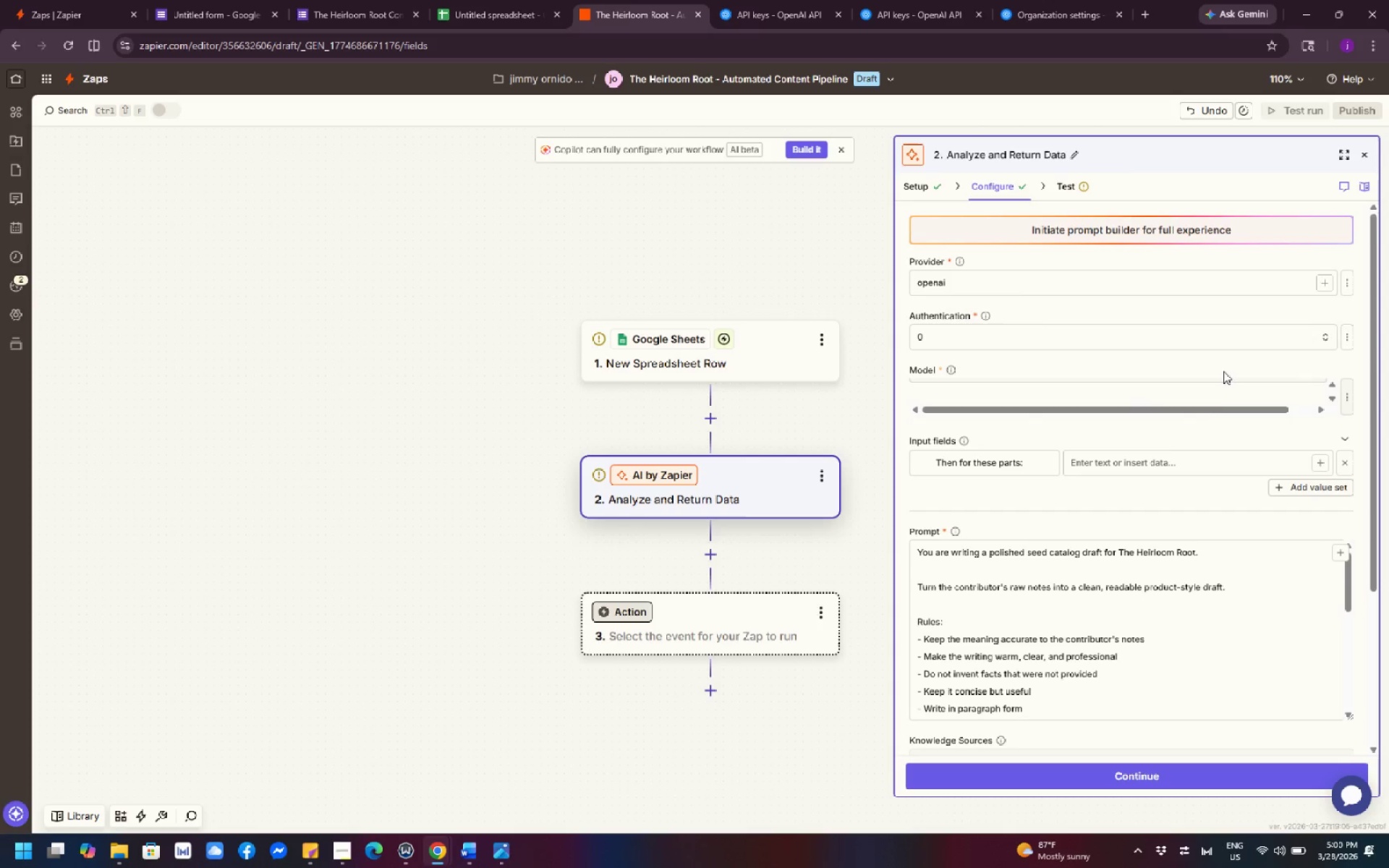 
scroll: coordinate [1103, 467], scroll_direction: down, amount: 5.0
 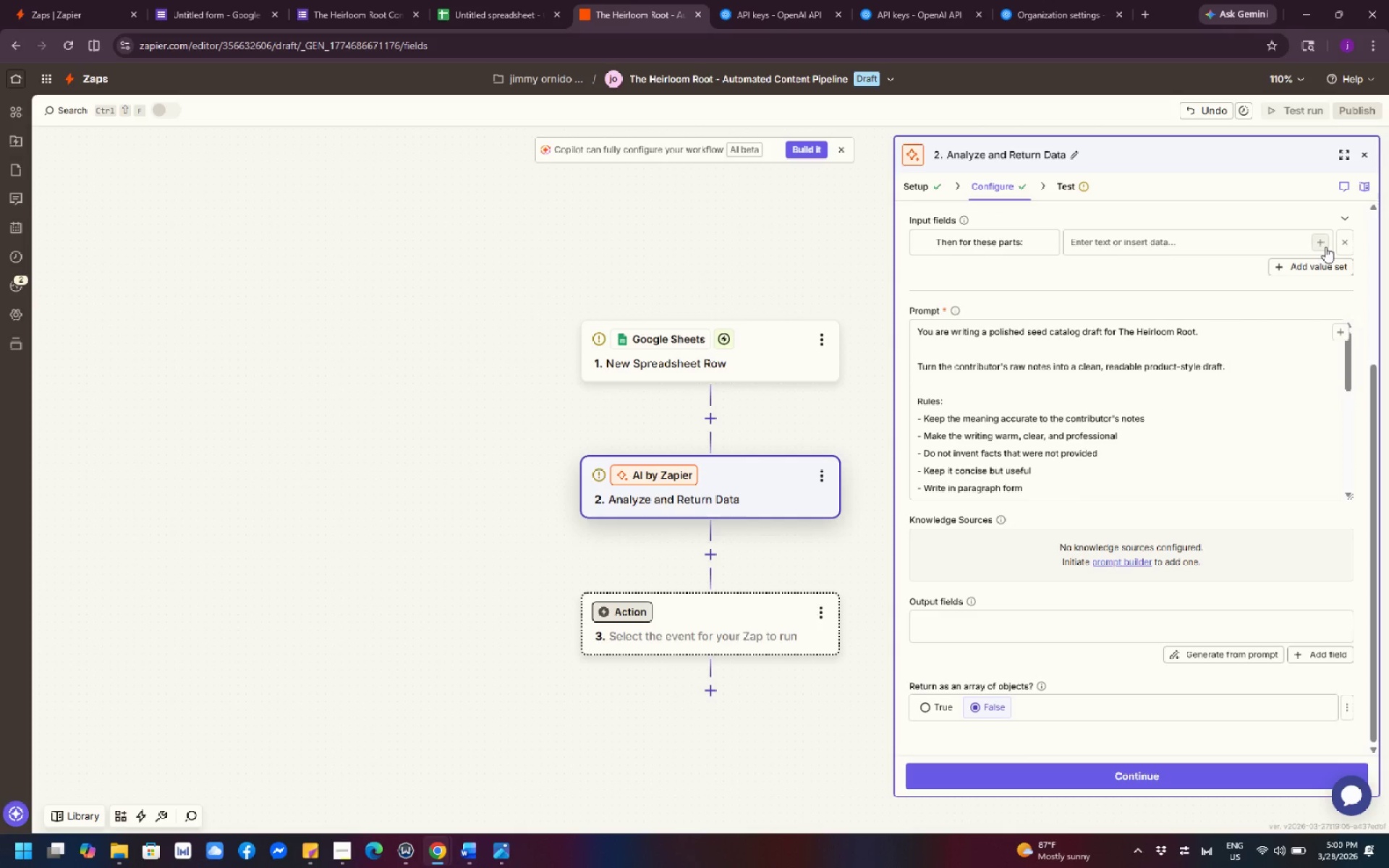 
left_click([1325, 247])
 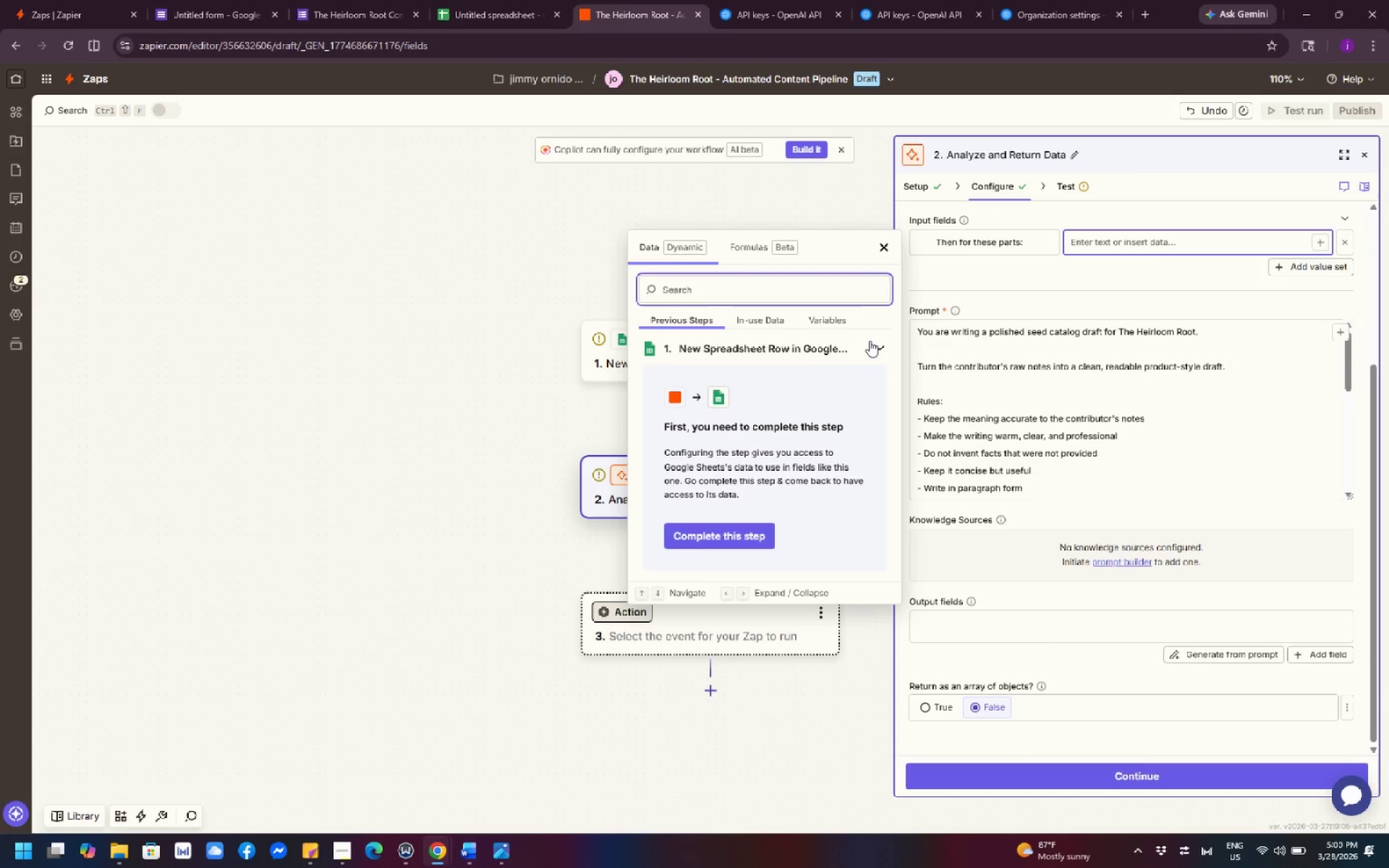 
left_click([870, 341])
 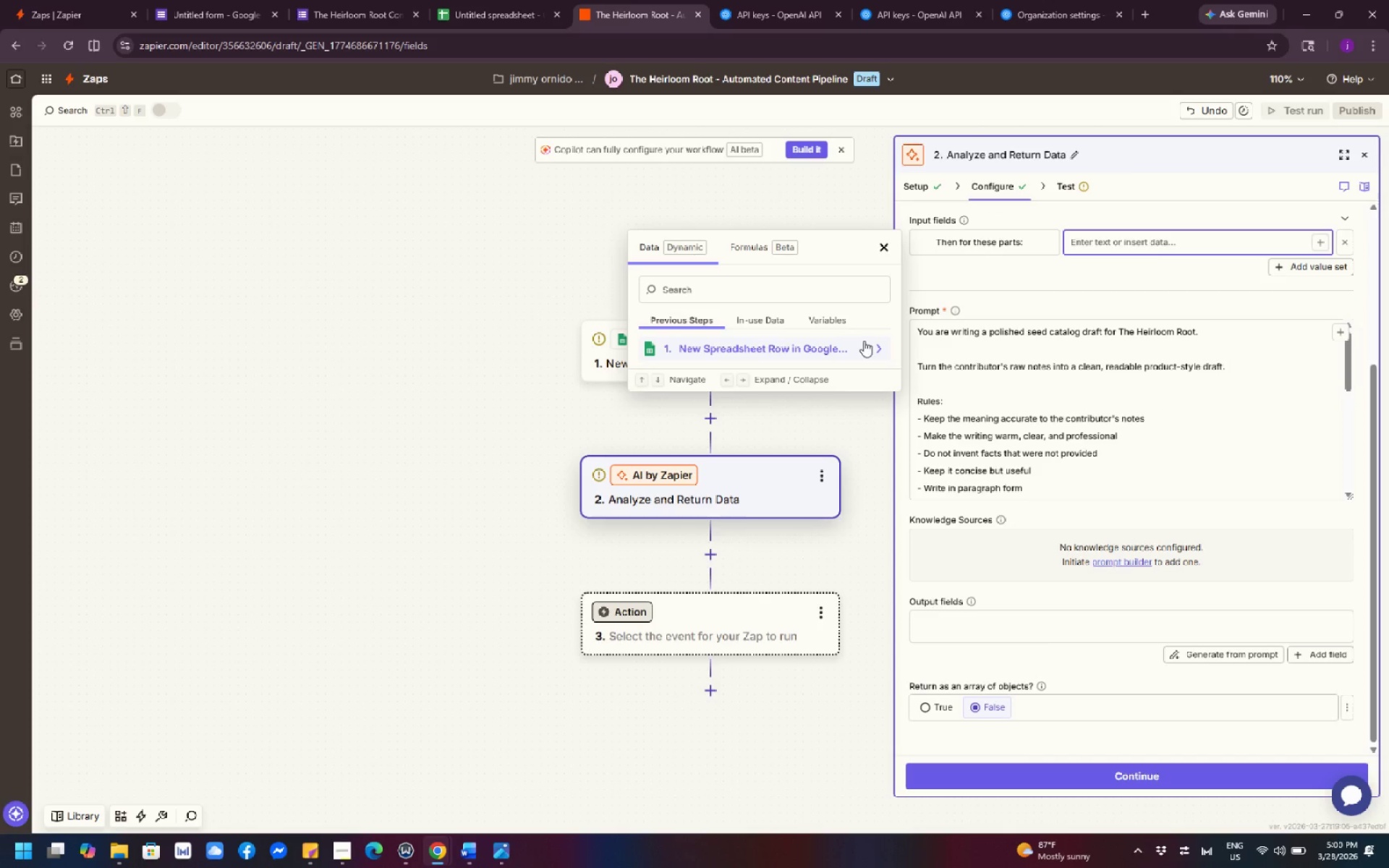 
left_click([825, 292])
 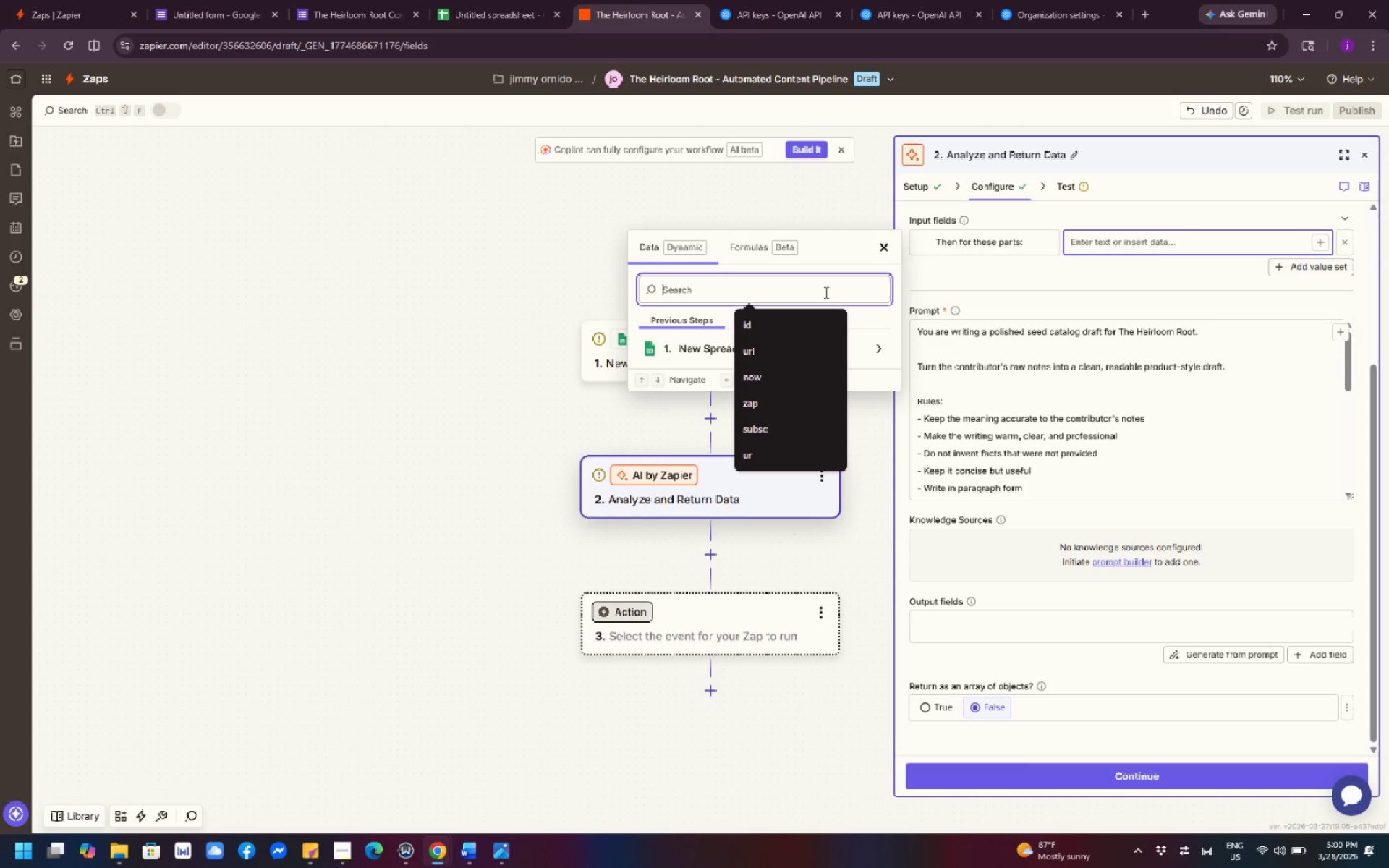 
type(prpm)
key(Backspace)
key(Backspace)
key(Backspace)
key(Backspace)
key(Backspace)
key(Backspace)
type(con)
 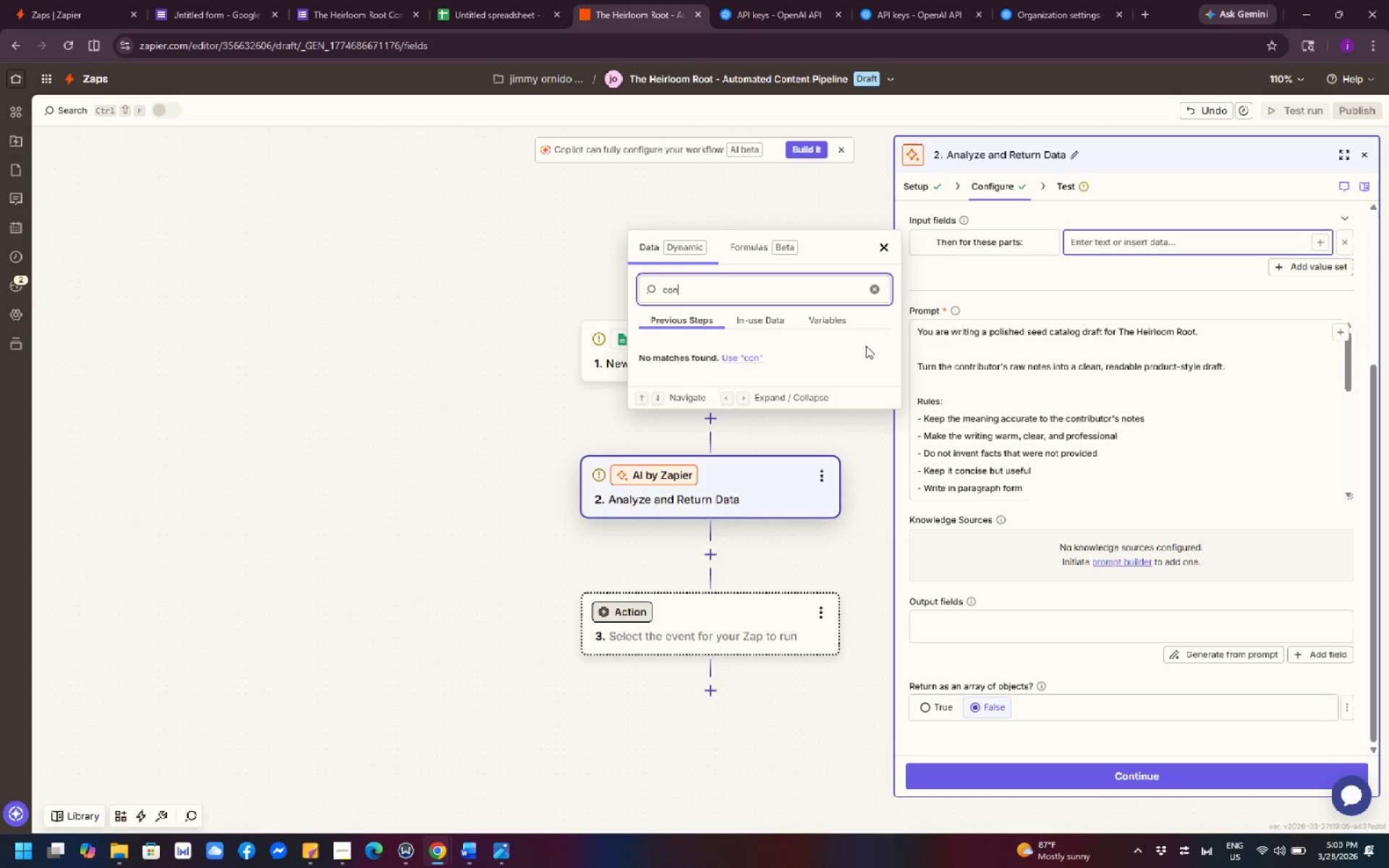 
wait(6.22)
 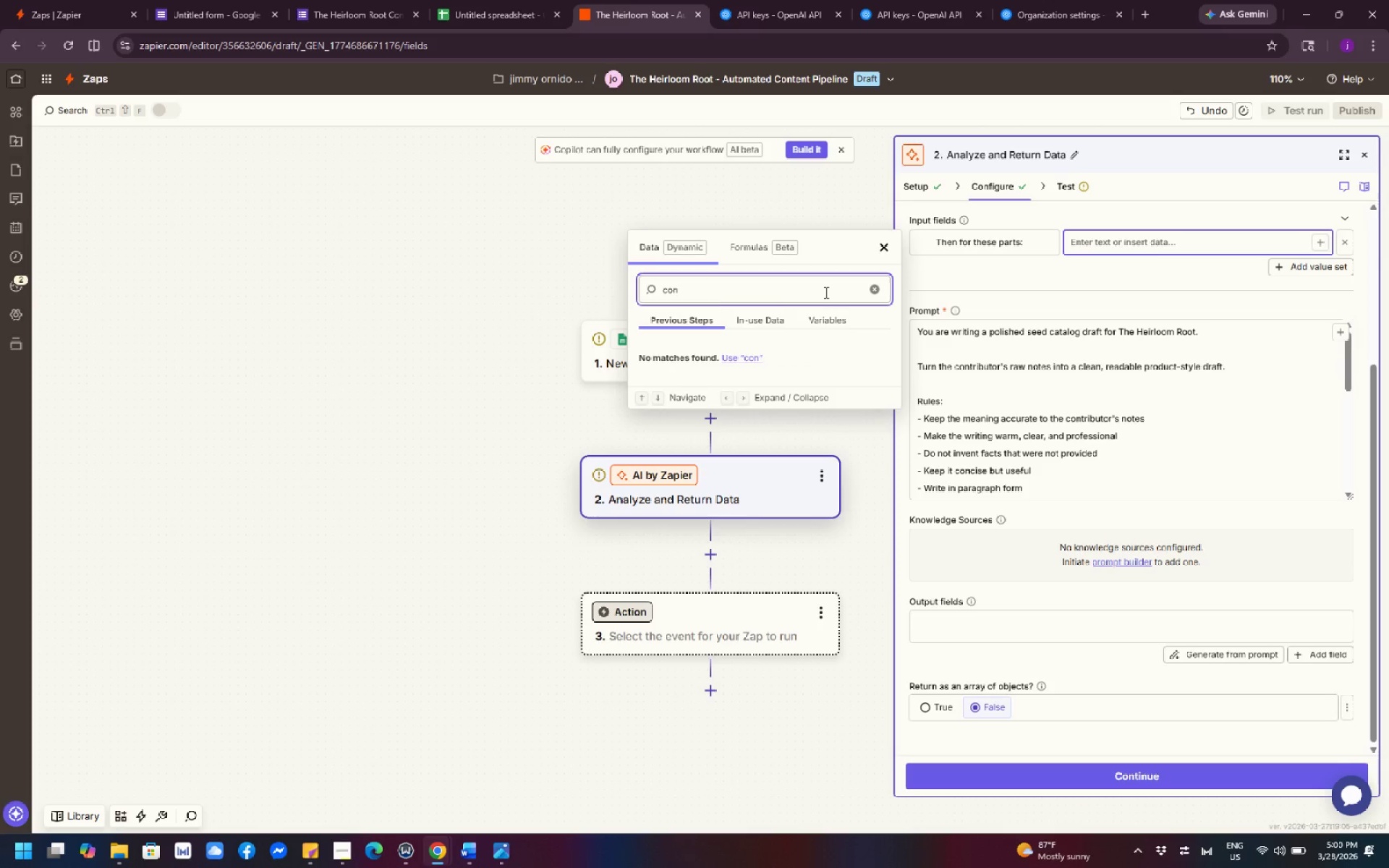 
left_click([878, 250])
 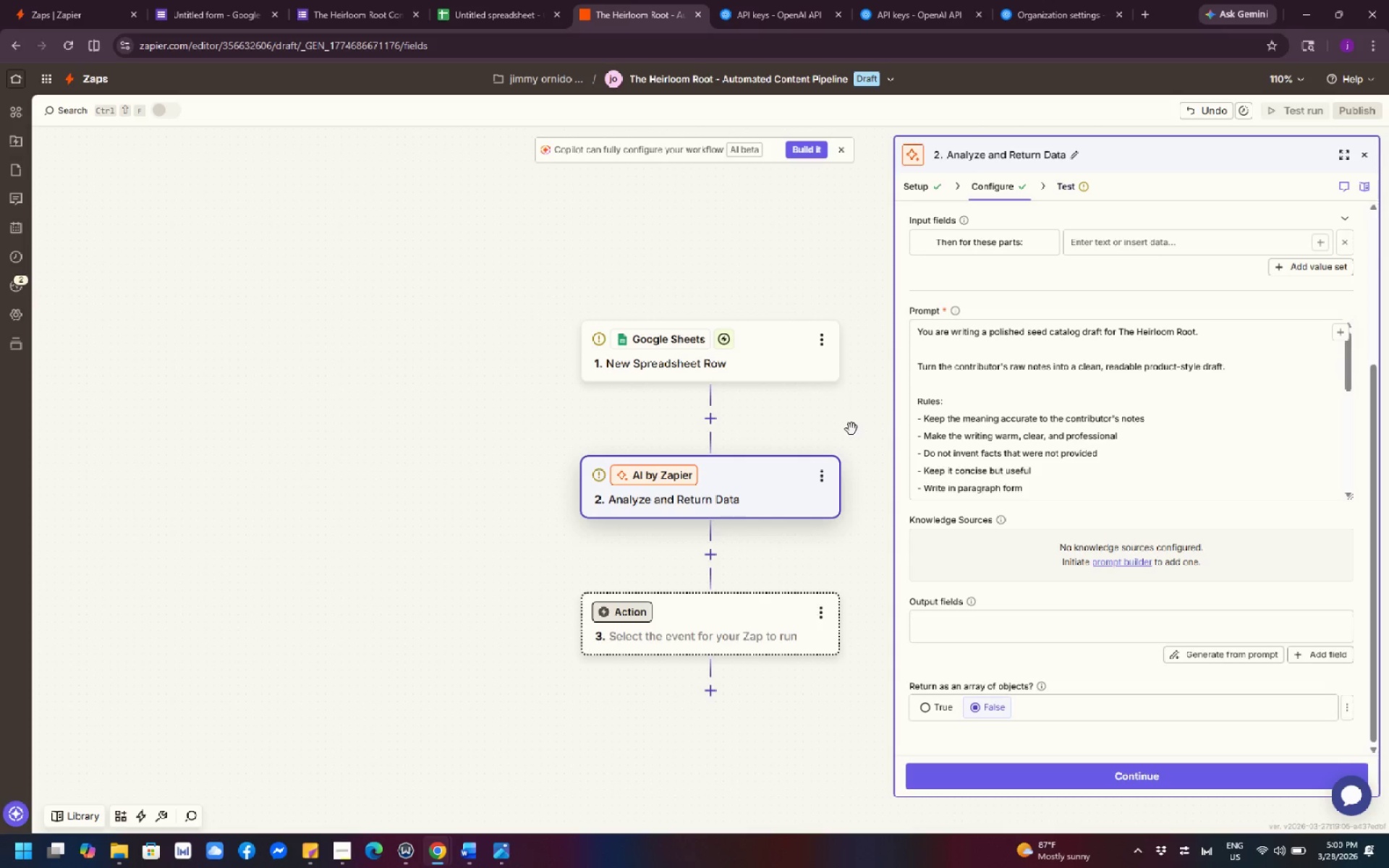 
left_click([773, 356])
 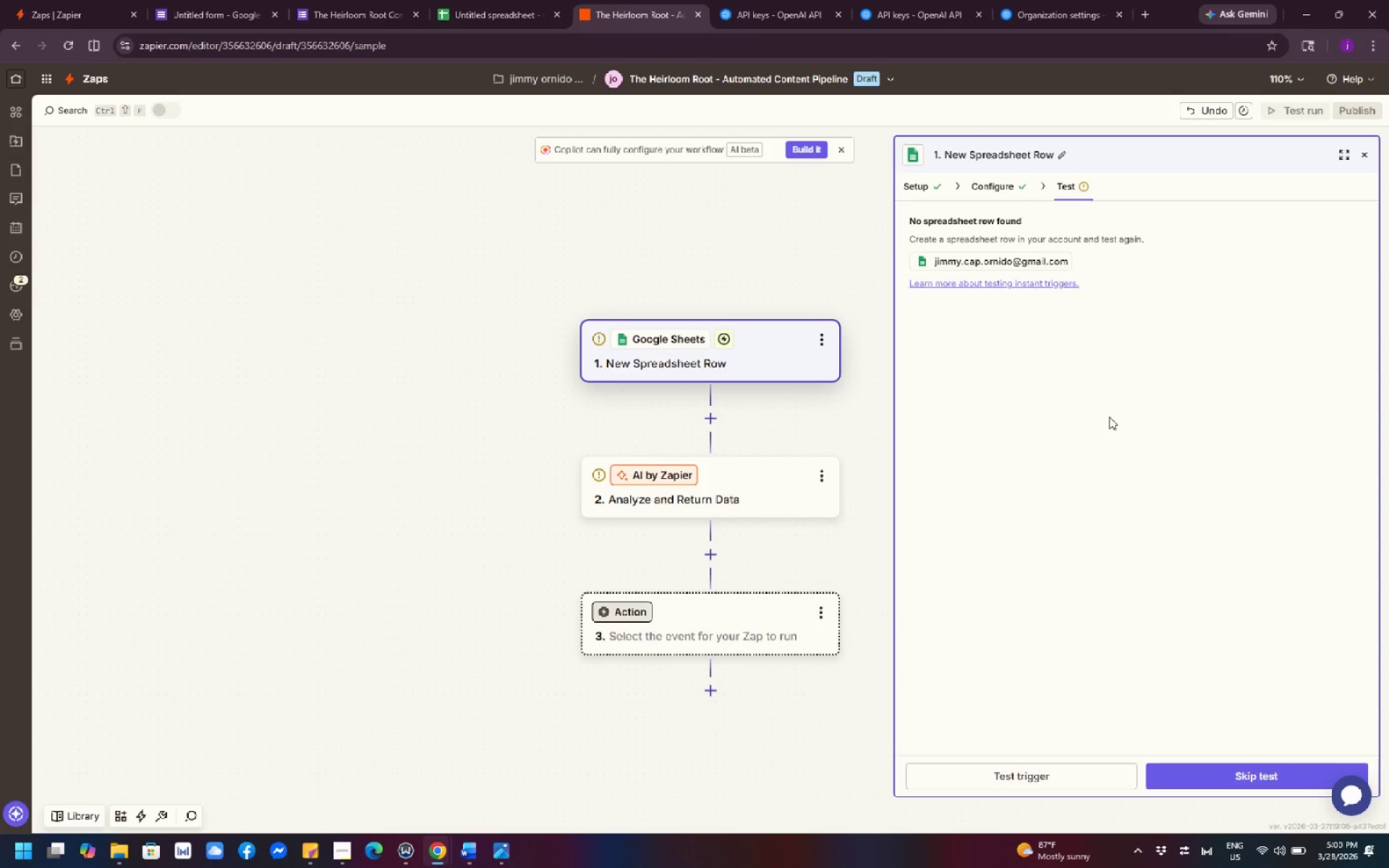 
wait(5.81)
 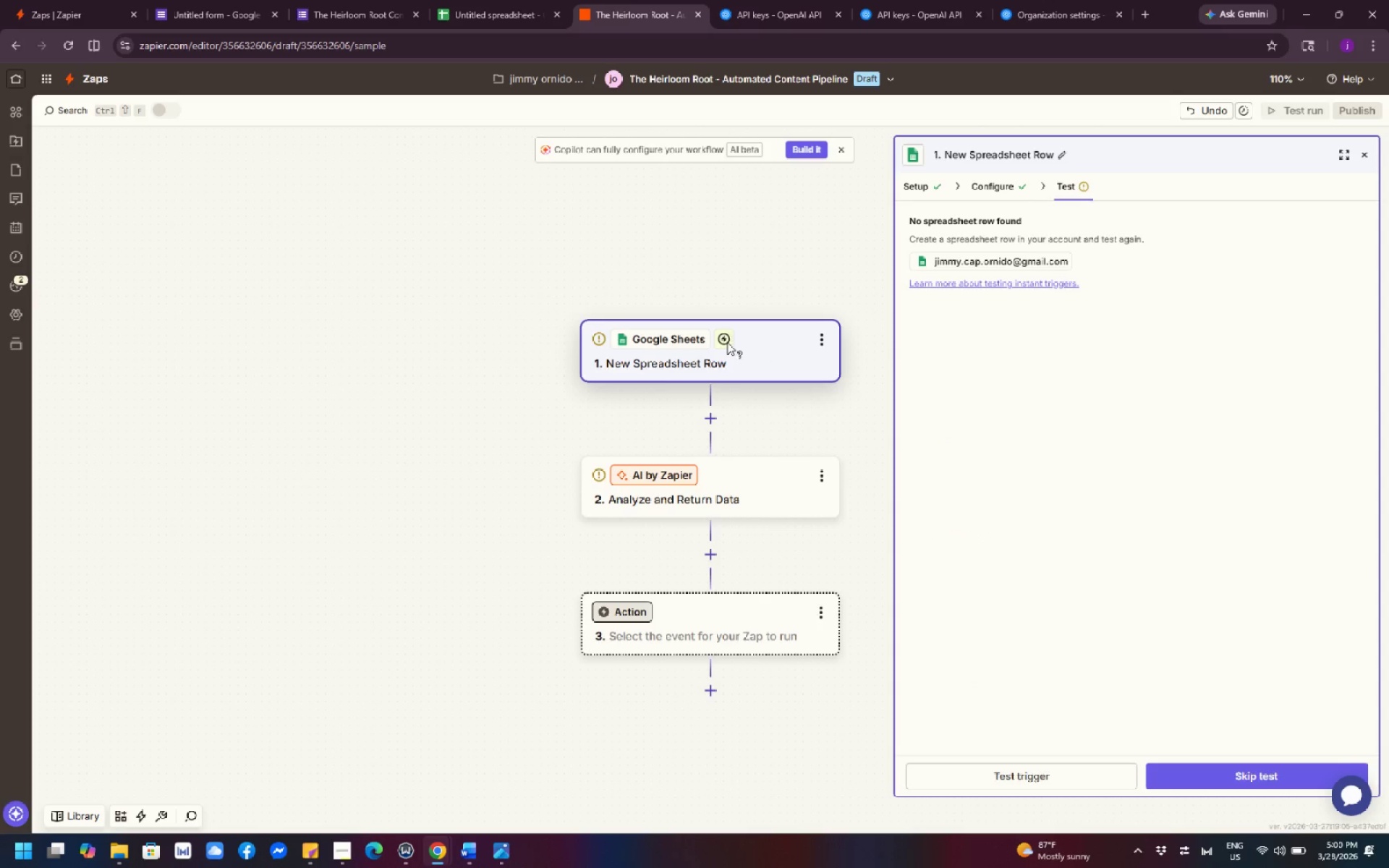 
left_click([1200, 786])
 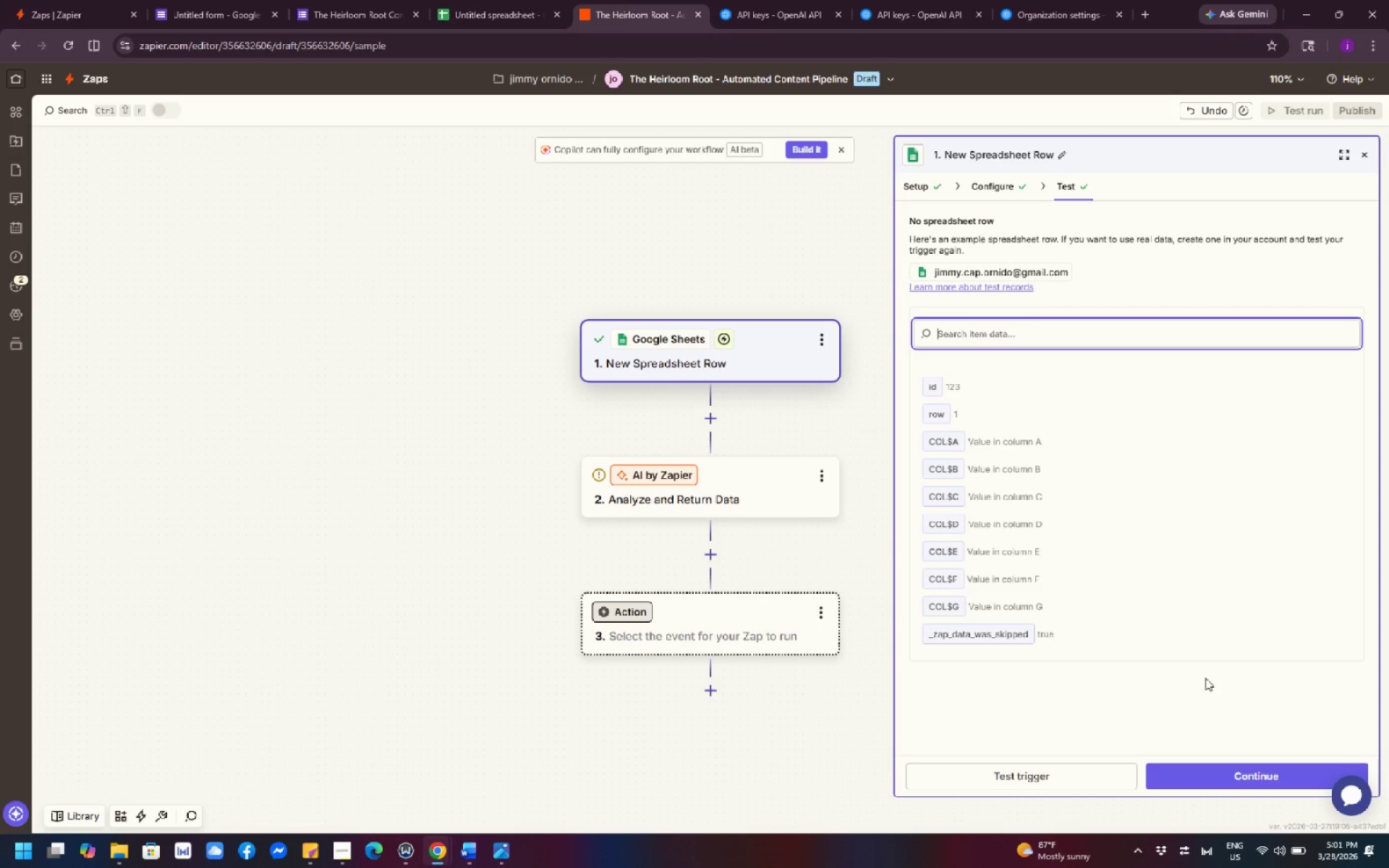 
left_click([782, 491])
 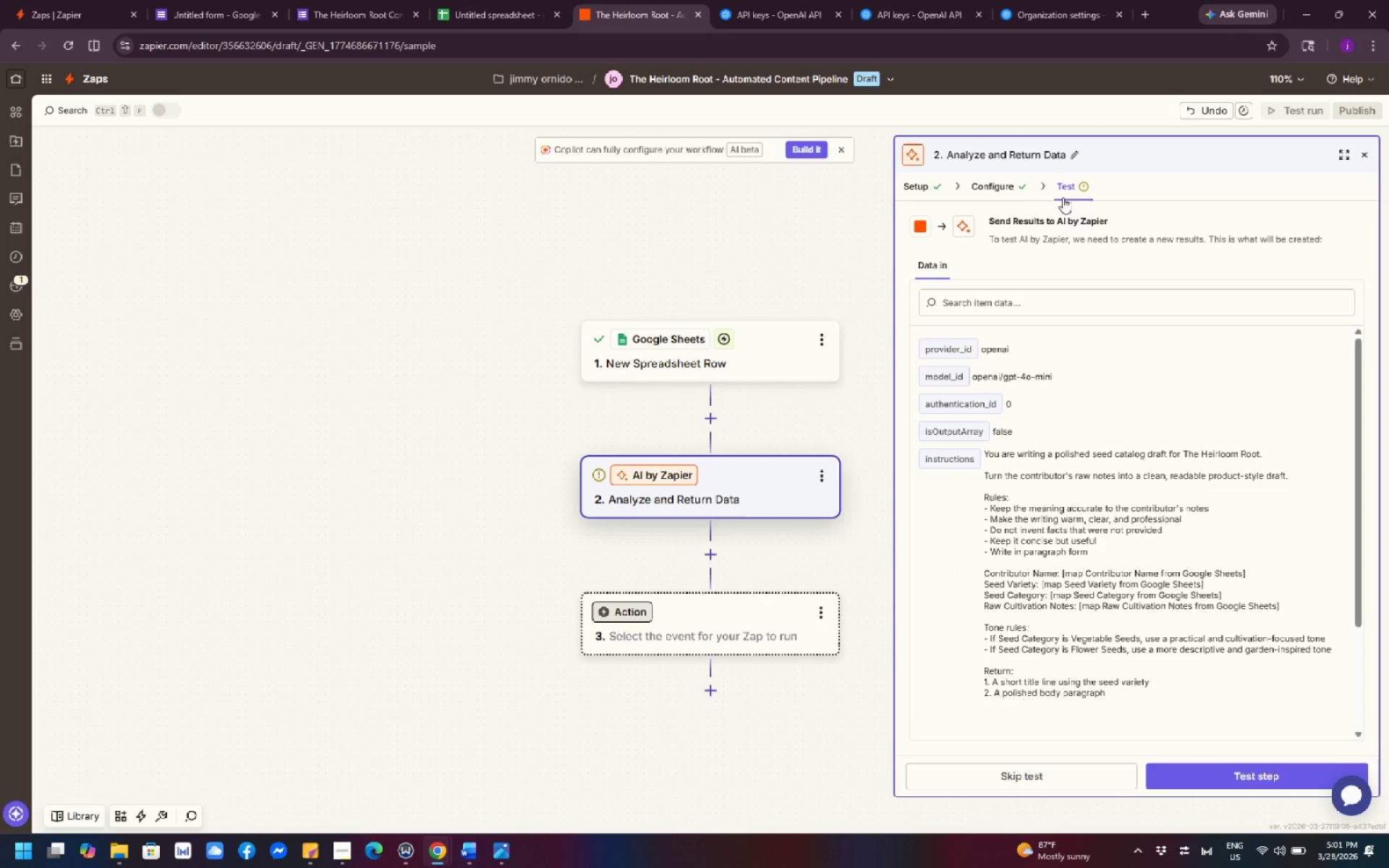 
left_click([1016, 190])
 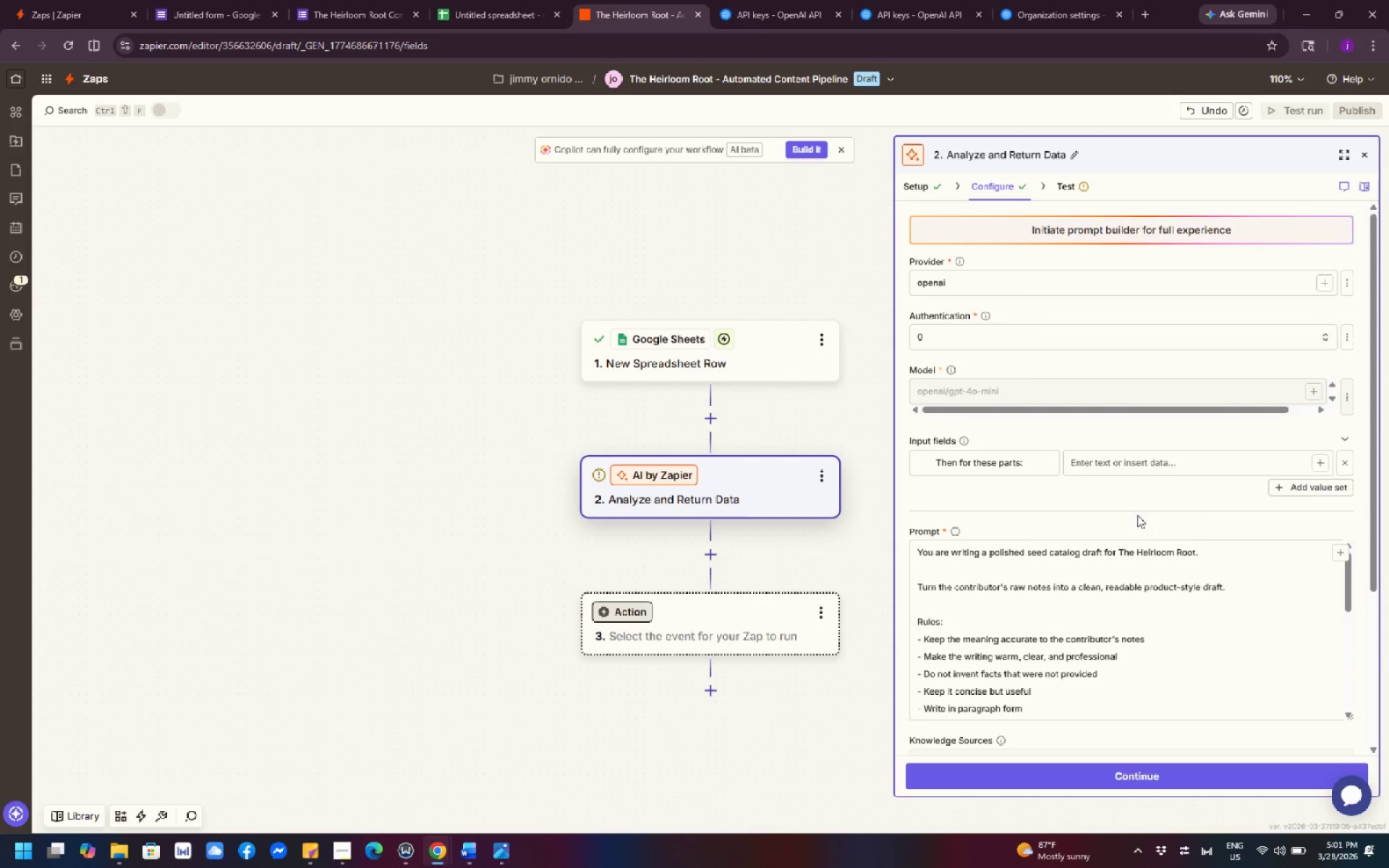 
left_click([1315, 466])
 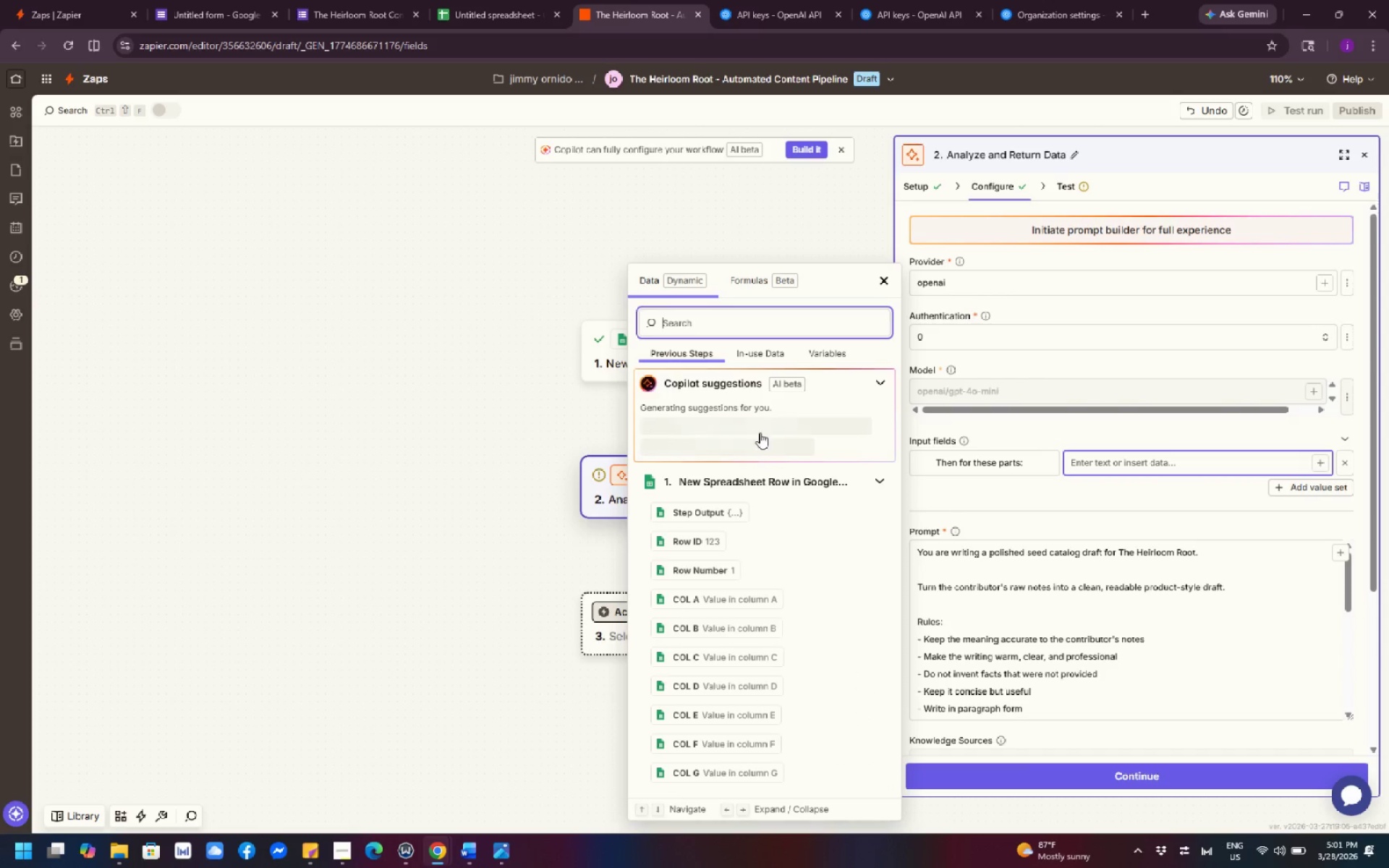 
type(contr)
key(Backspace)
key(Backspace)
key(Backspace)
 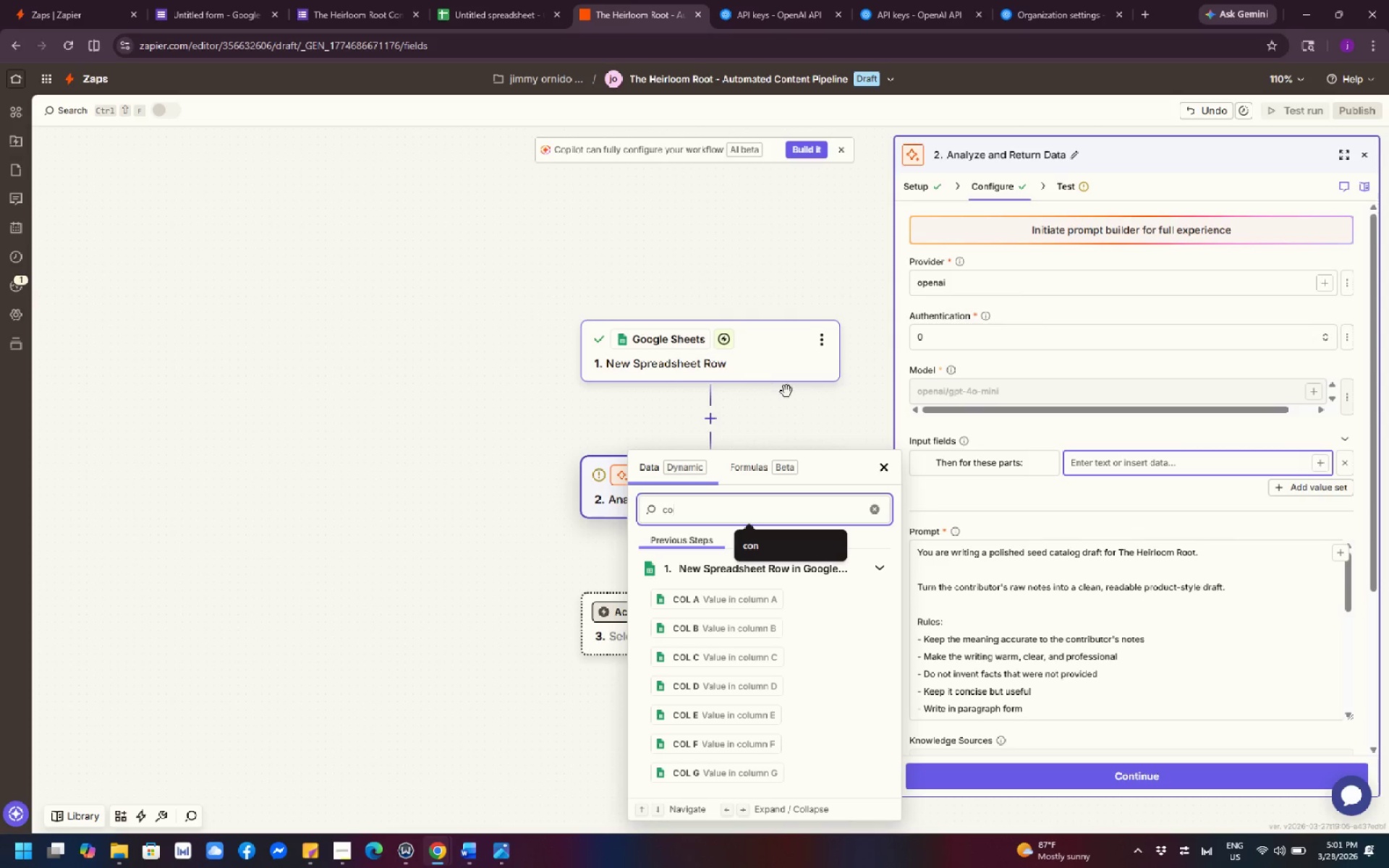 
scroll: coordinate [709, 719], scroll_direction: down, amount: 9.0
 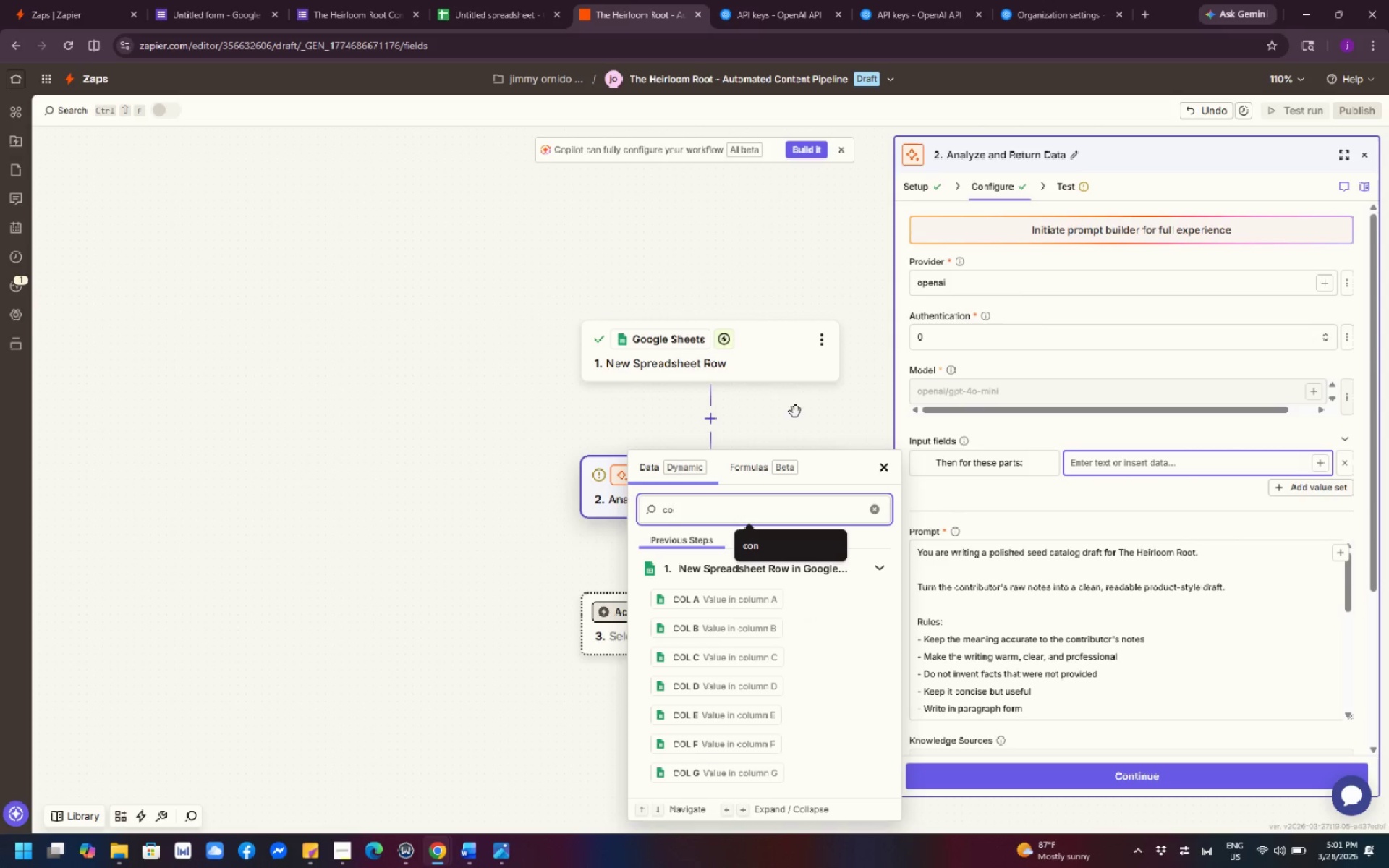 
scroll: coordinate [695, 727], scroll_direction: none, amount: 0.0
 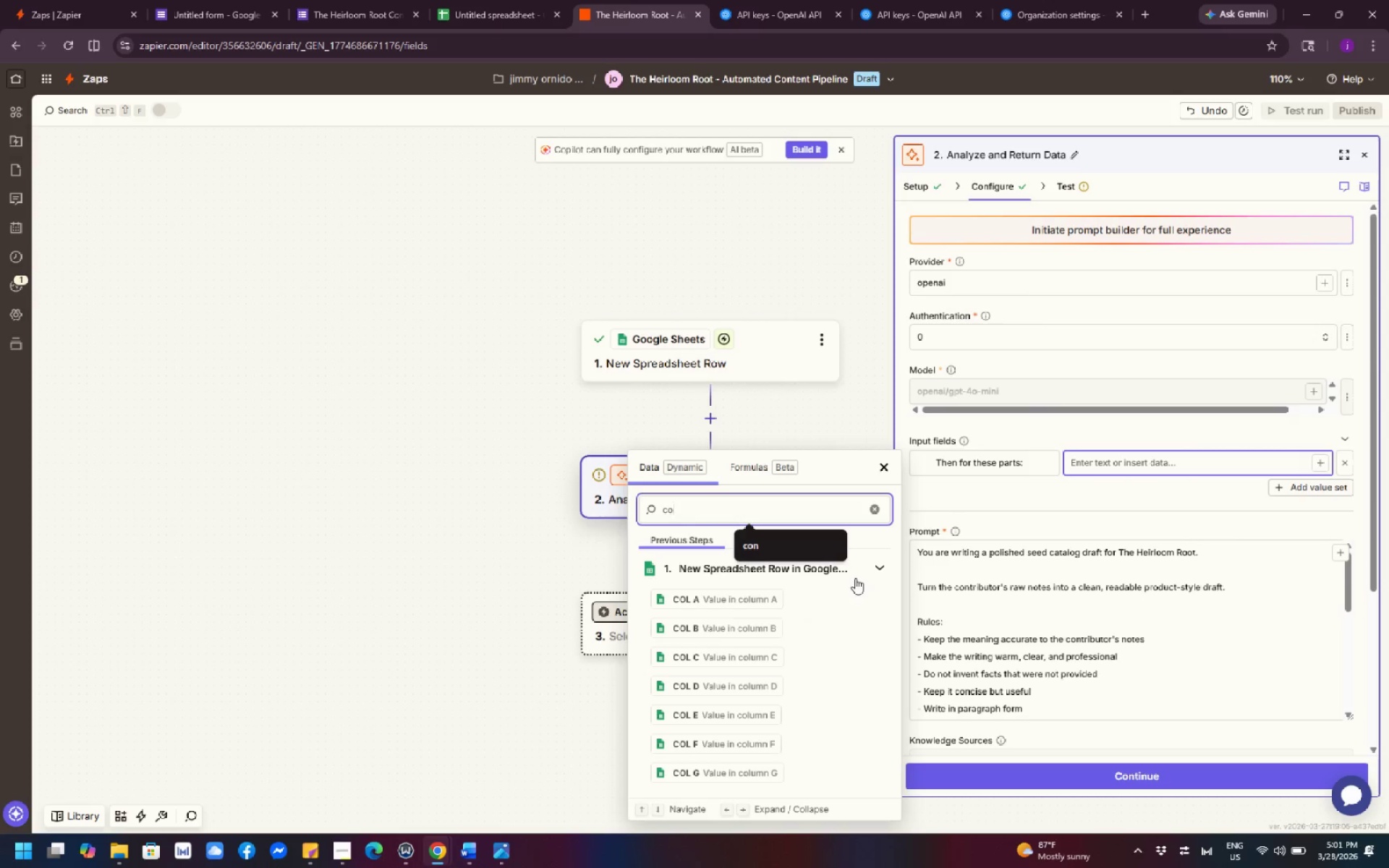 
left_click([865, 572])
 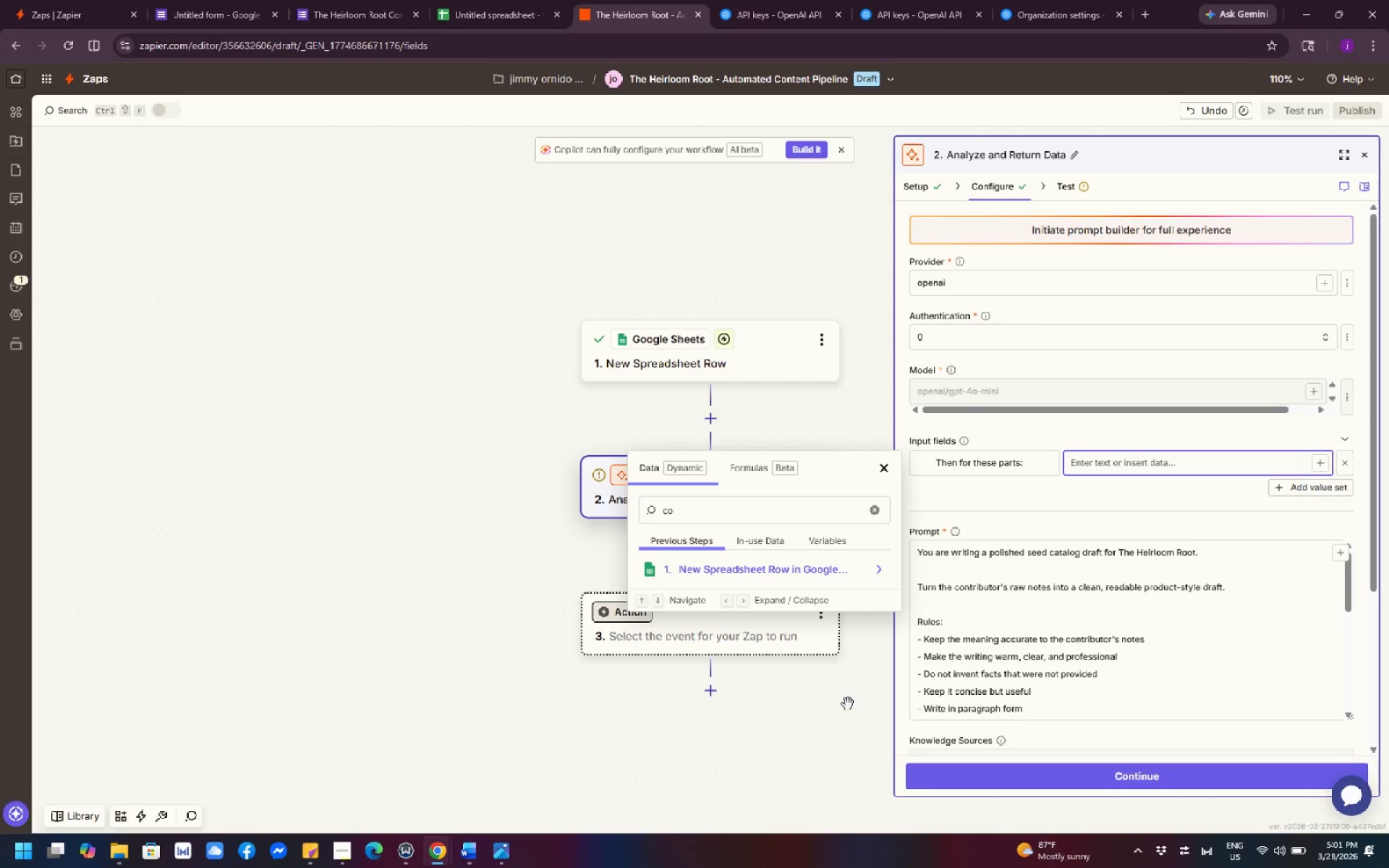 
left_click([845, 734])
 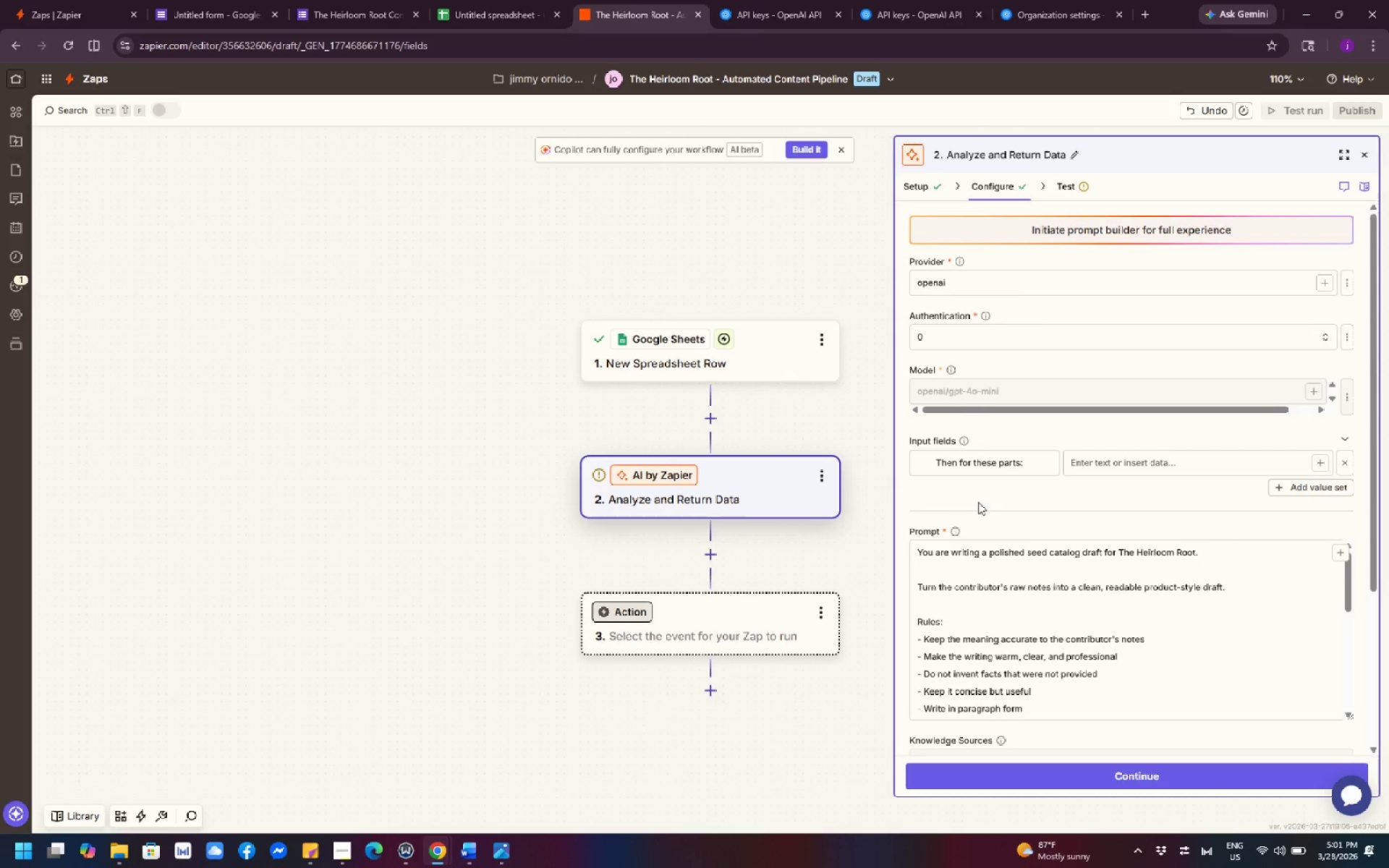 
scroll: coordinate [978, 502], scroll_direction: up, amount: 4.0
 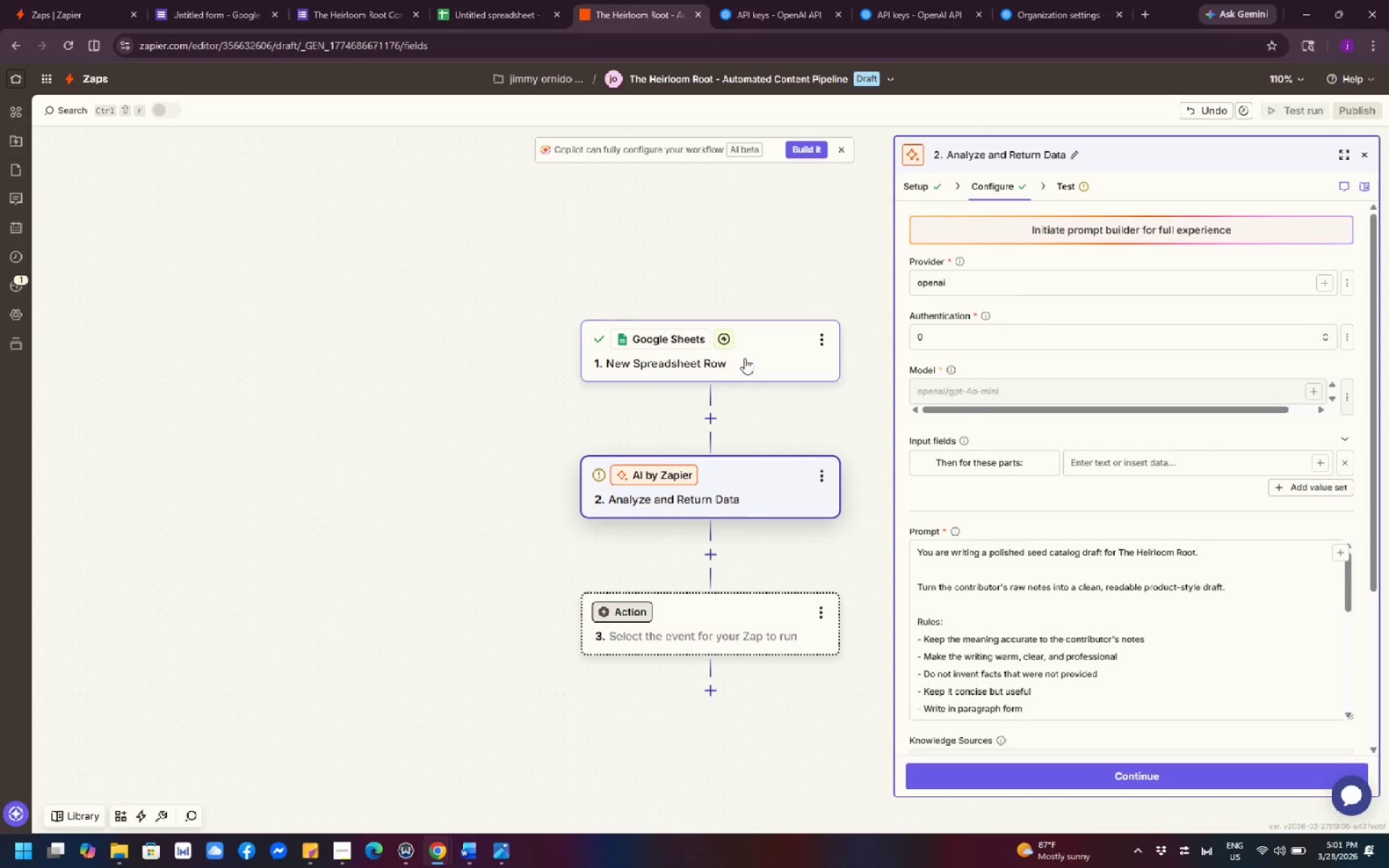 
left_click([744, 358])
 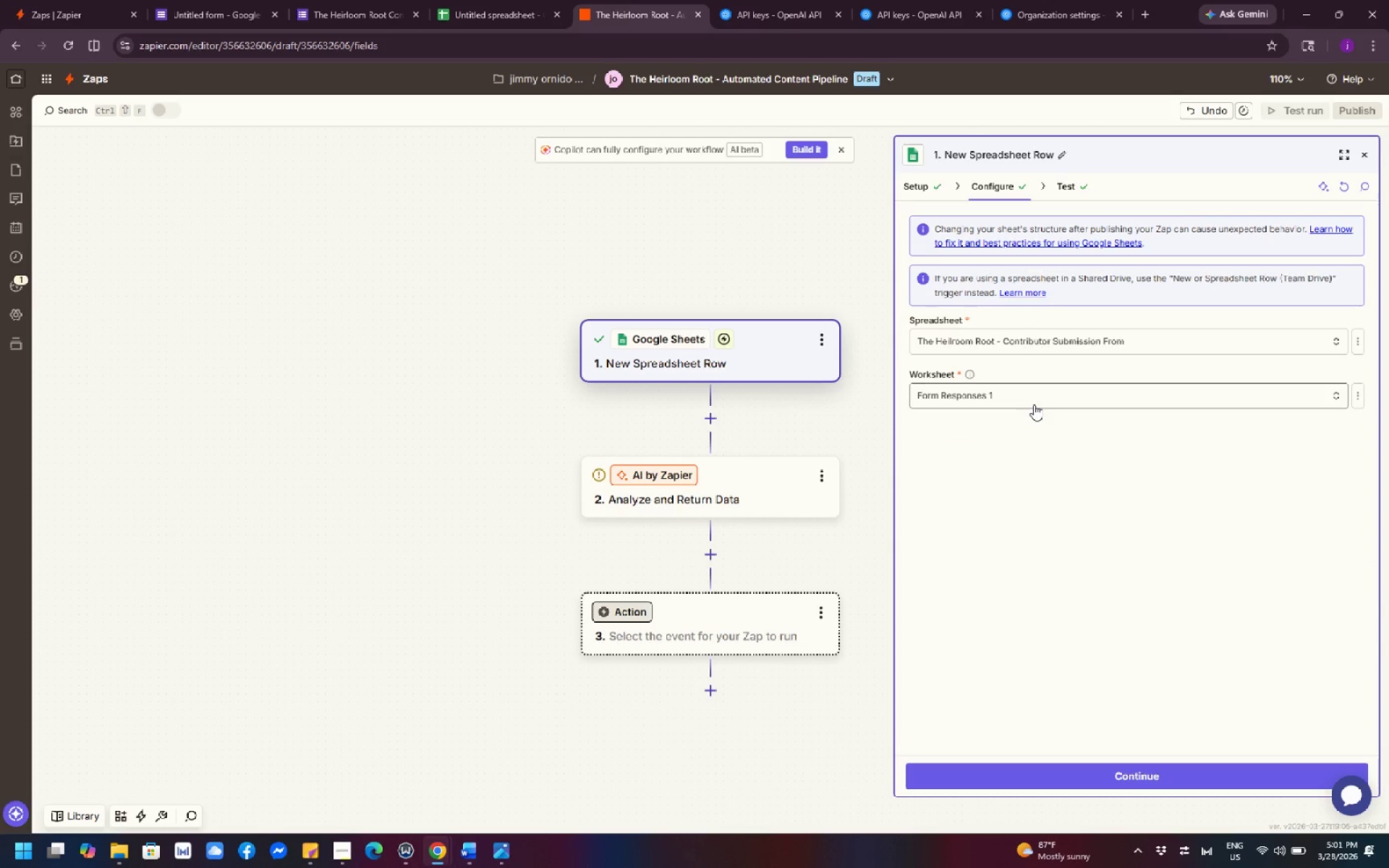 
wait(5.14)
 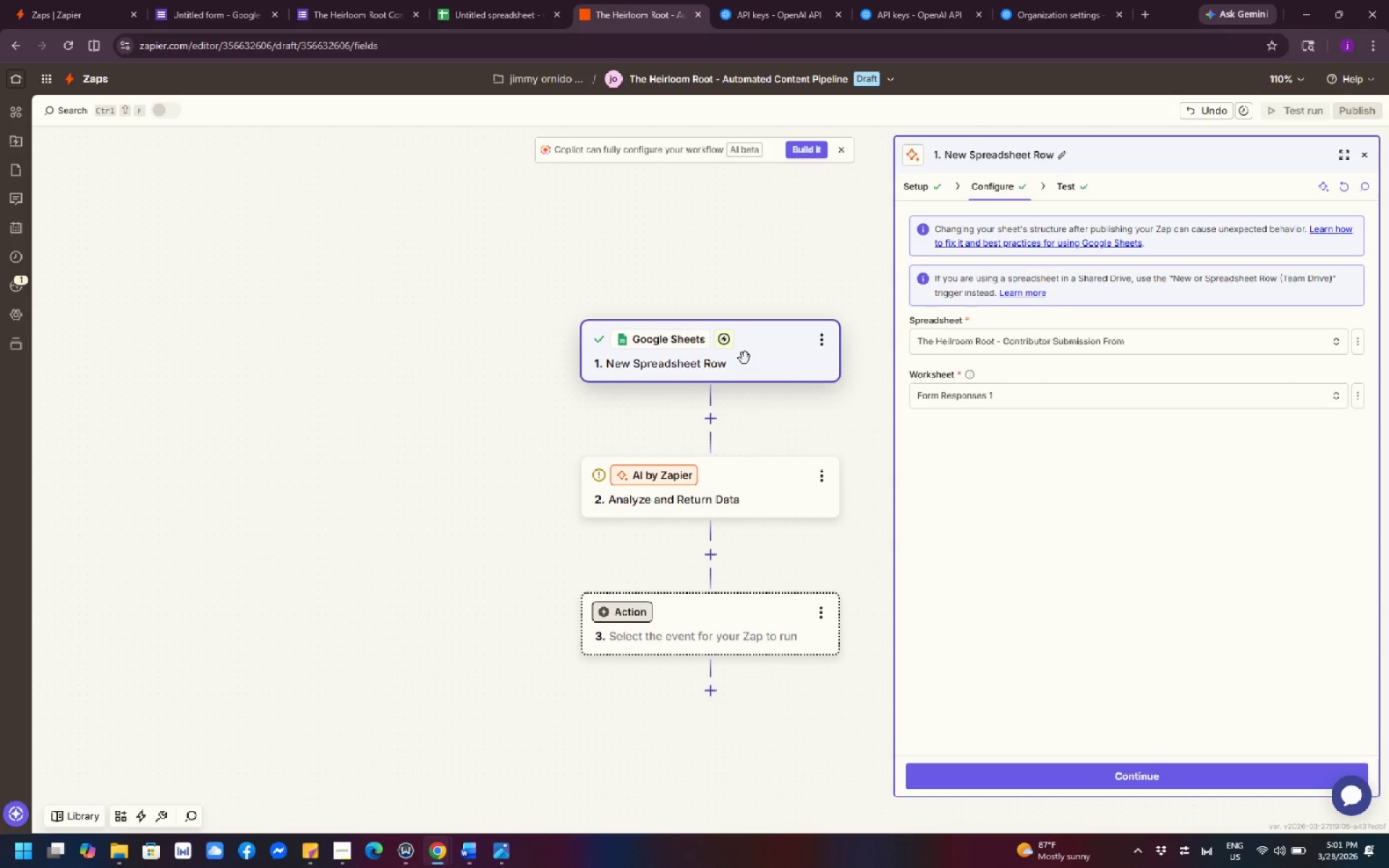 
left_click([1044, 401])
 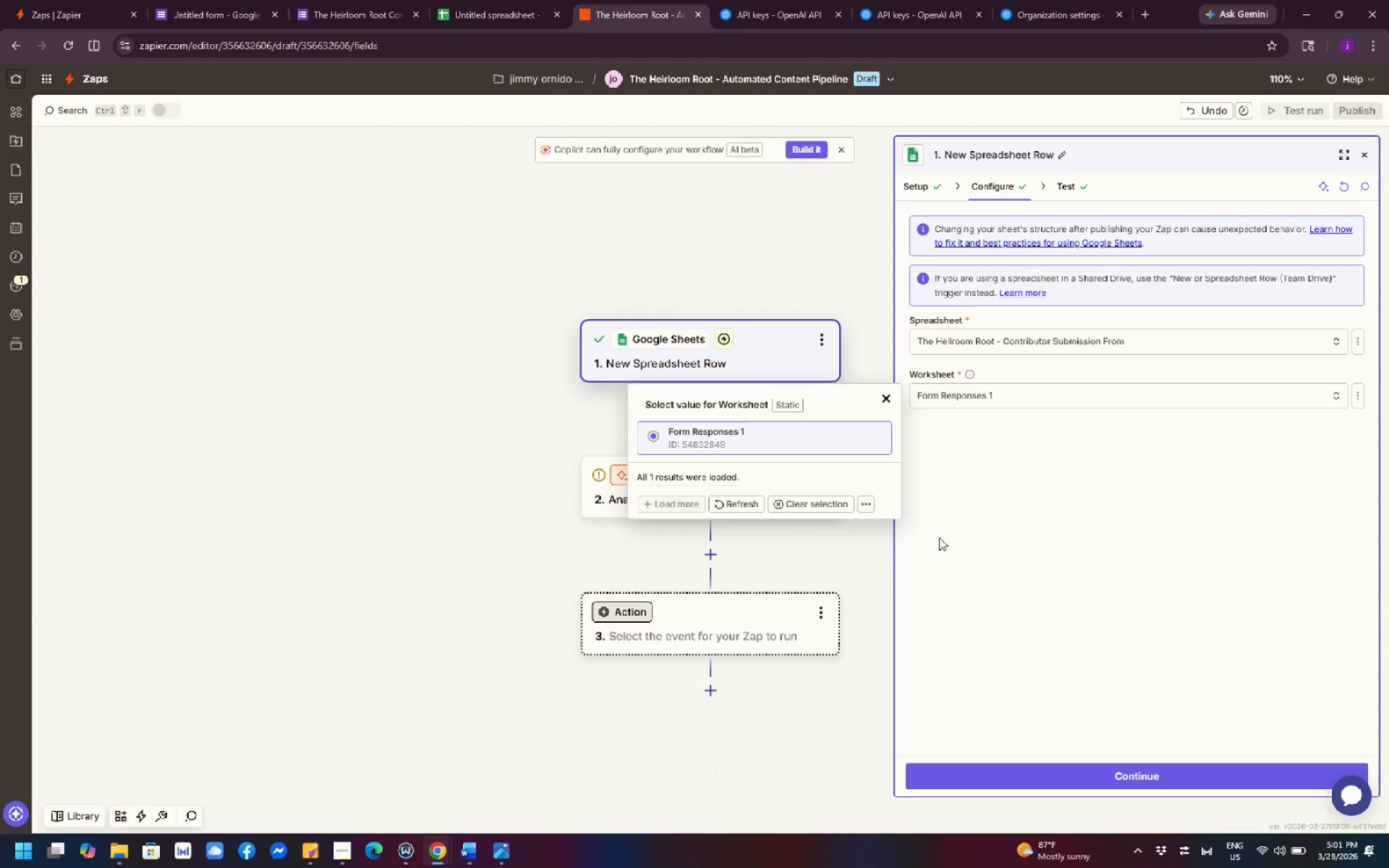 
left_click([812, 709])
 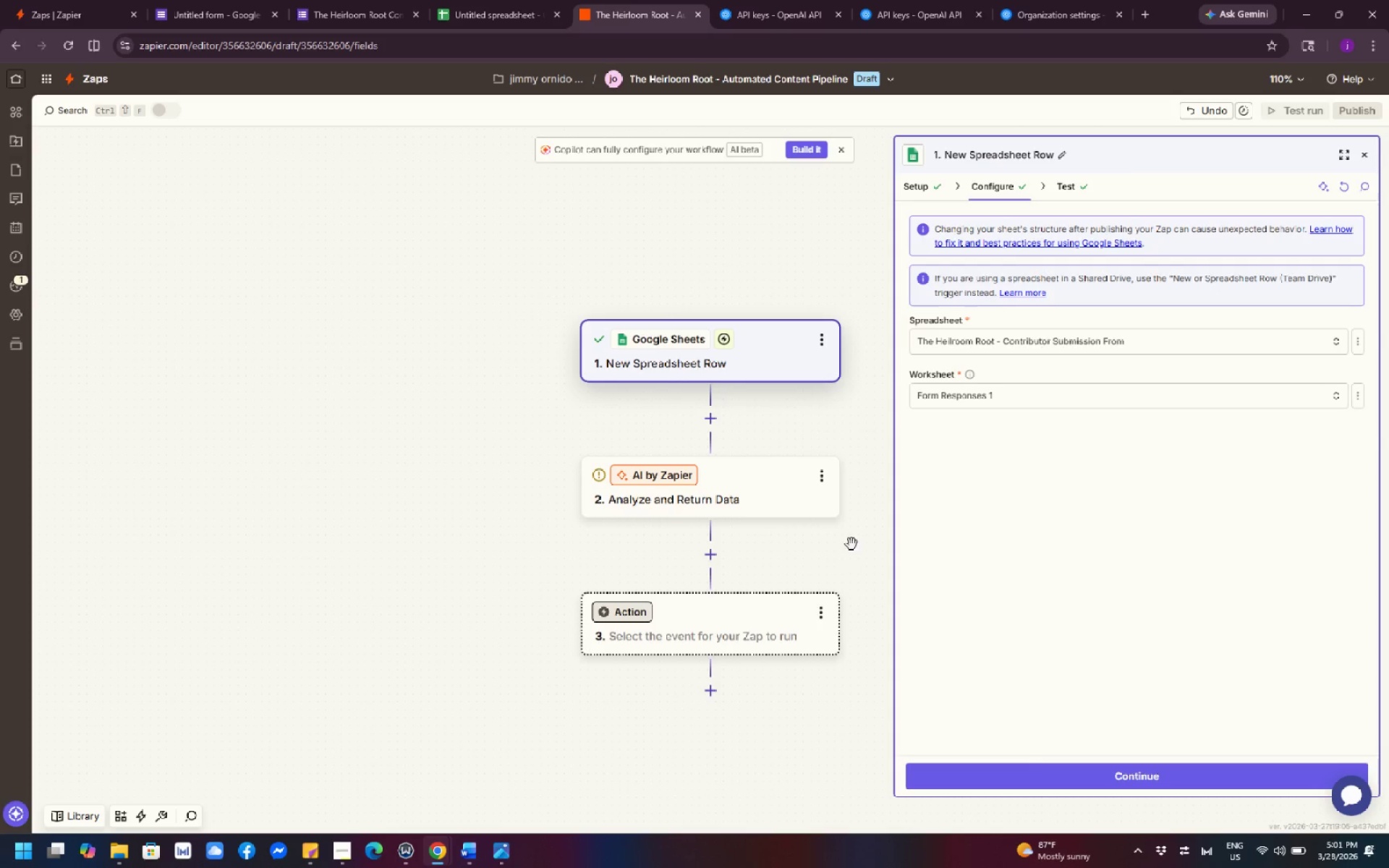 
left_click([780, 512])
 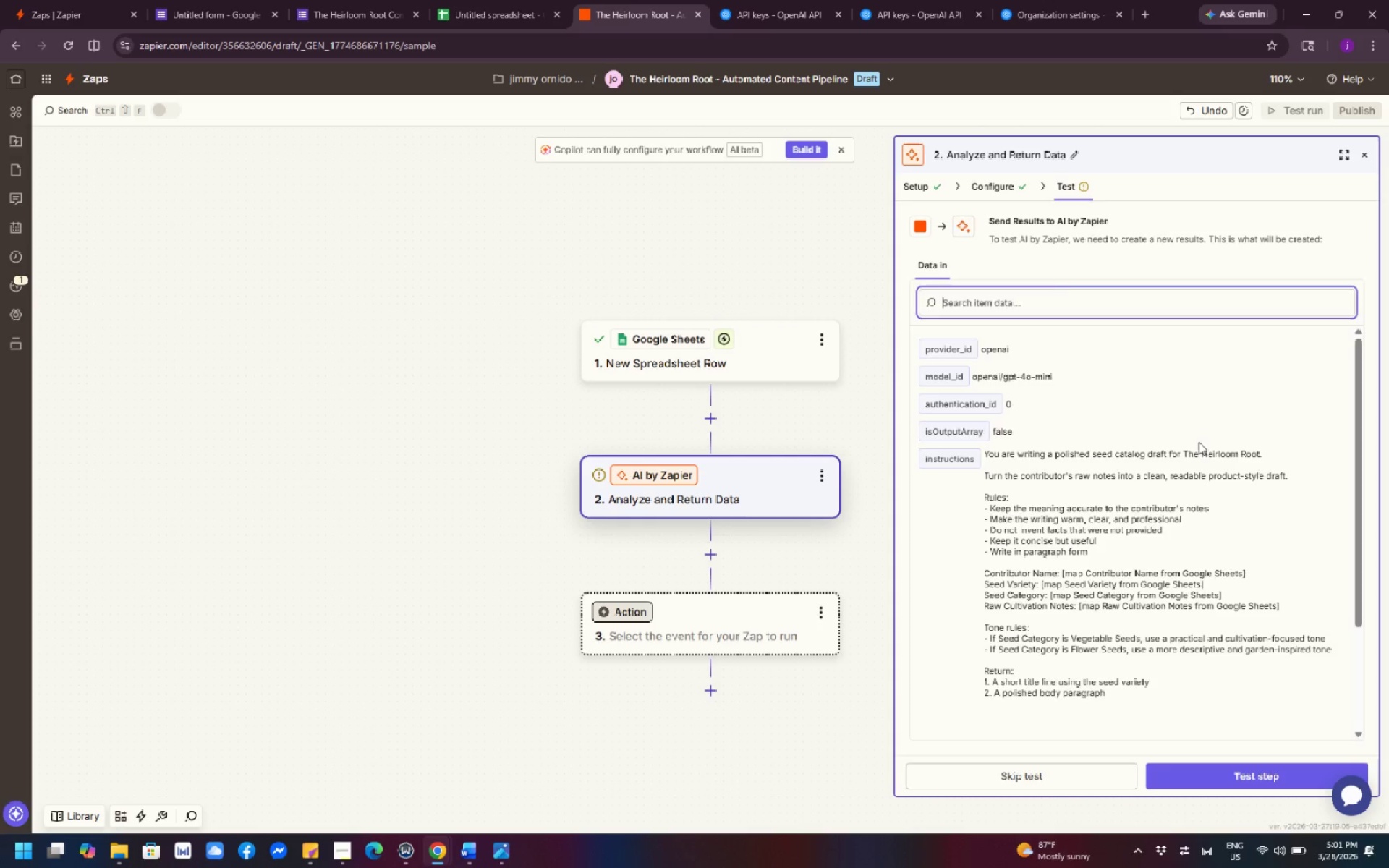 
scroll: coordinate [1199, 442], scroll_direction: down, amount: 3.0
 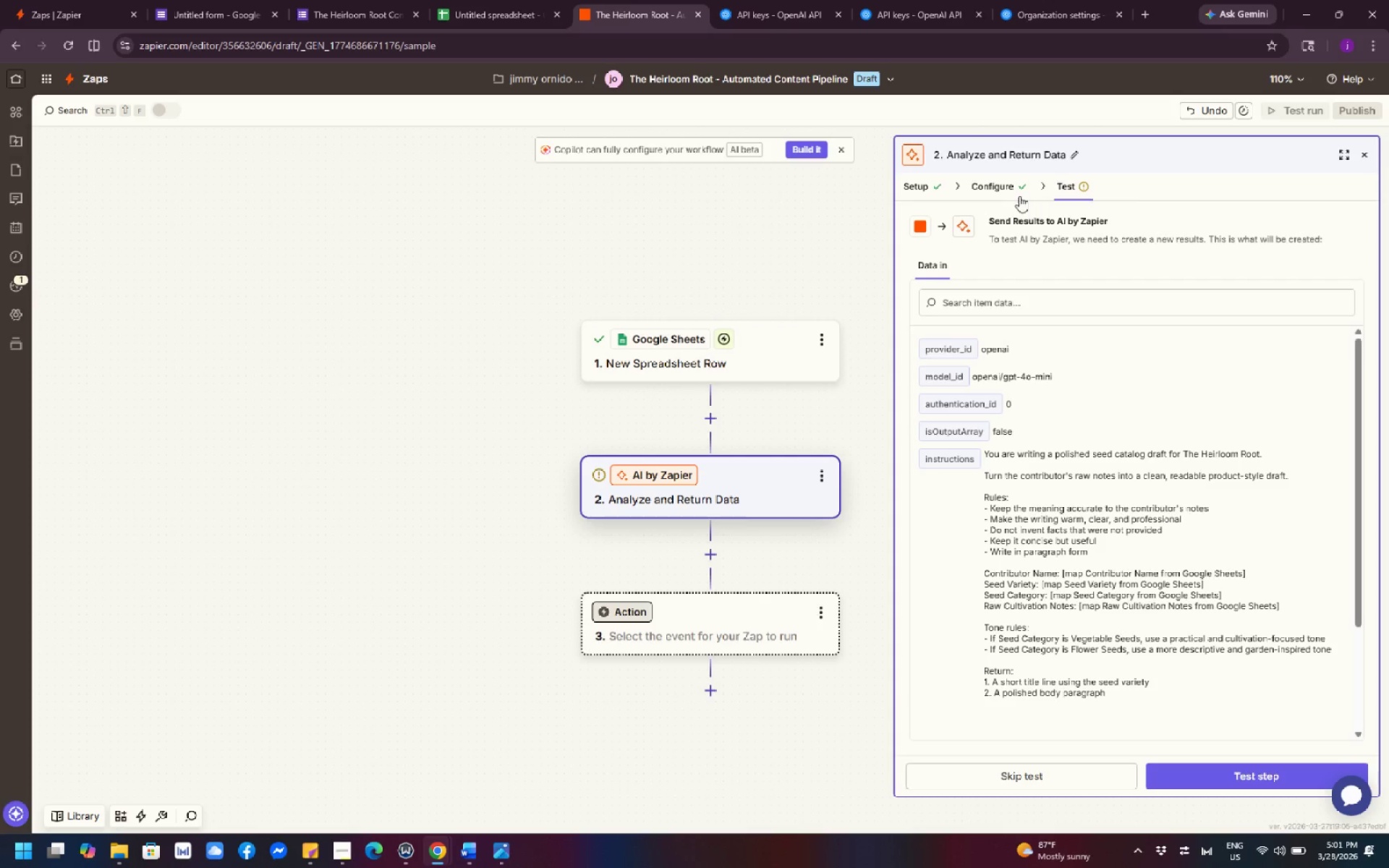 
left_click([1007, 188])
 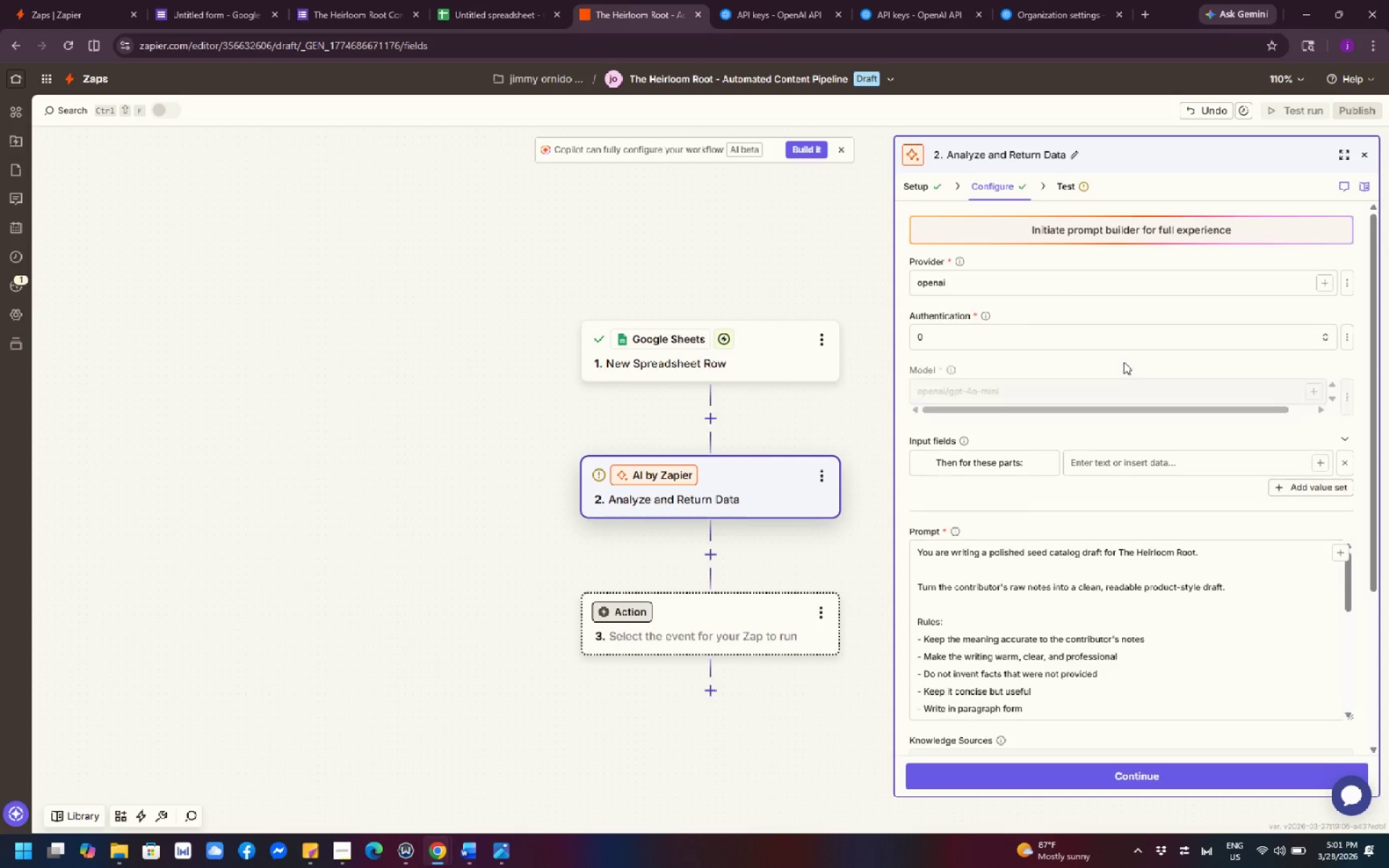 
scroll: coordinate [1164, 346], scroll_direction: up, amount: 3.0
 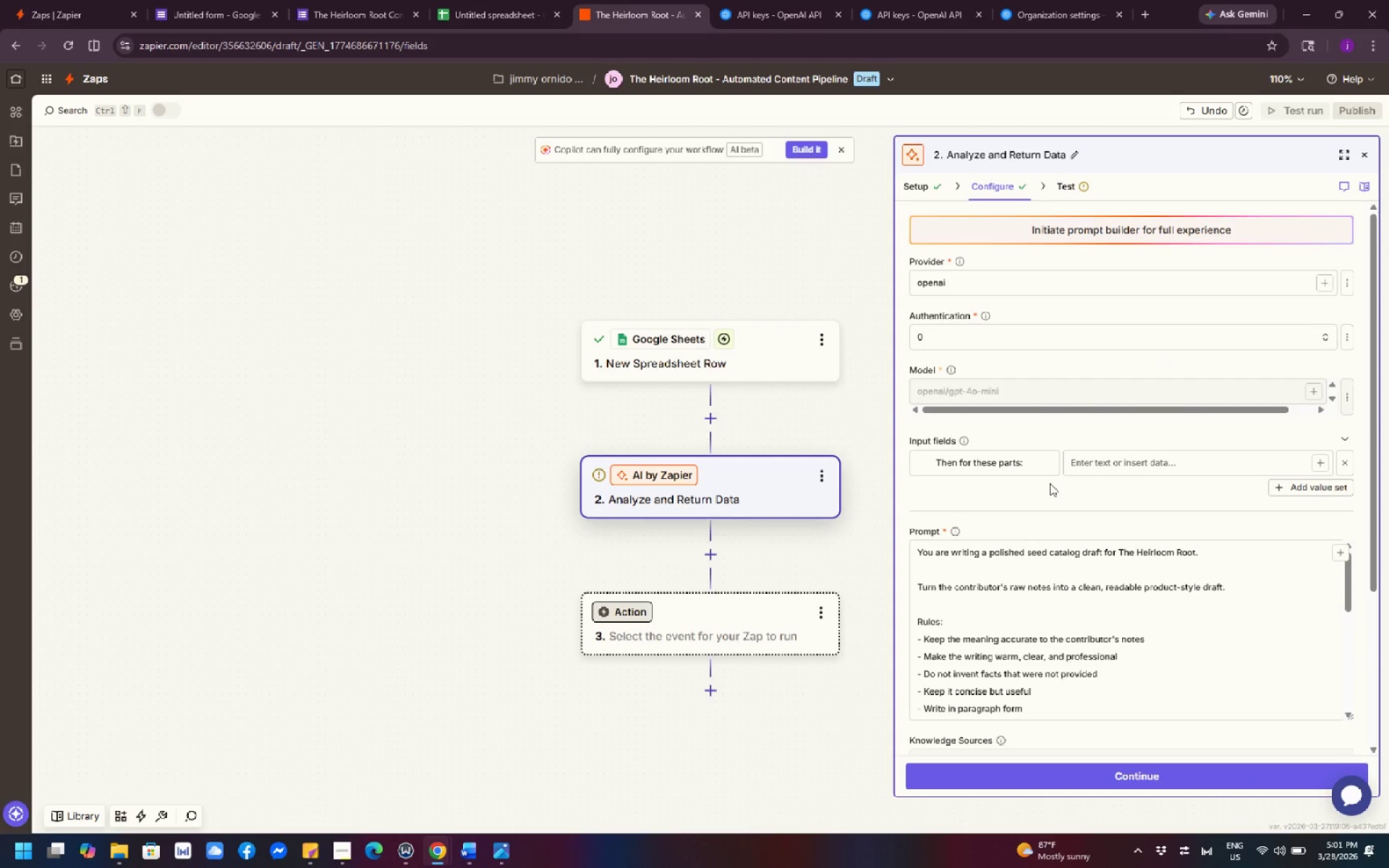 
scroll: coordinate [1009, 466], scroll_direction: down, amount: 3.0
 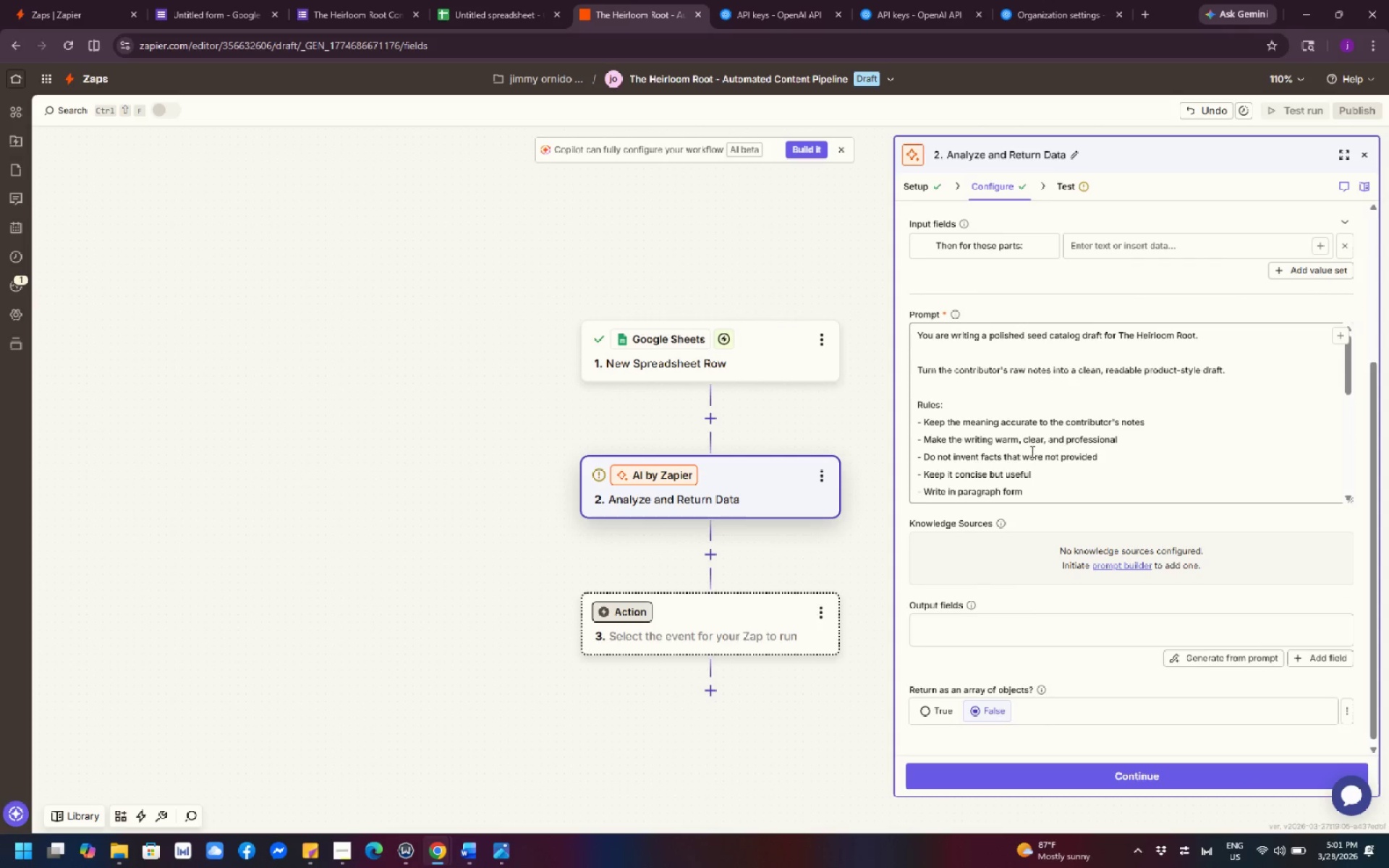 
scroll: coordinate [1035, 447], scroll_direction: up, amount: 2.0
 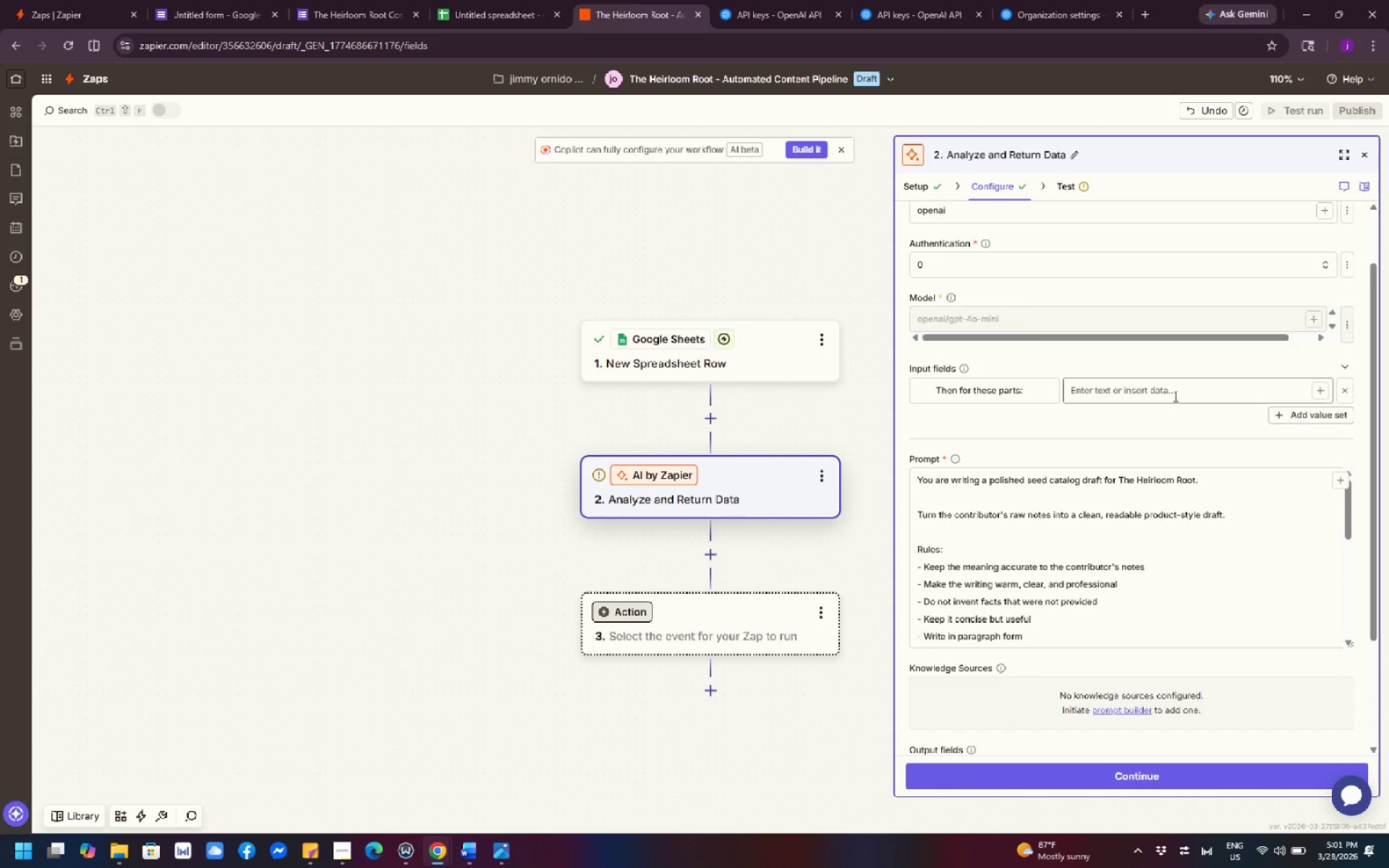 
left_click([1174, 393])
 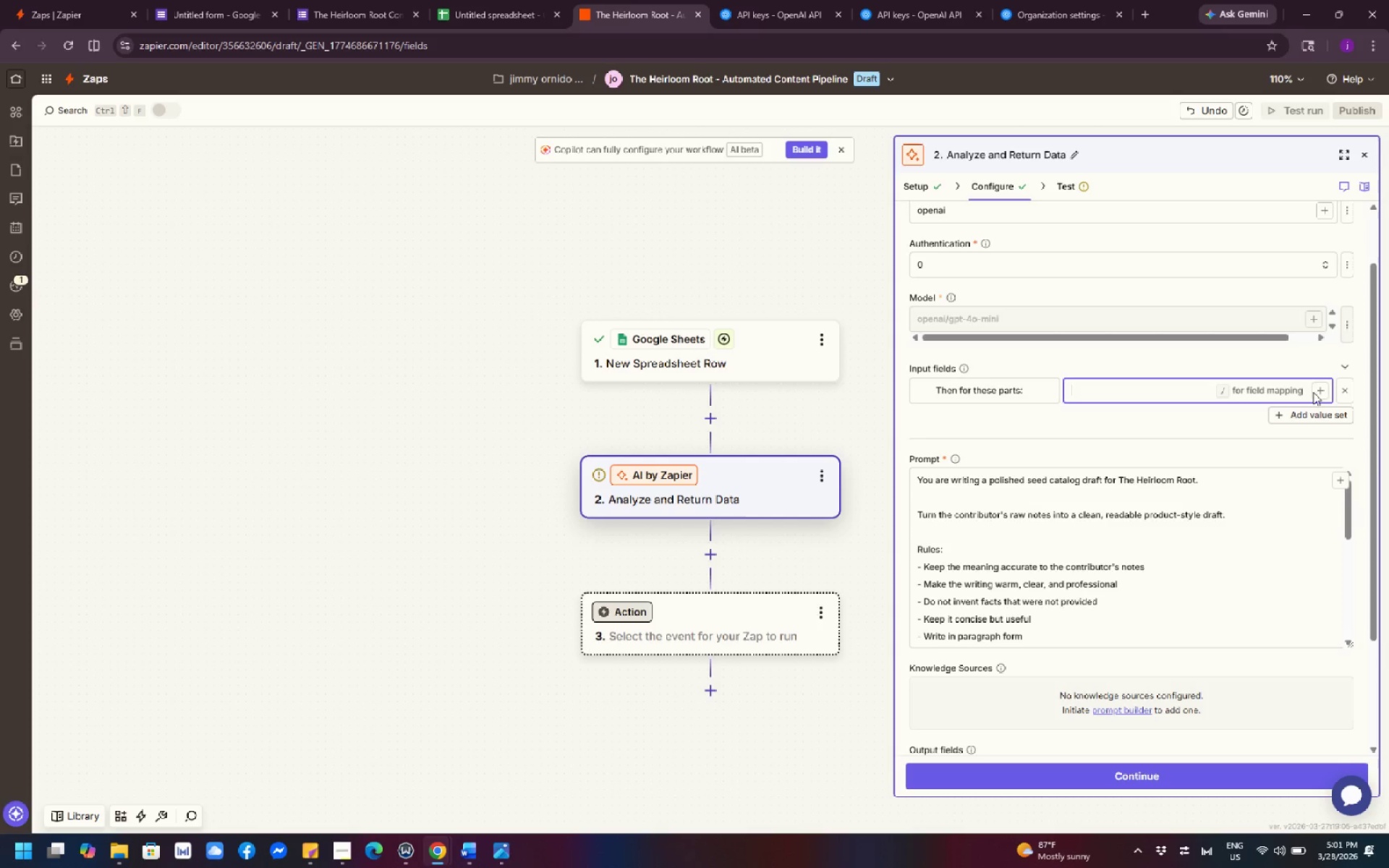 
left_click([1317, 390])
 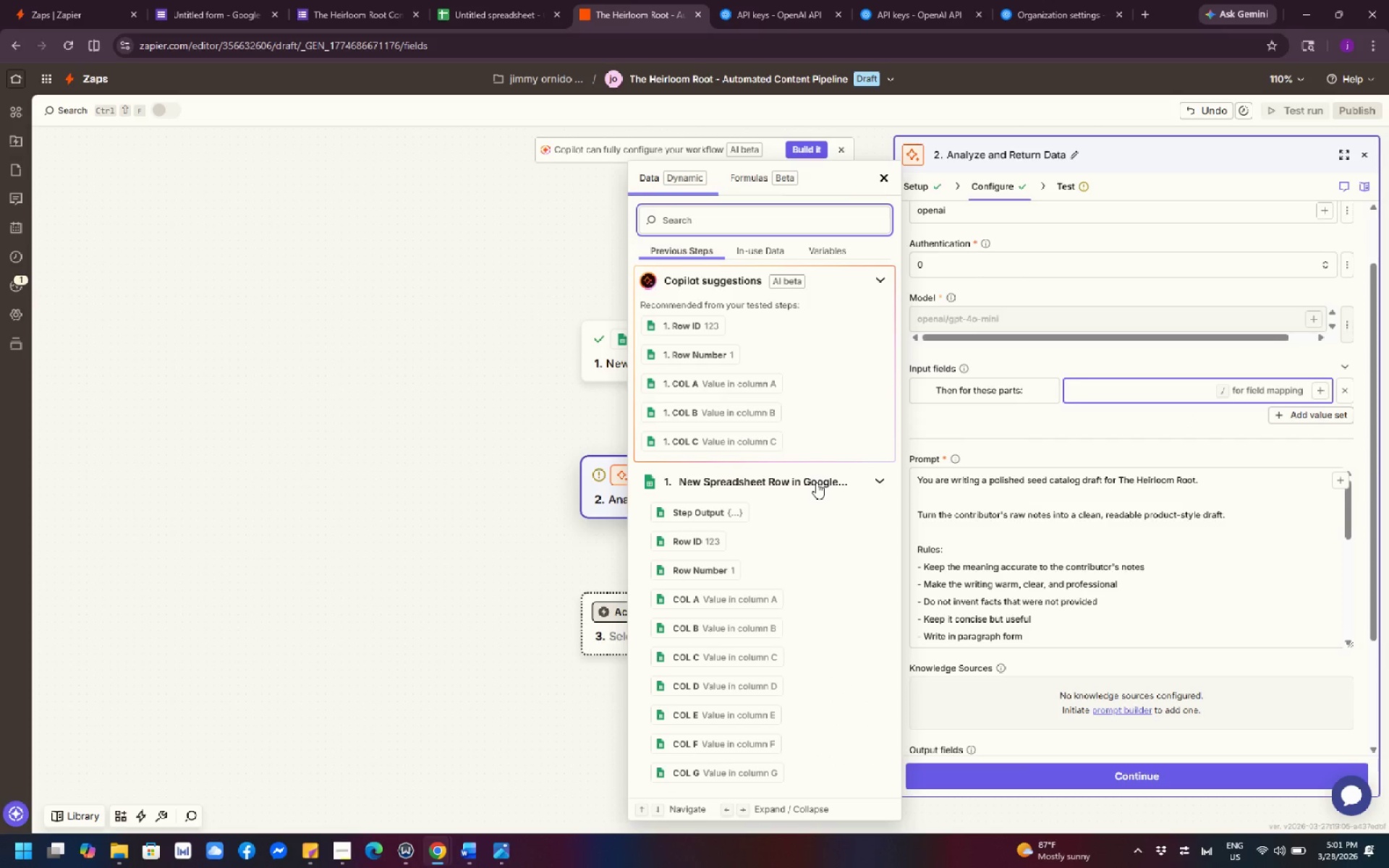 
scroll: coordinate [828, 587], scroll_direction: down, amount: 12.0
 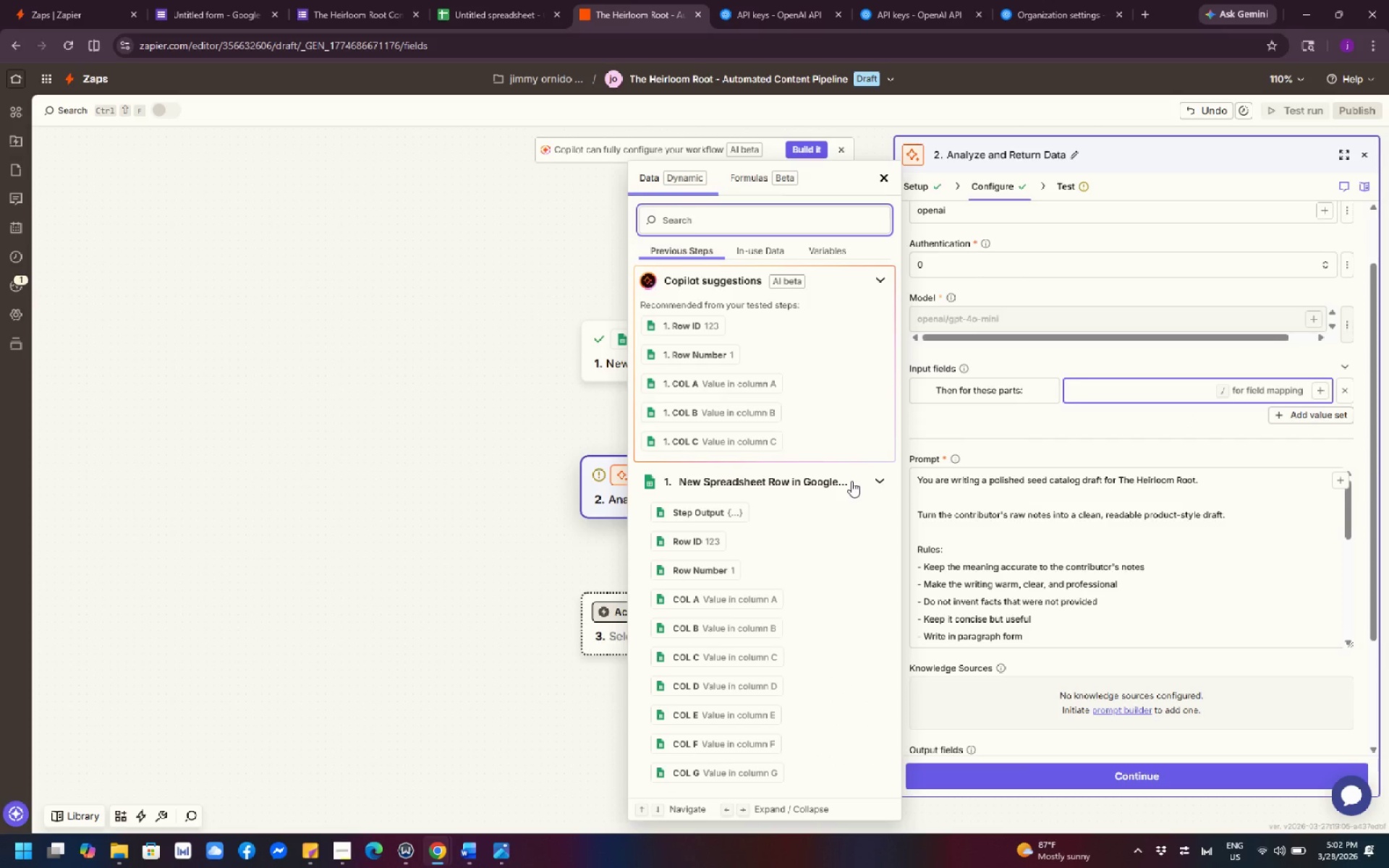 
left_click([851, 481])
 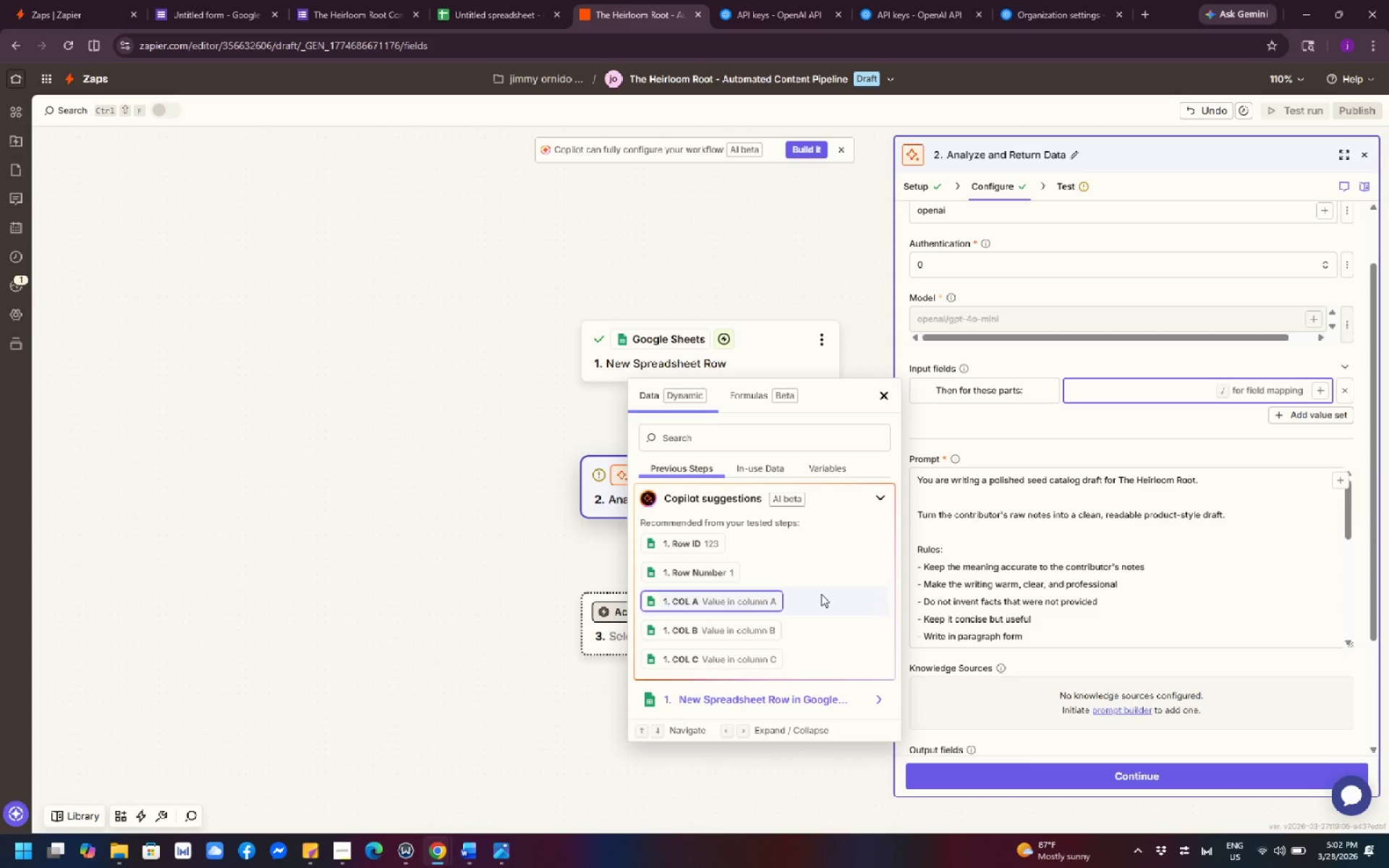 
scroll: coordinate [821, 594], scroll_direction: down, amount: 2.0
 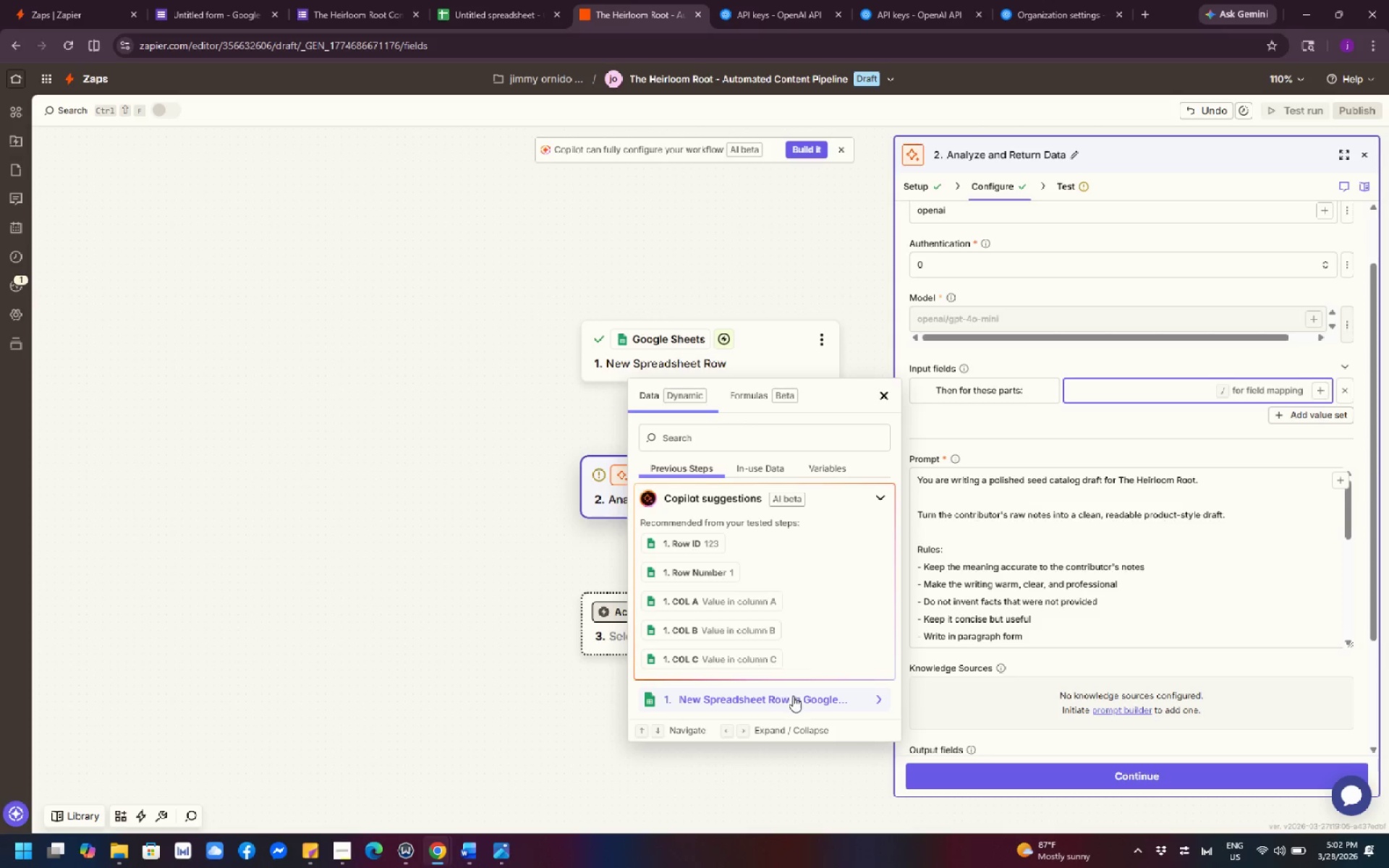 
wait(6.44)
 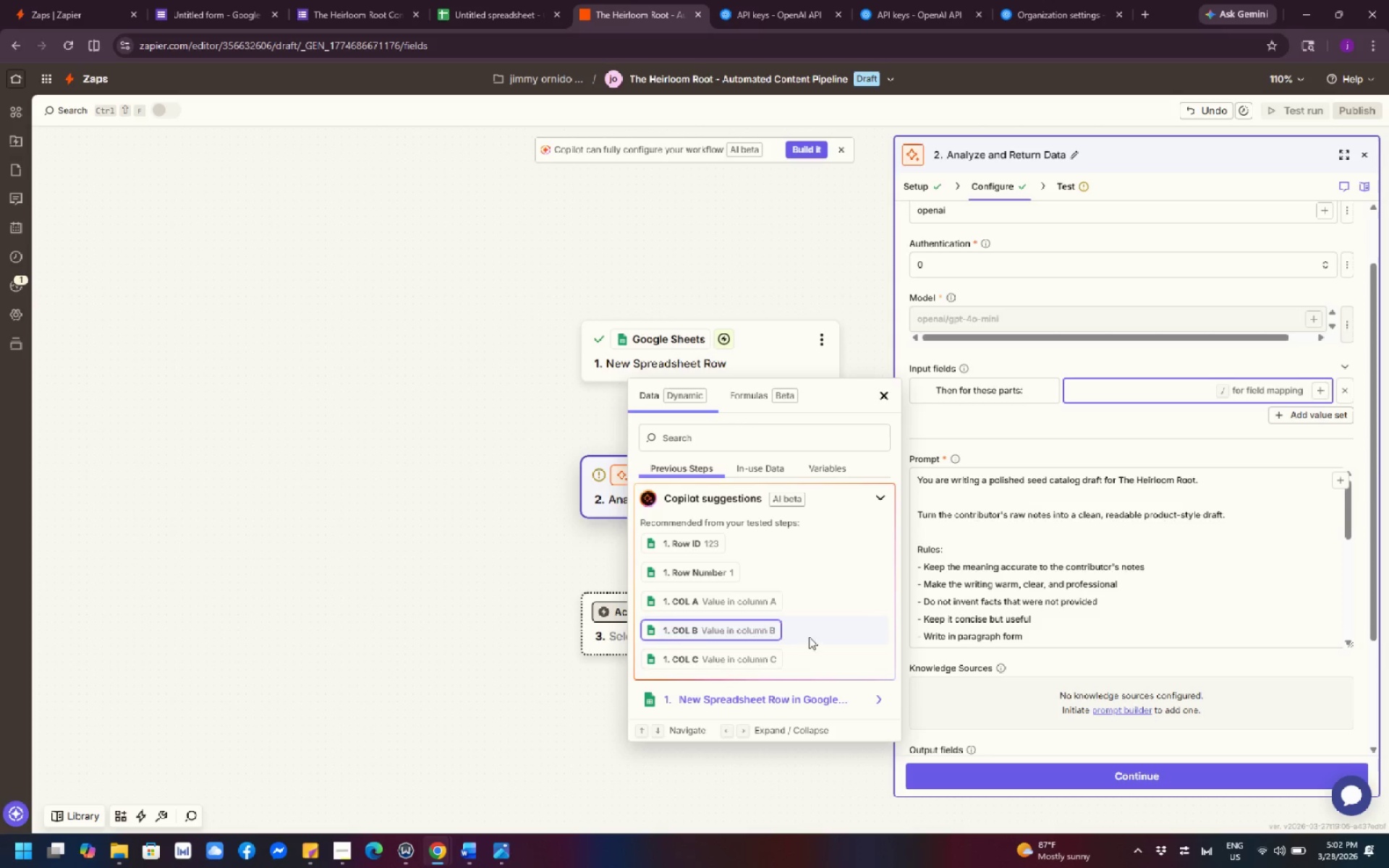 
left_click([821, 699])
 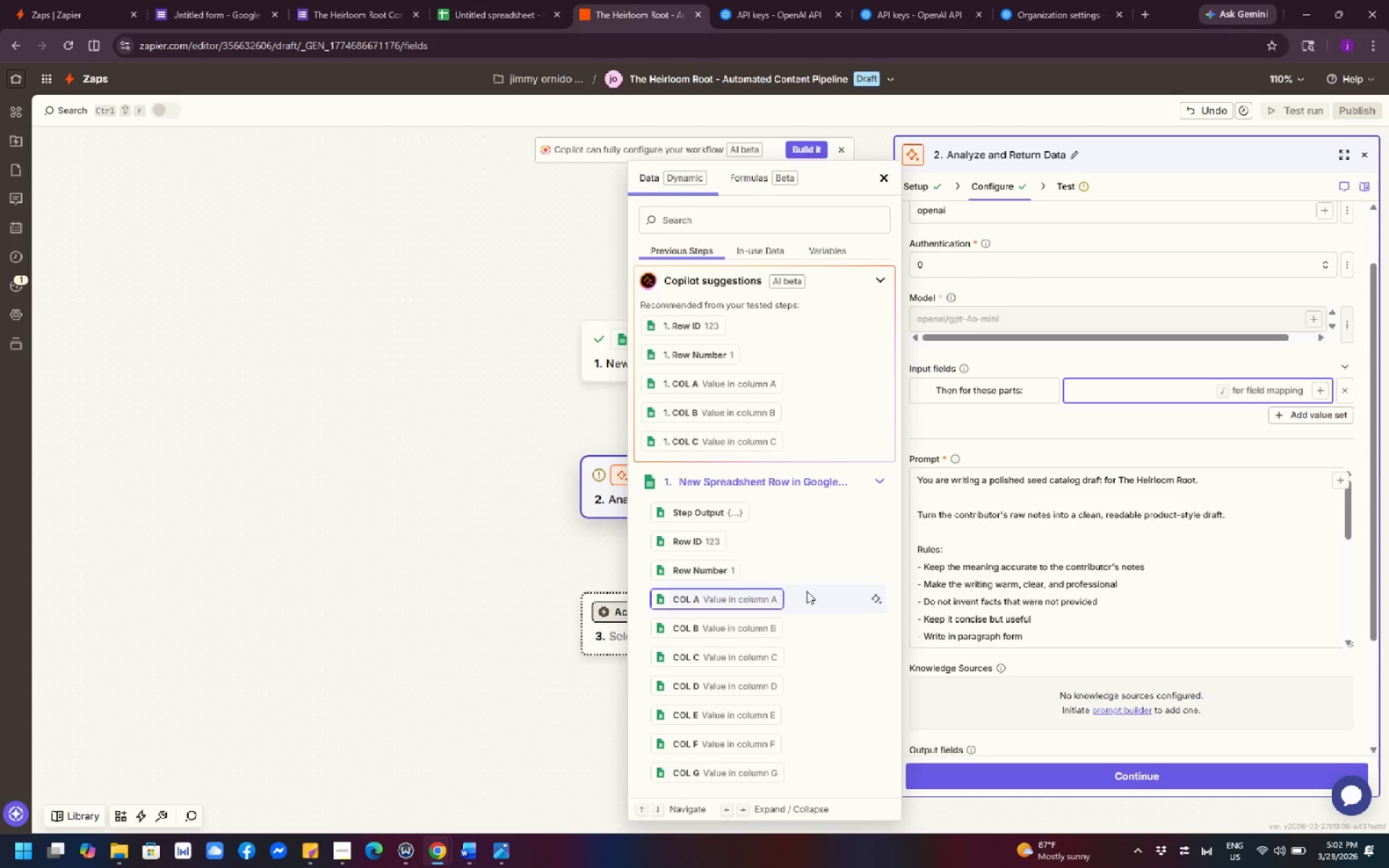 
scroll: coordinate [836, 550], scroll_direction: down, amount: 5.0
 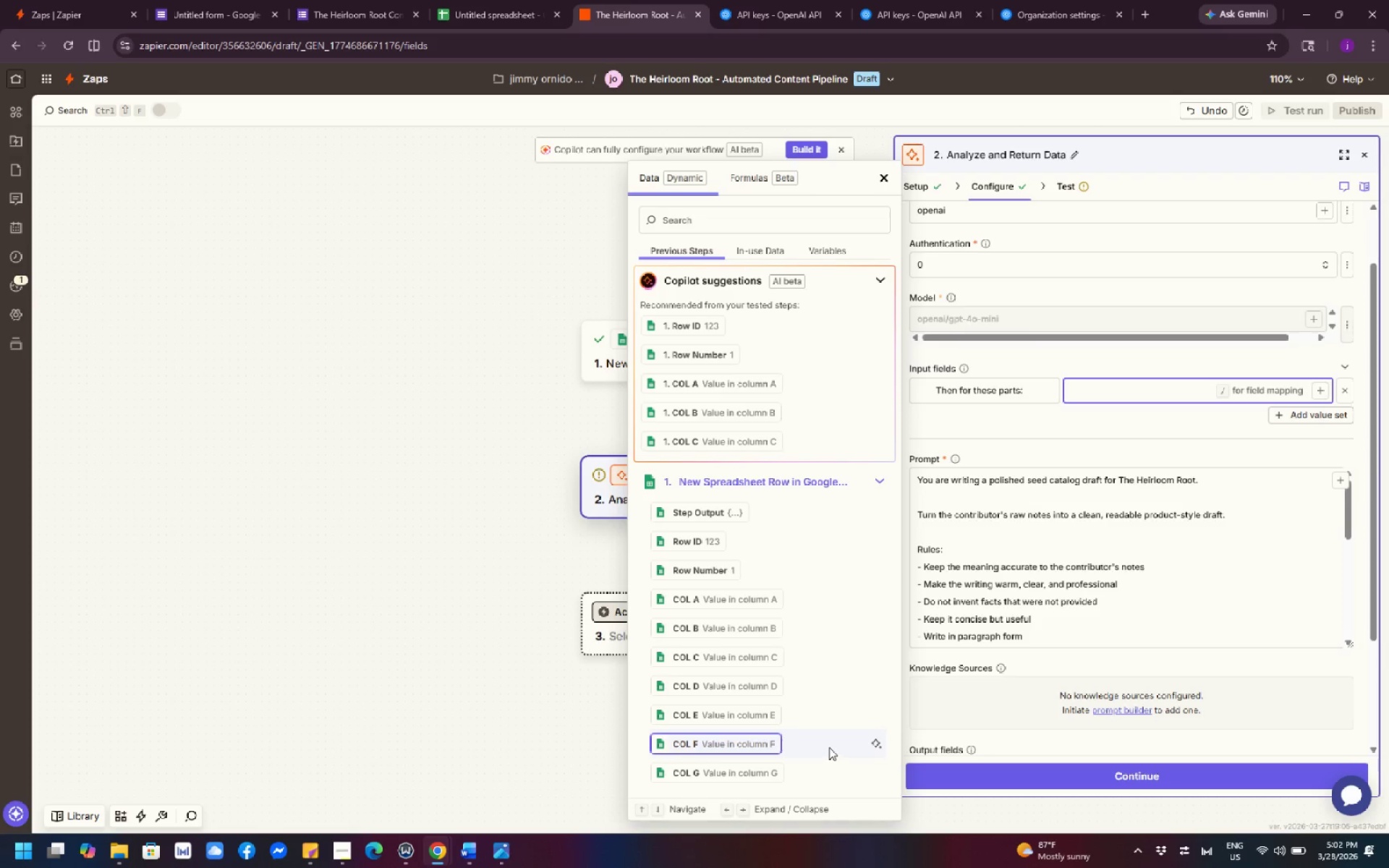 
left_click([470, 703])
 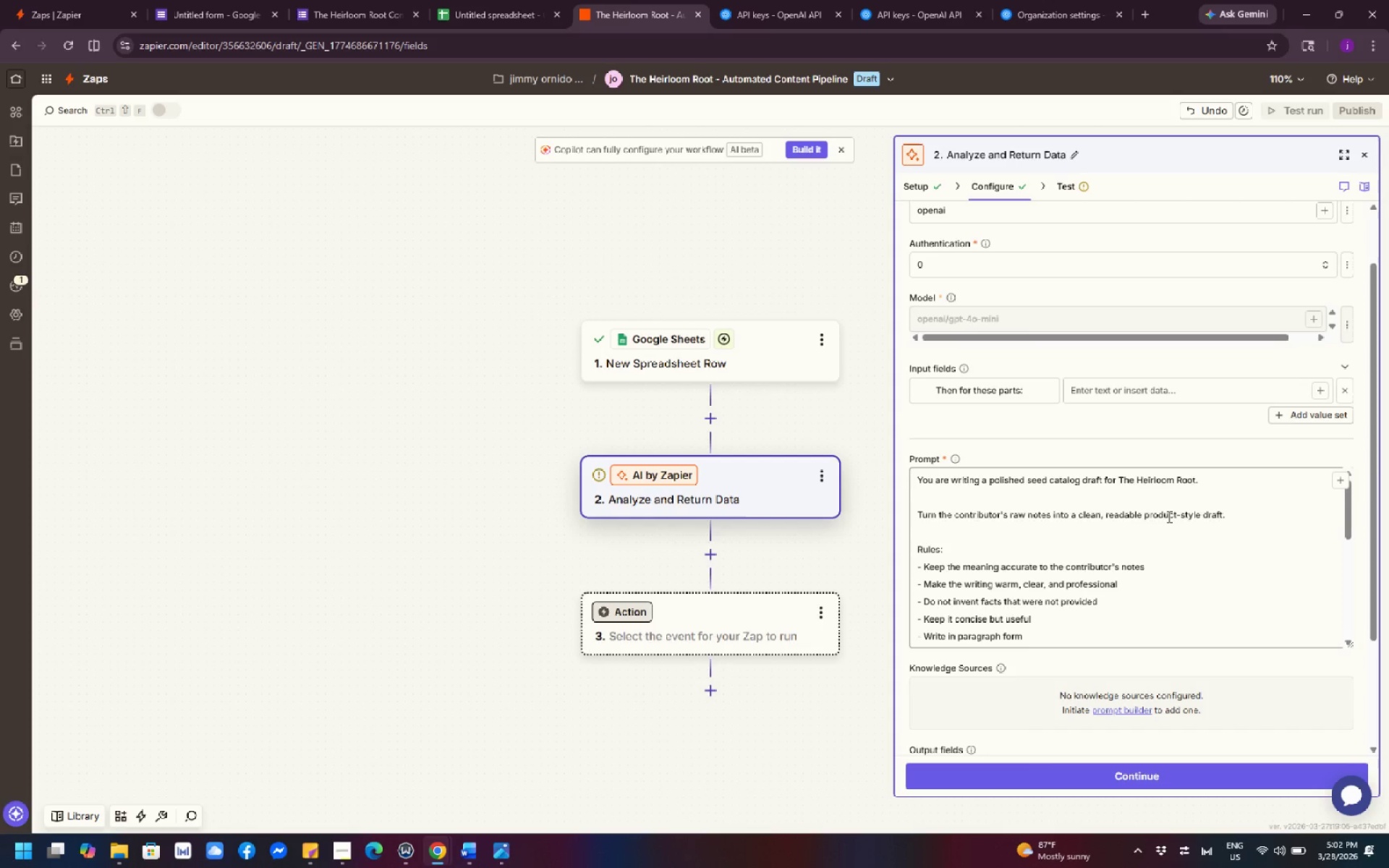 
scroll: coordinate [1171, 505], scroll_direction: down, amount: 2.0
 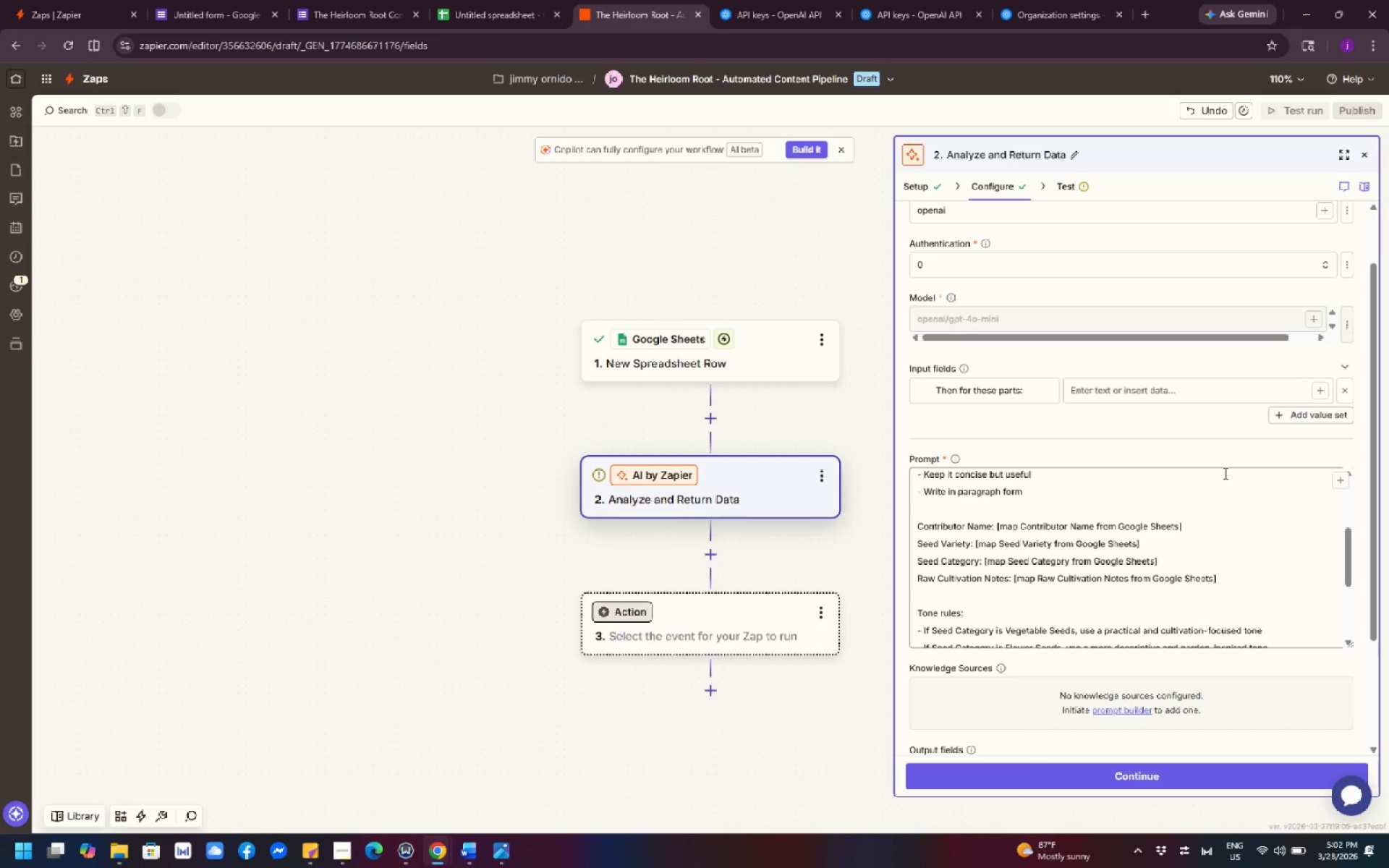 
wait(9.73)
 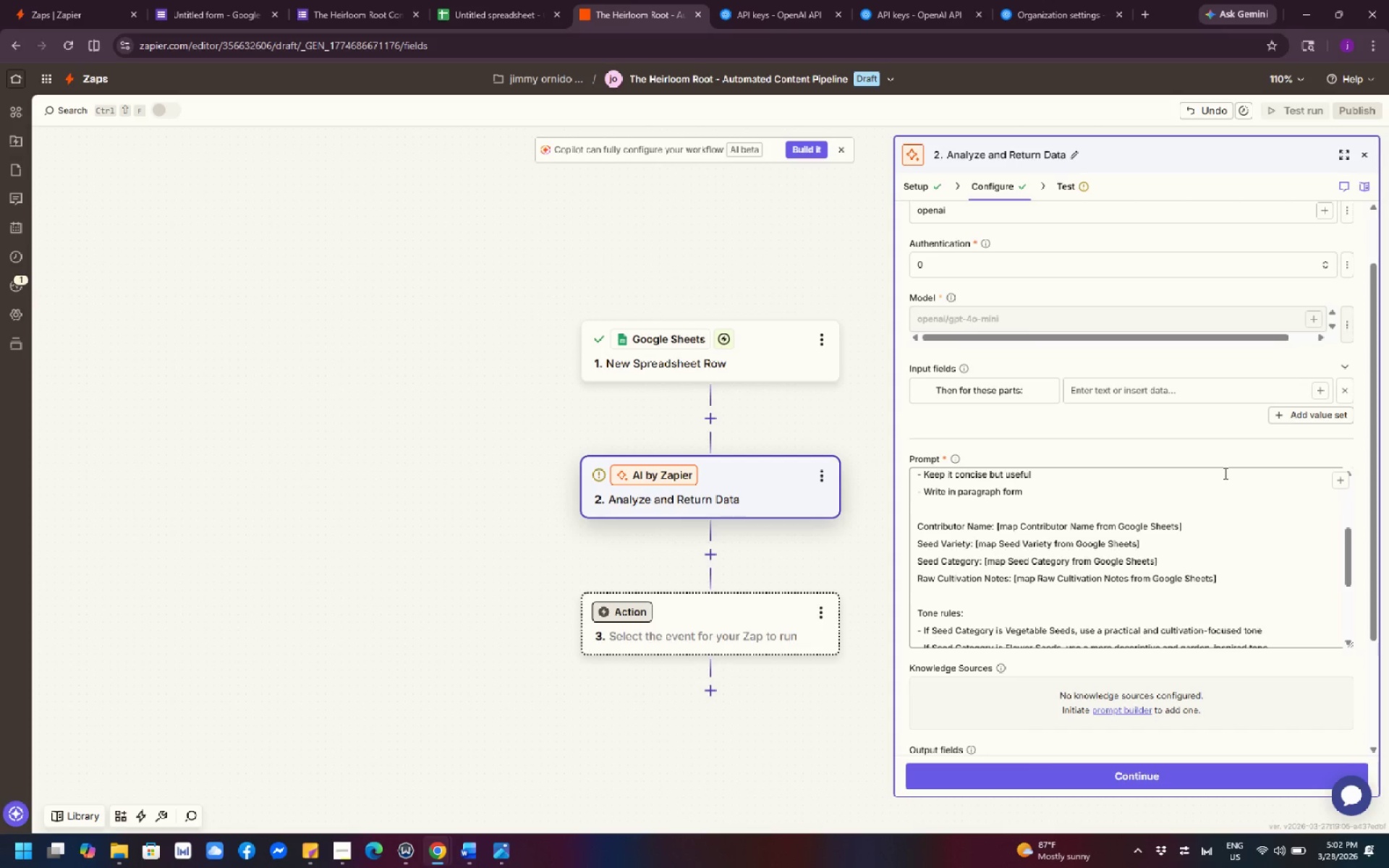 
scroll: coordinate [1061, 355], scroll_direction: up, amount: 6.0
 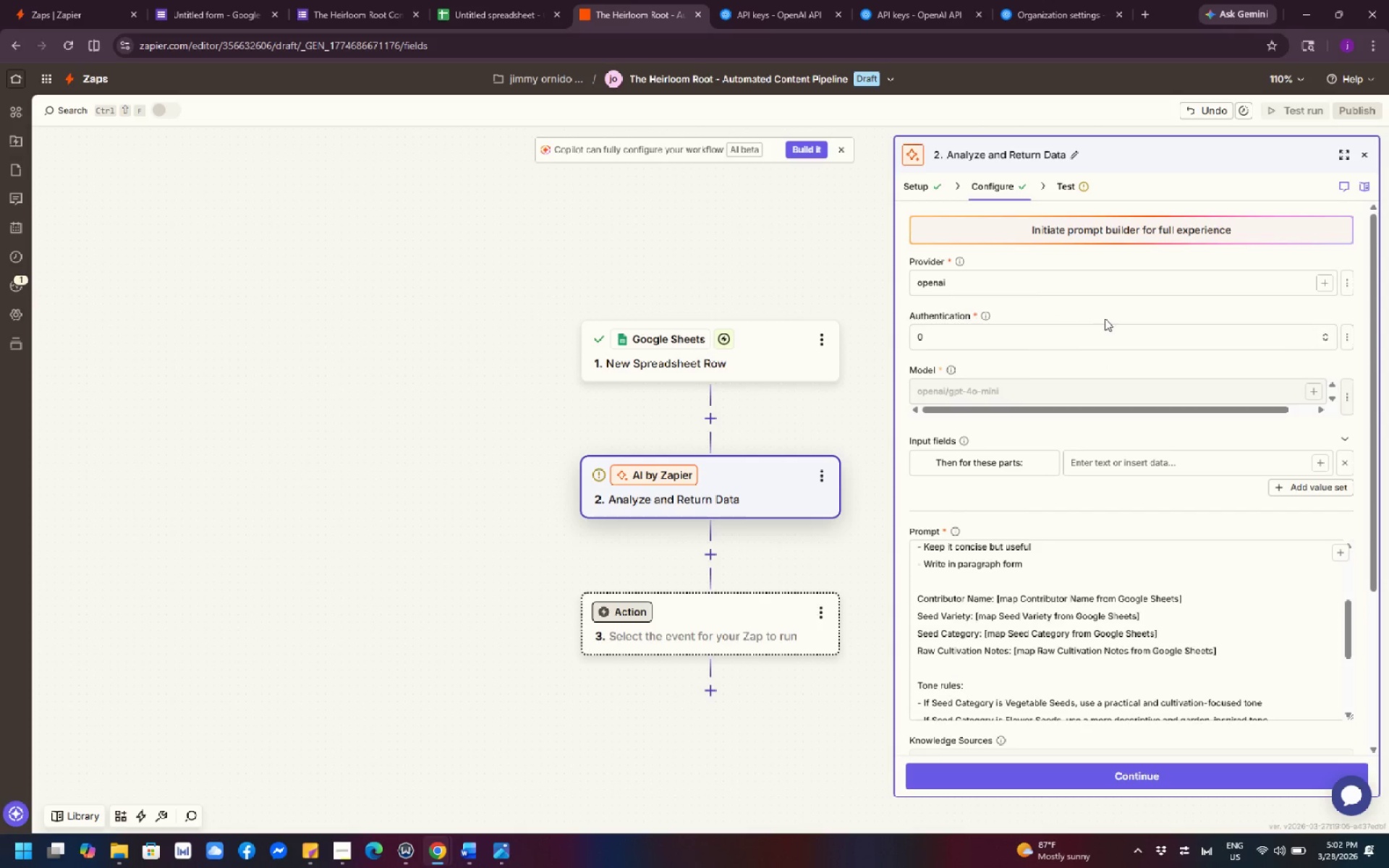 
wait(15.36)
 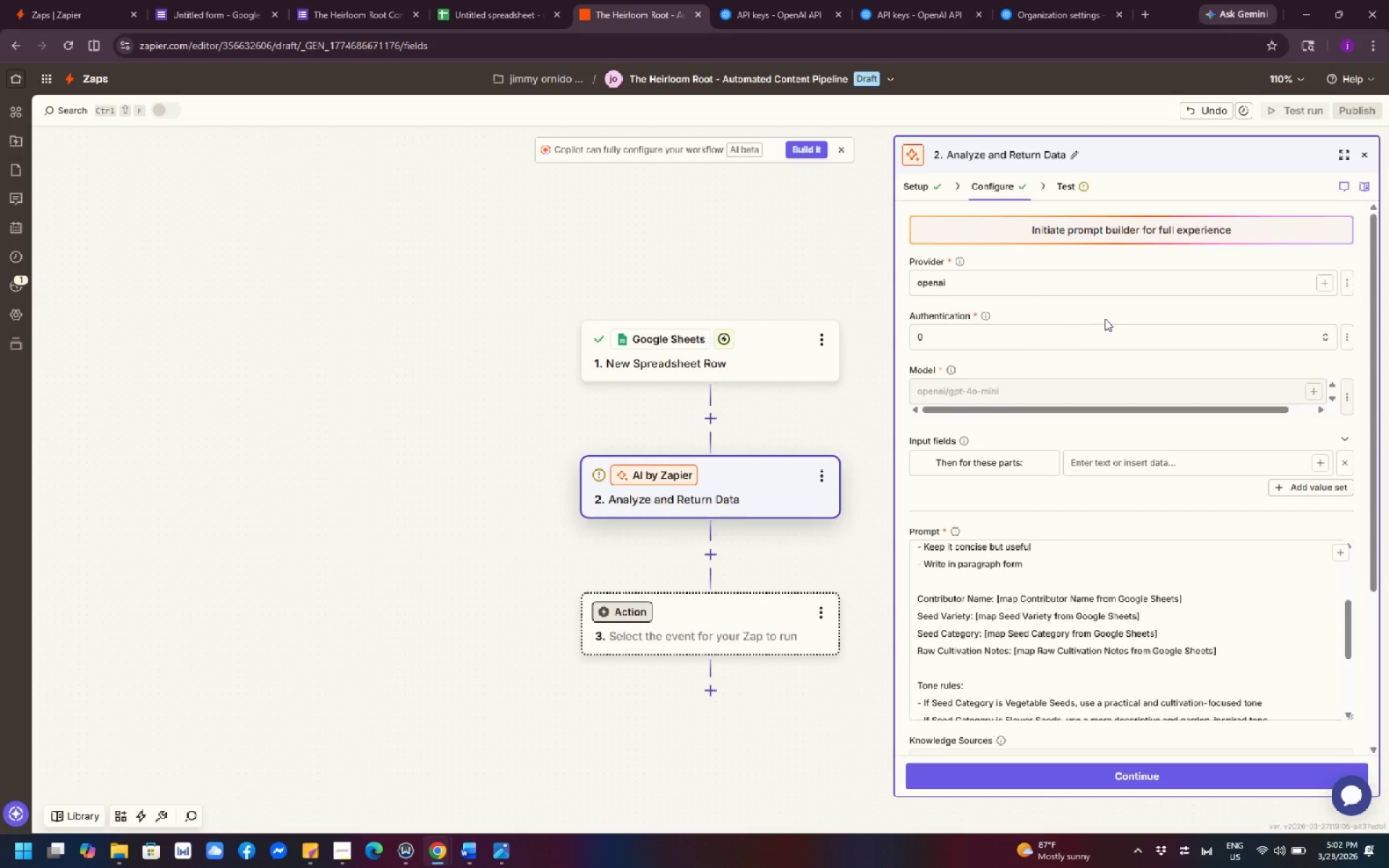 
scroll: coordinate [1184, 445], scroll_direction: down, amount: 2.0
 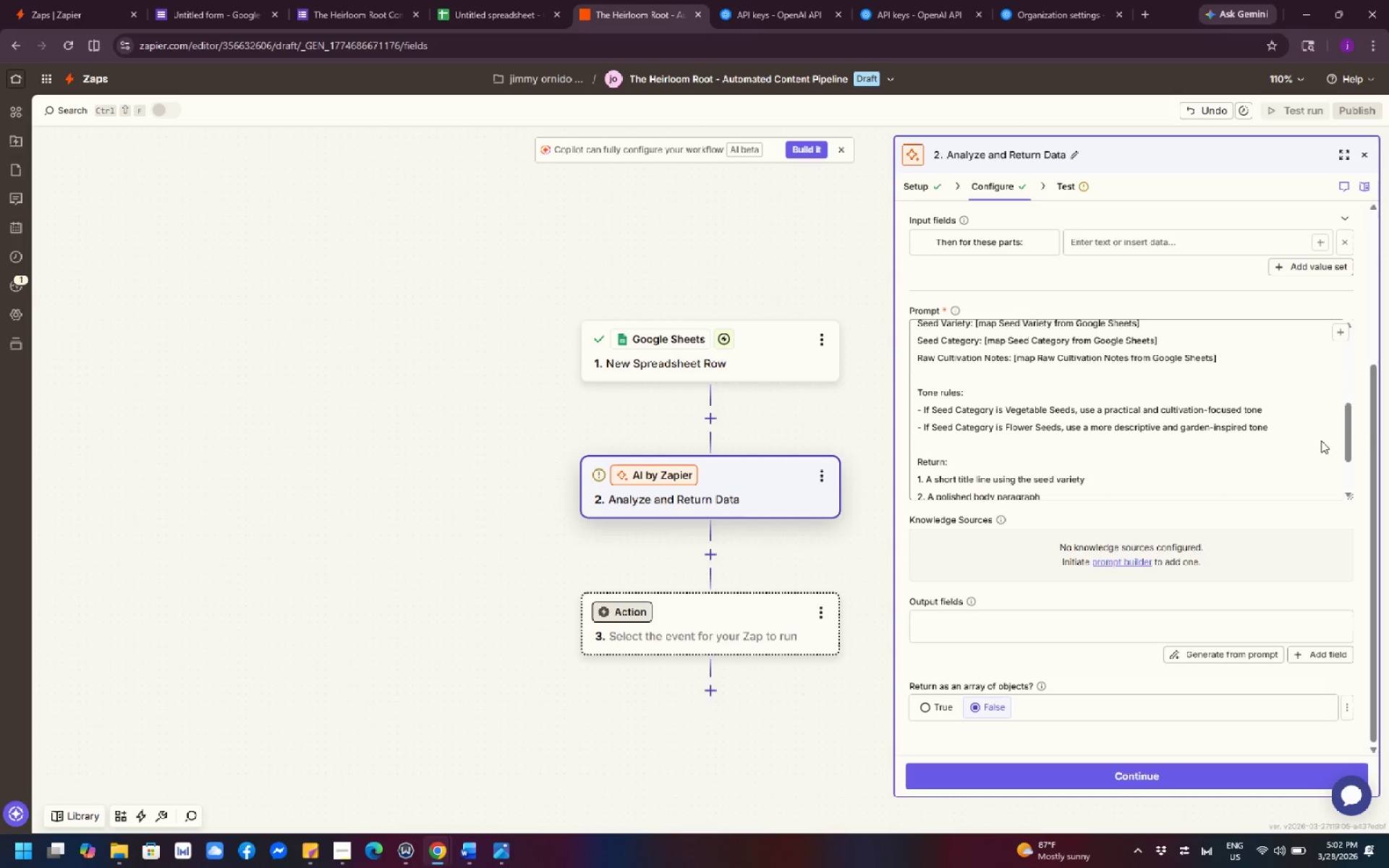 
left_click([1321, 441])
 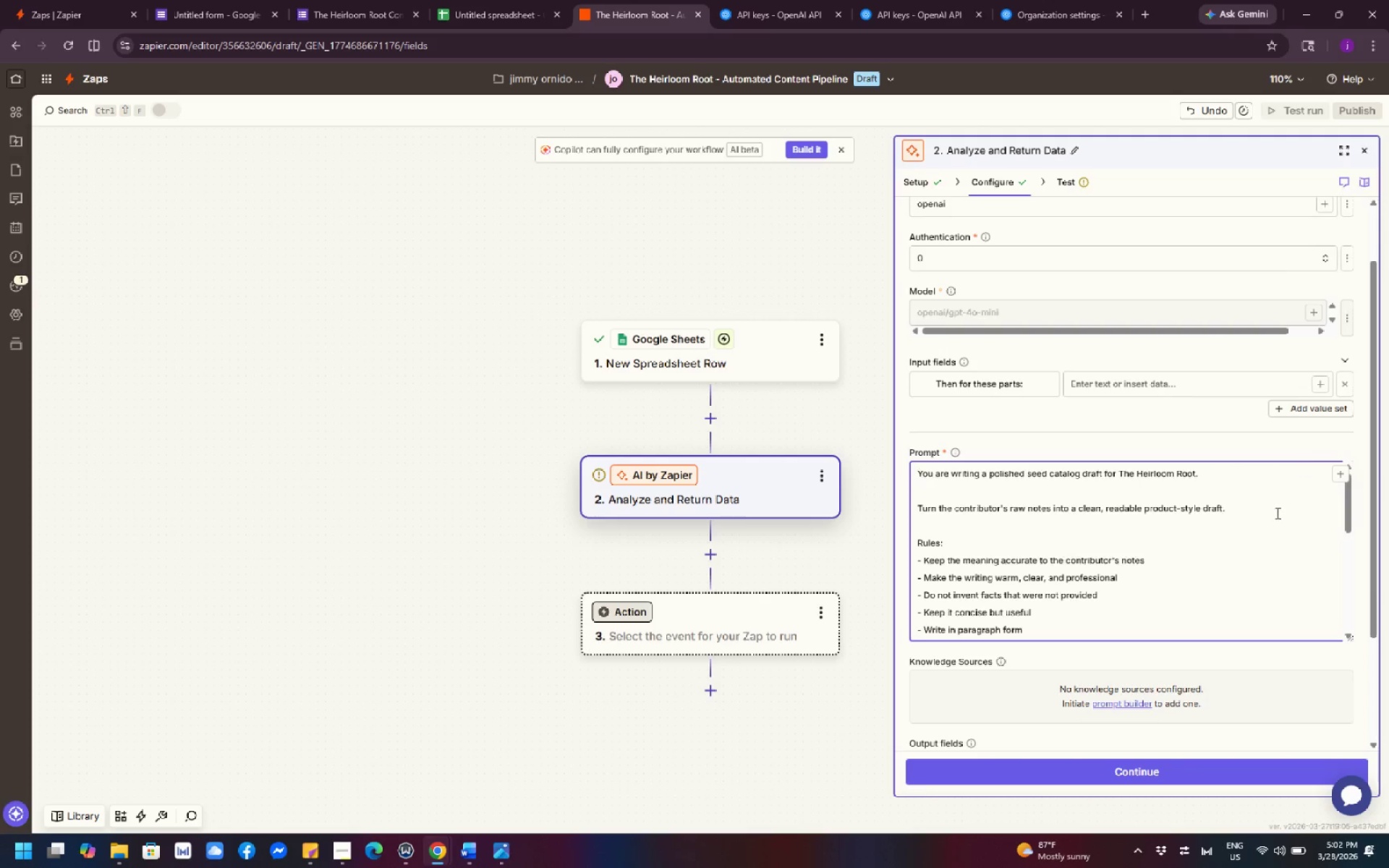 
scroll: coordinate [1226, 552], scroll_direction: down, amount: 4.0
 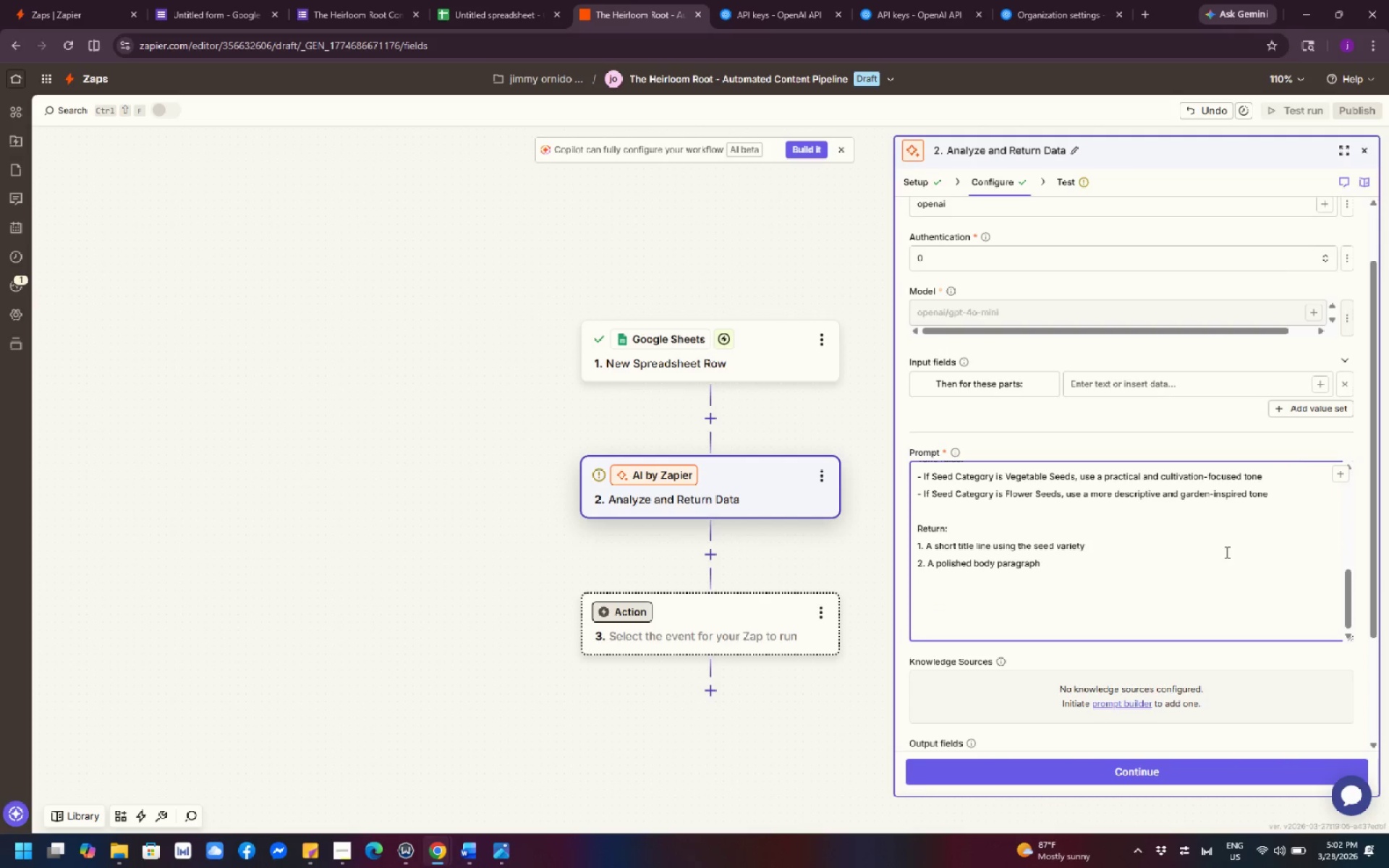 
scroll: coordinate [1226, 552], scroll_direction: up, amount: 6.0
 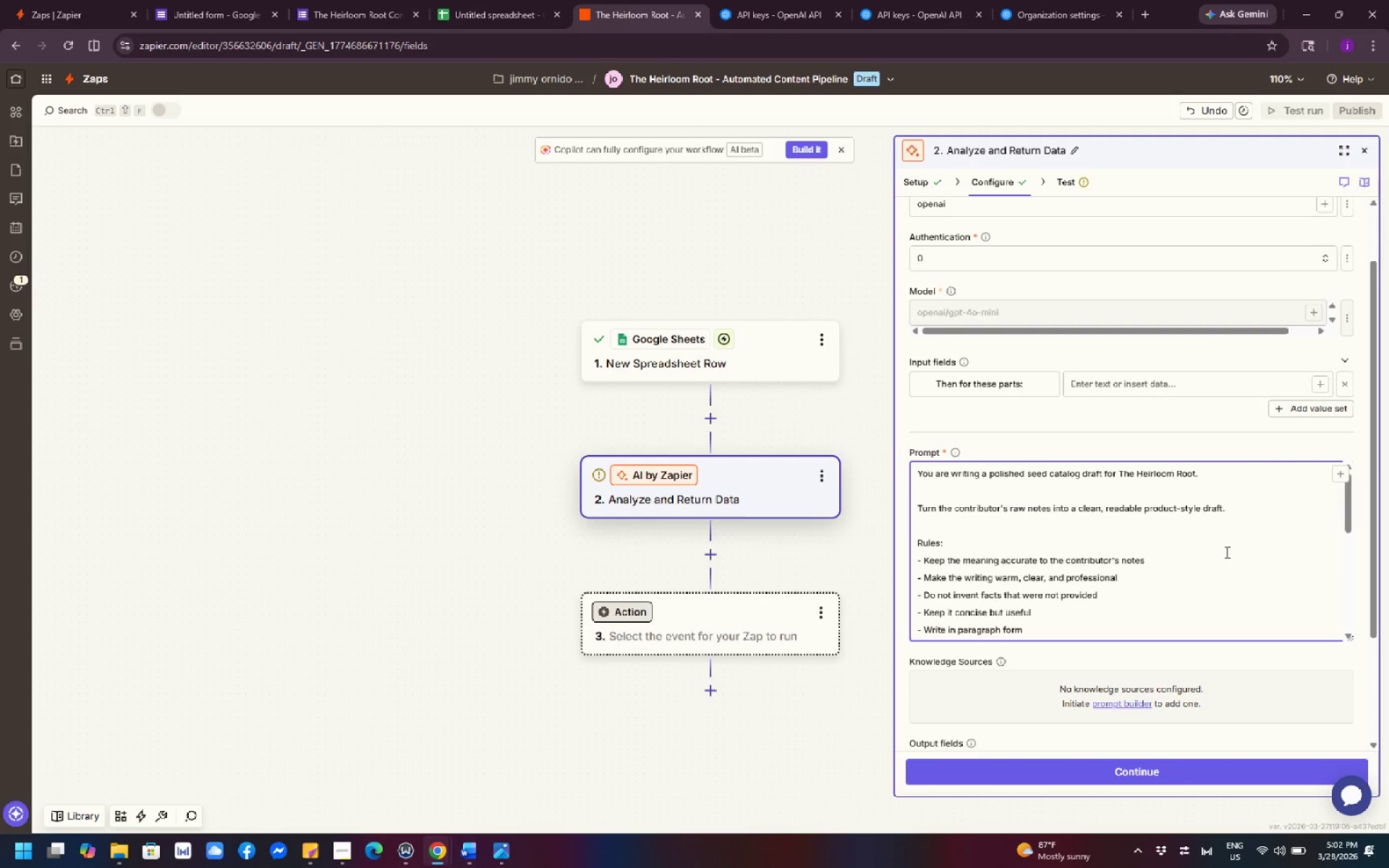 
scroll: coordinate [1226, 552], scroll_direction: down, amount: 2.0
 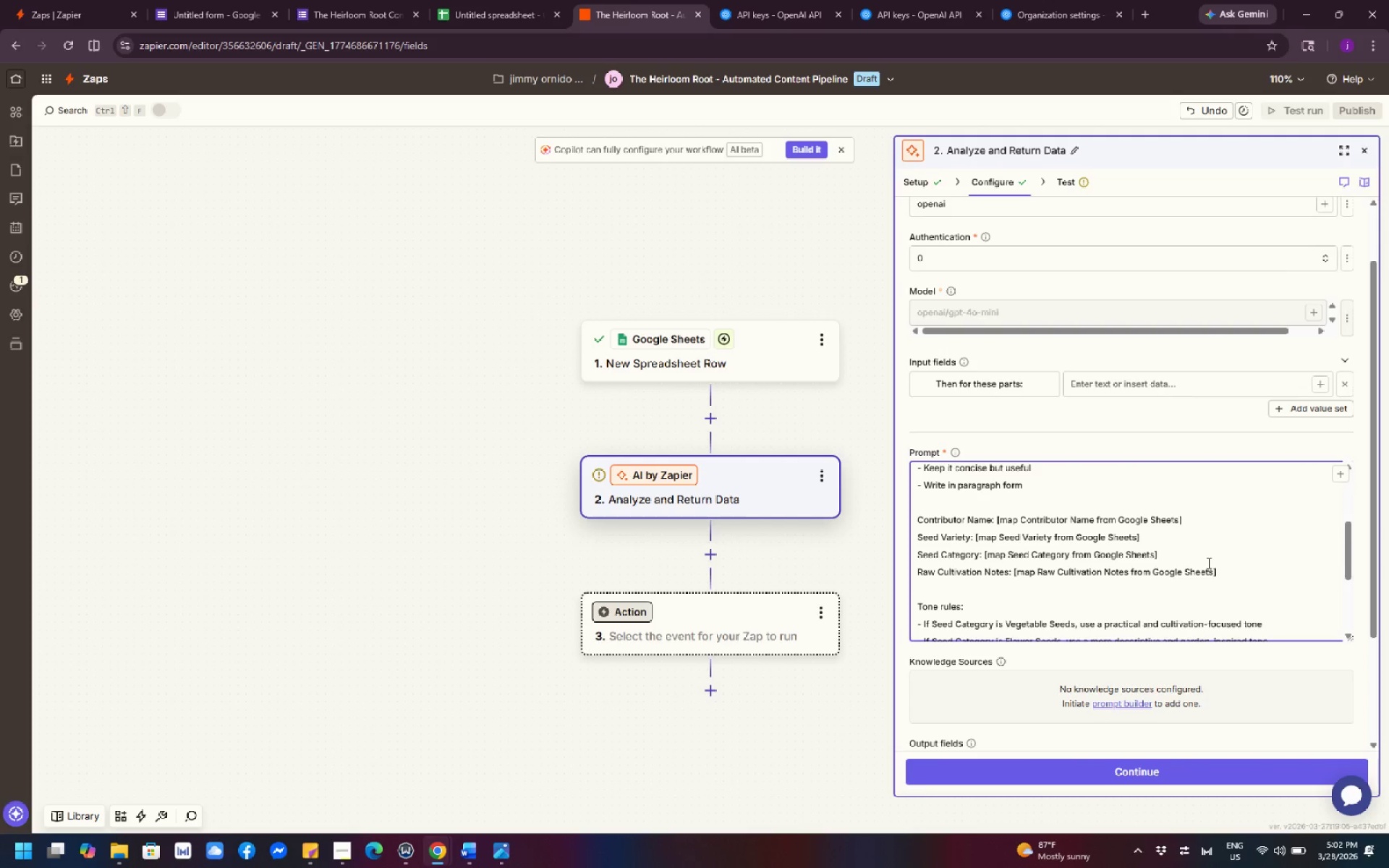 
scroll: coordinate [1188, 509], scroll_direction: up, amount: 2.0
 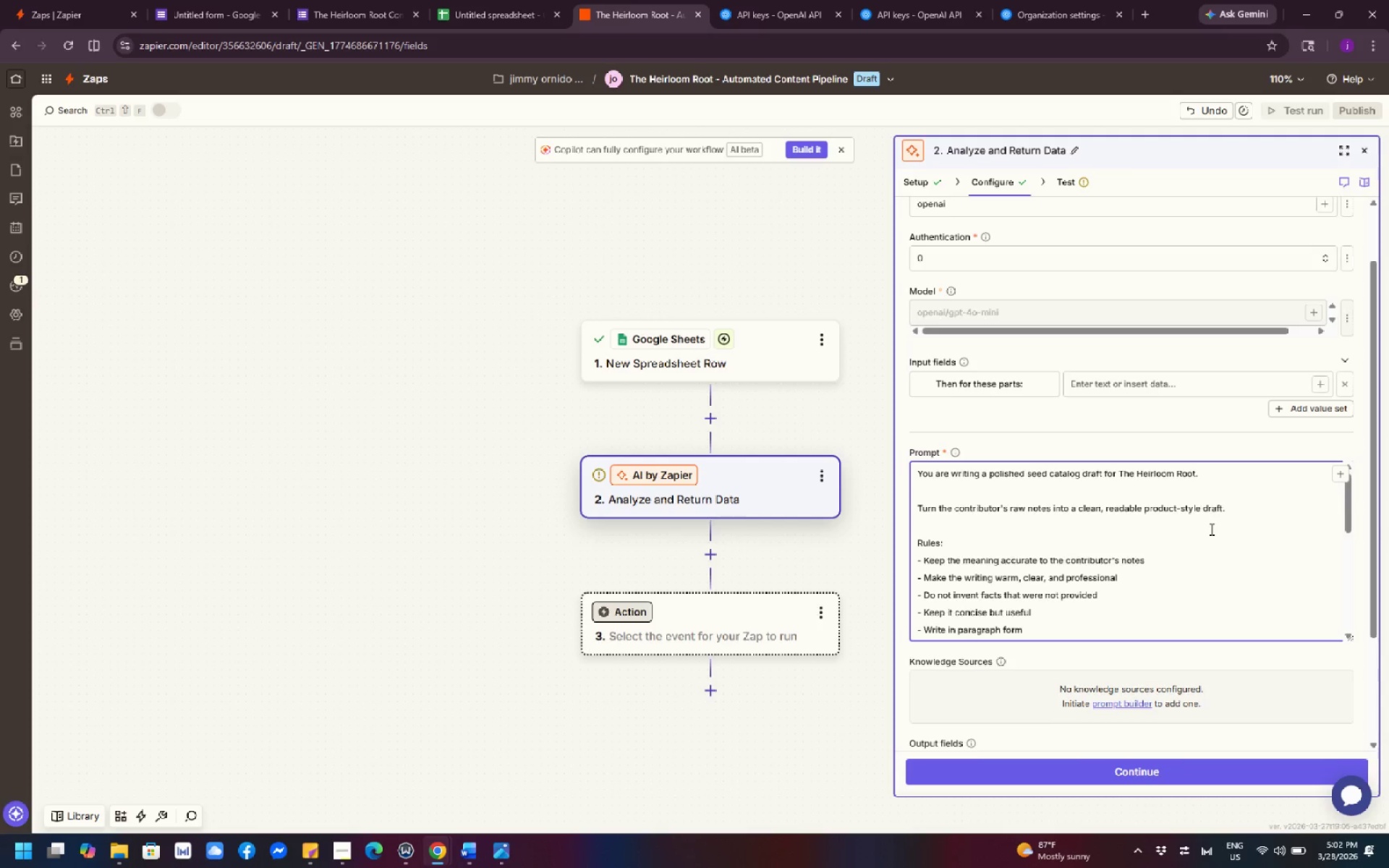 
wait(5.42)
 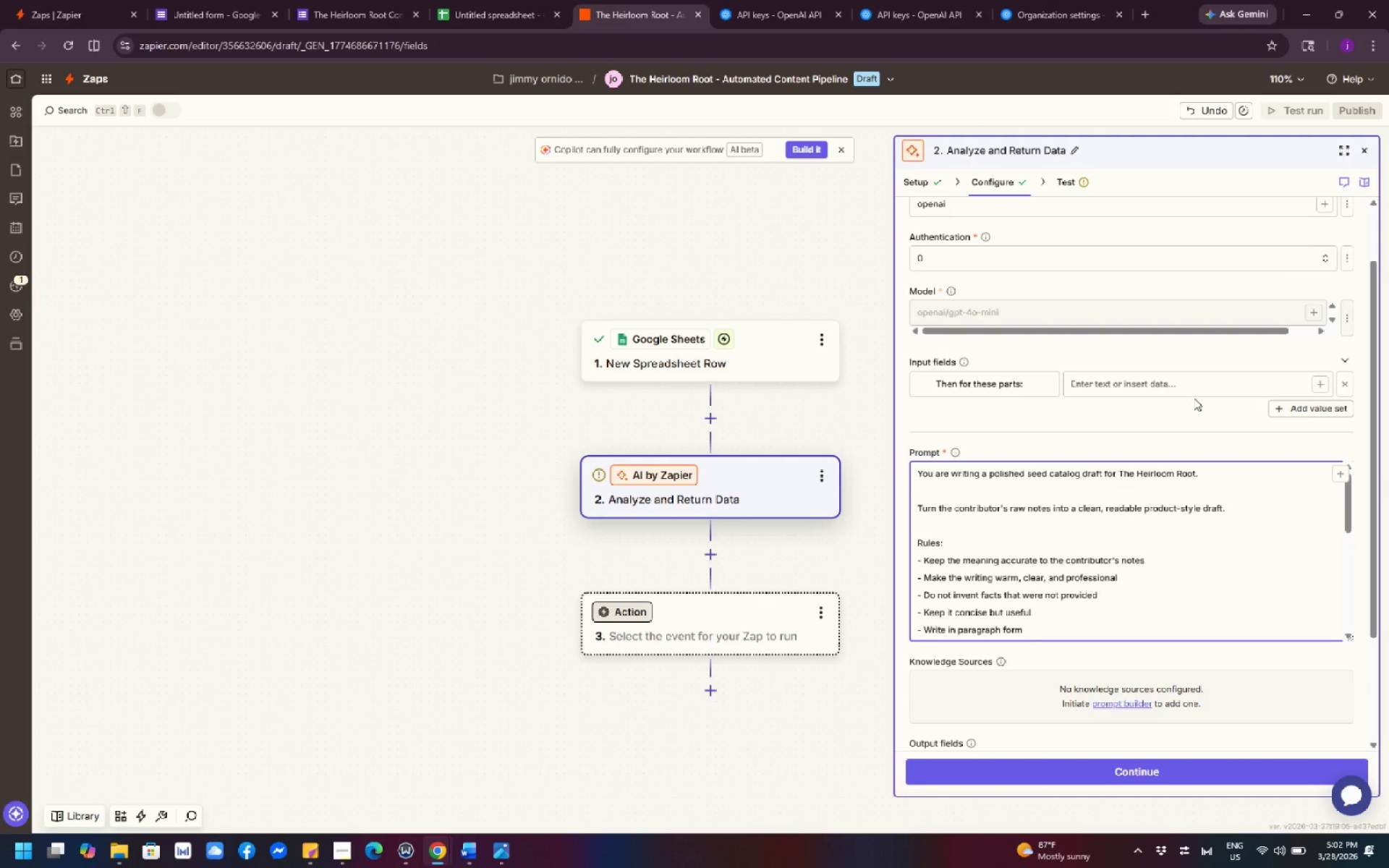 
scroll: coordinate [1215, 532], scroll_direction: down, amount: 1.0
 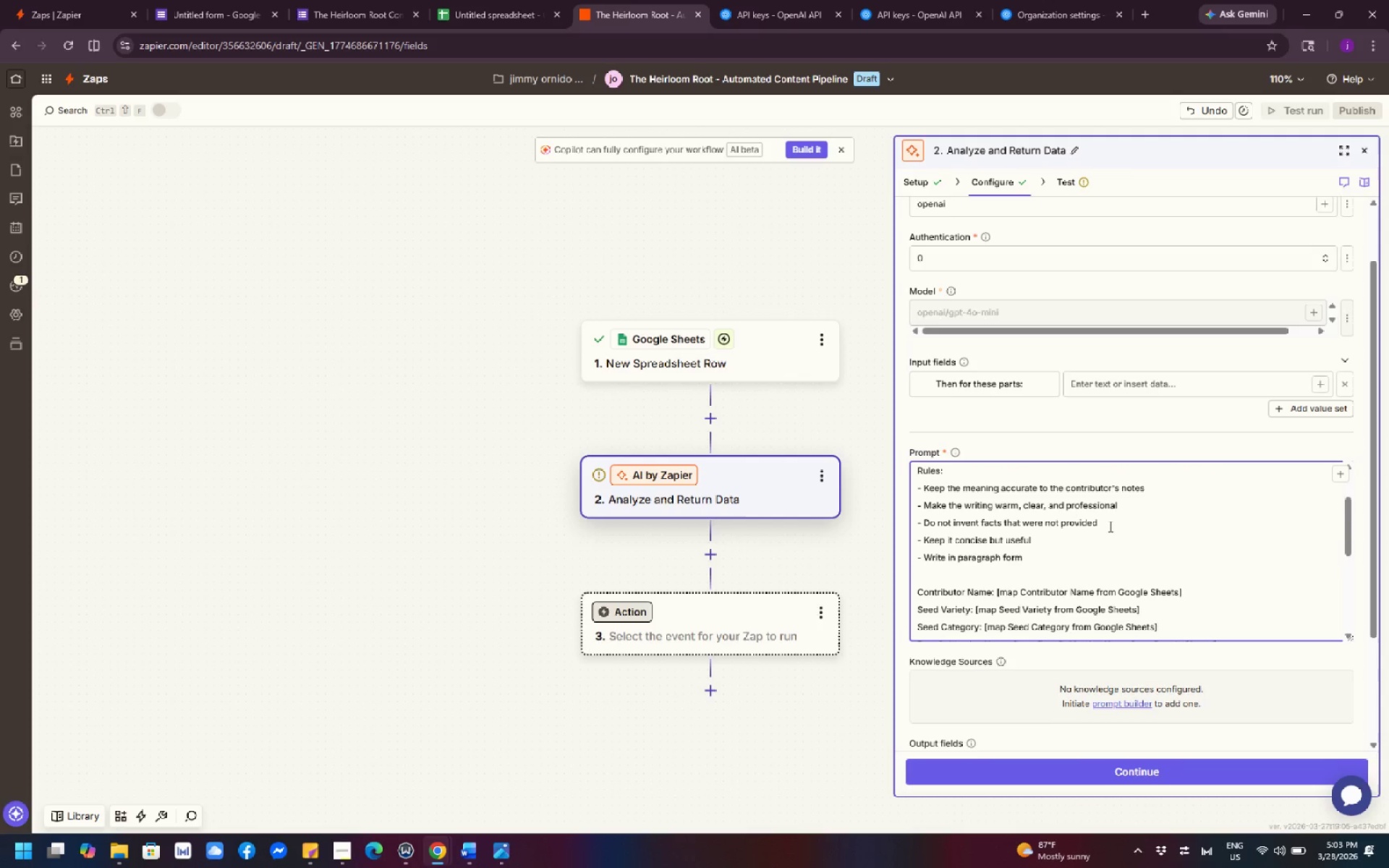 
wait(24.11)
 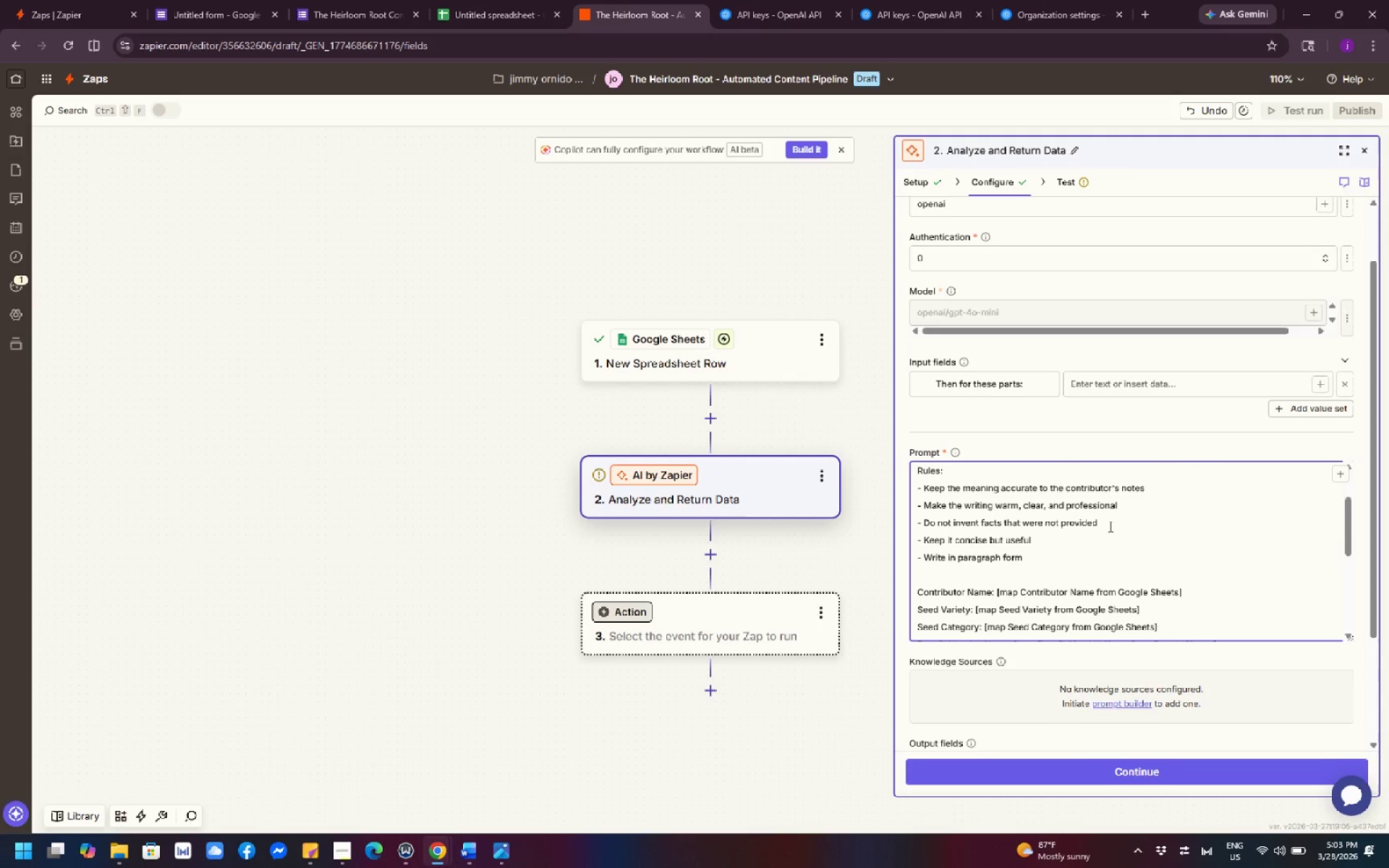 
left_click([1189, 618])
 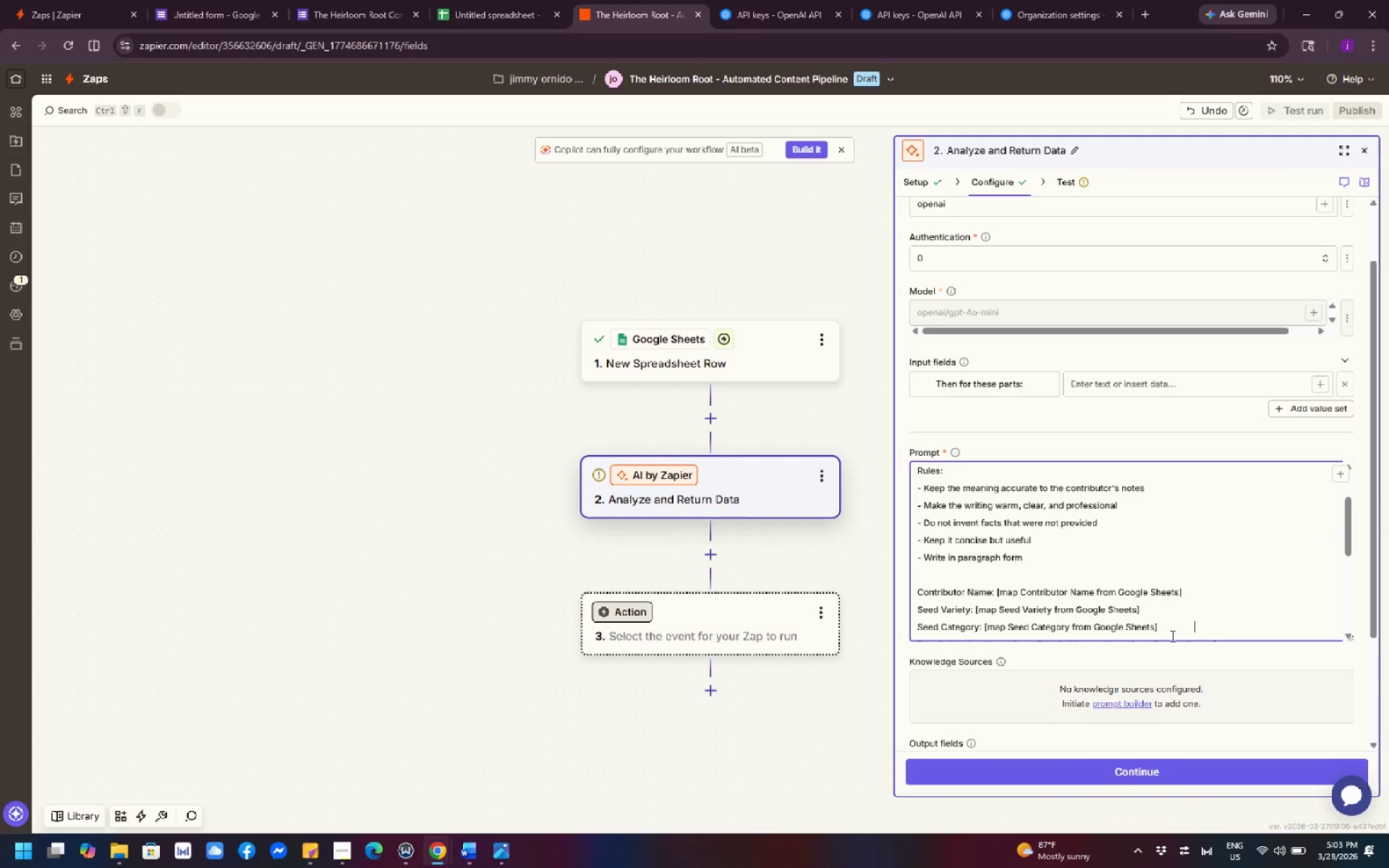 
left_click([1164, 635])
 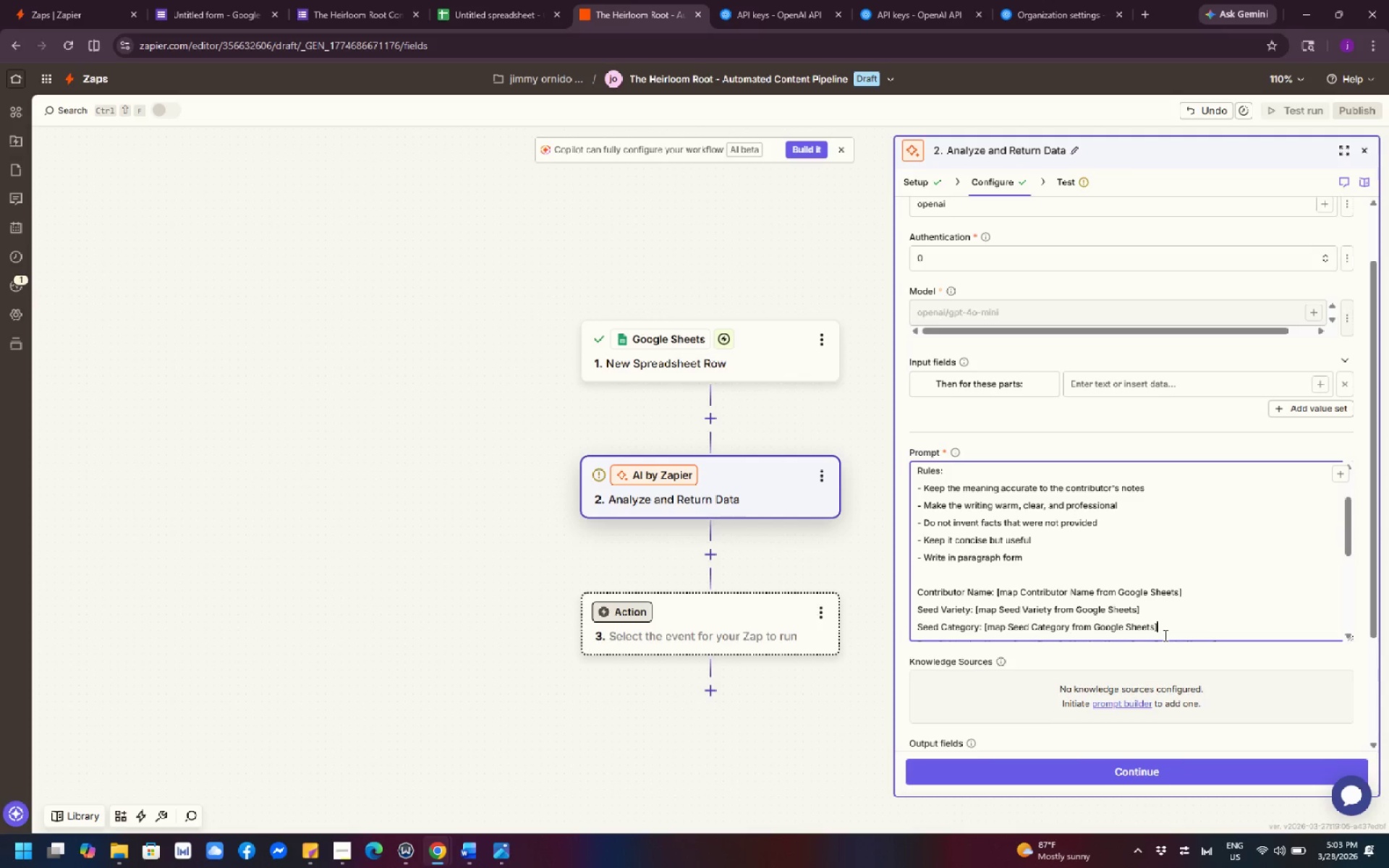 
wait(13.45)
 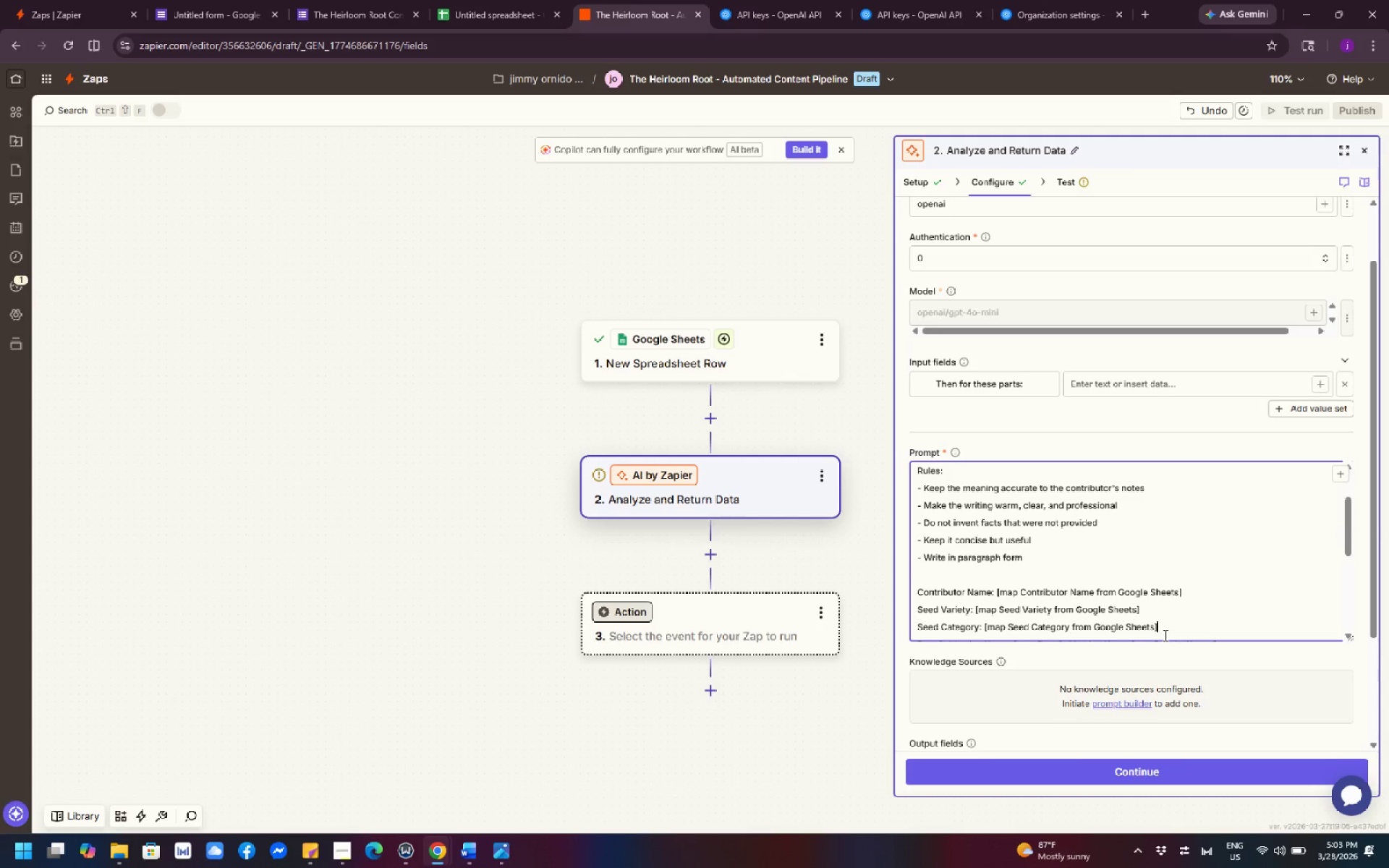 
scroll: coordinate [1182, 584], scroll_direction: up, amount: 3.0
 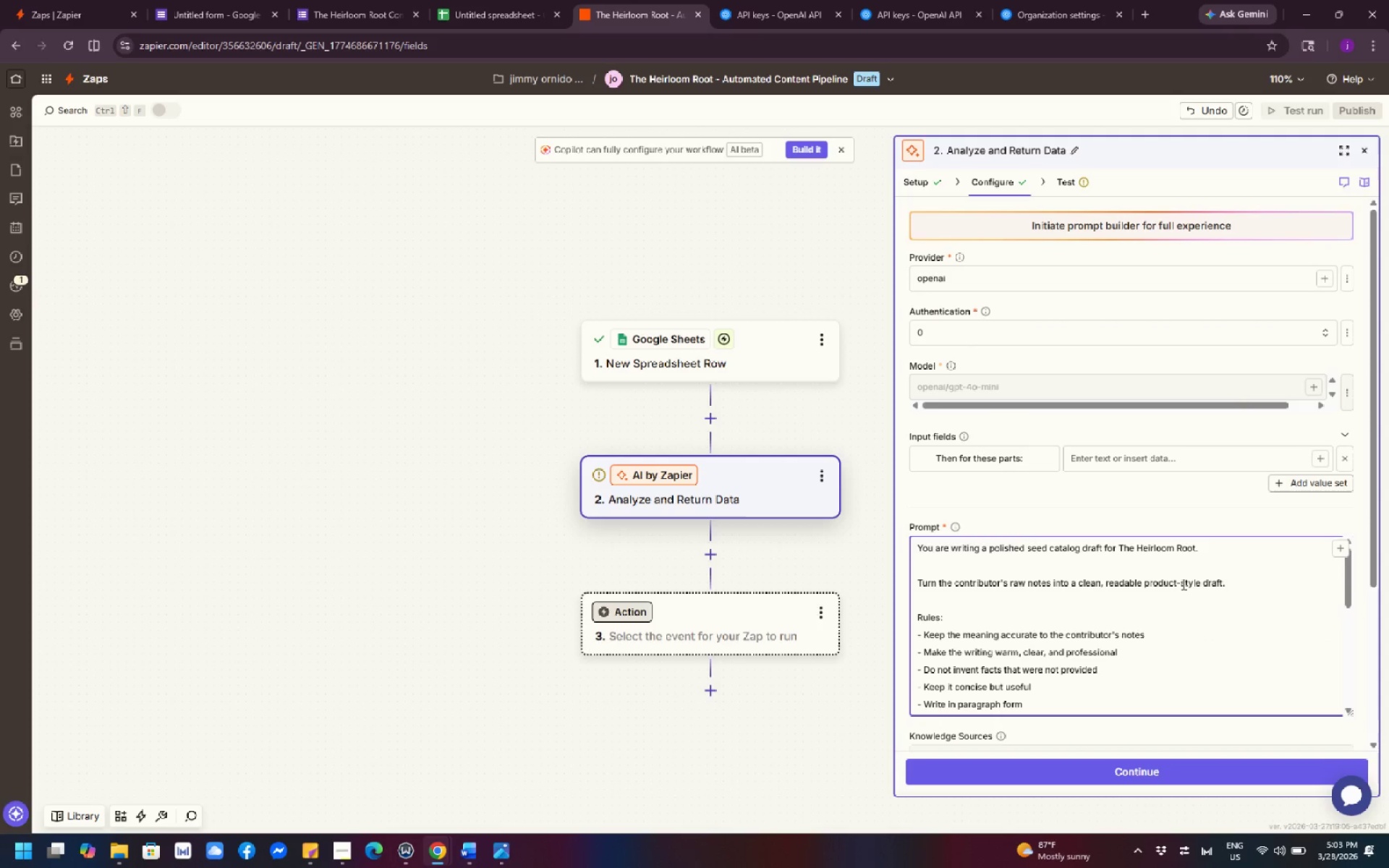 
scroll: coordinate [1182, 584], scroll_direction: down, amount: 11.0
 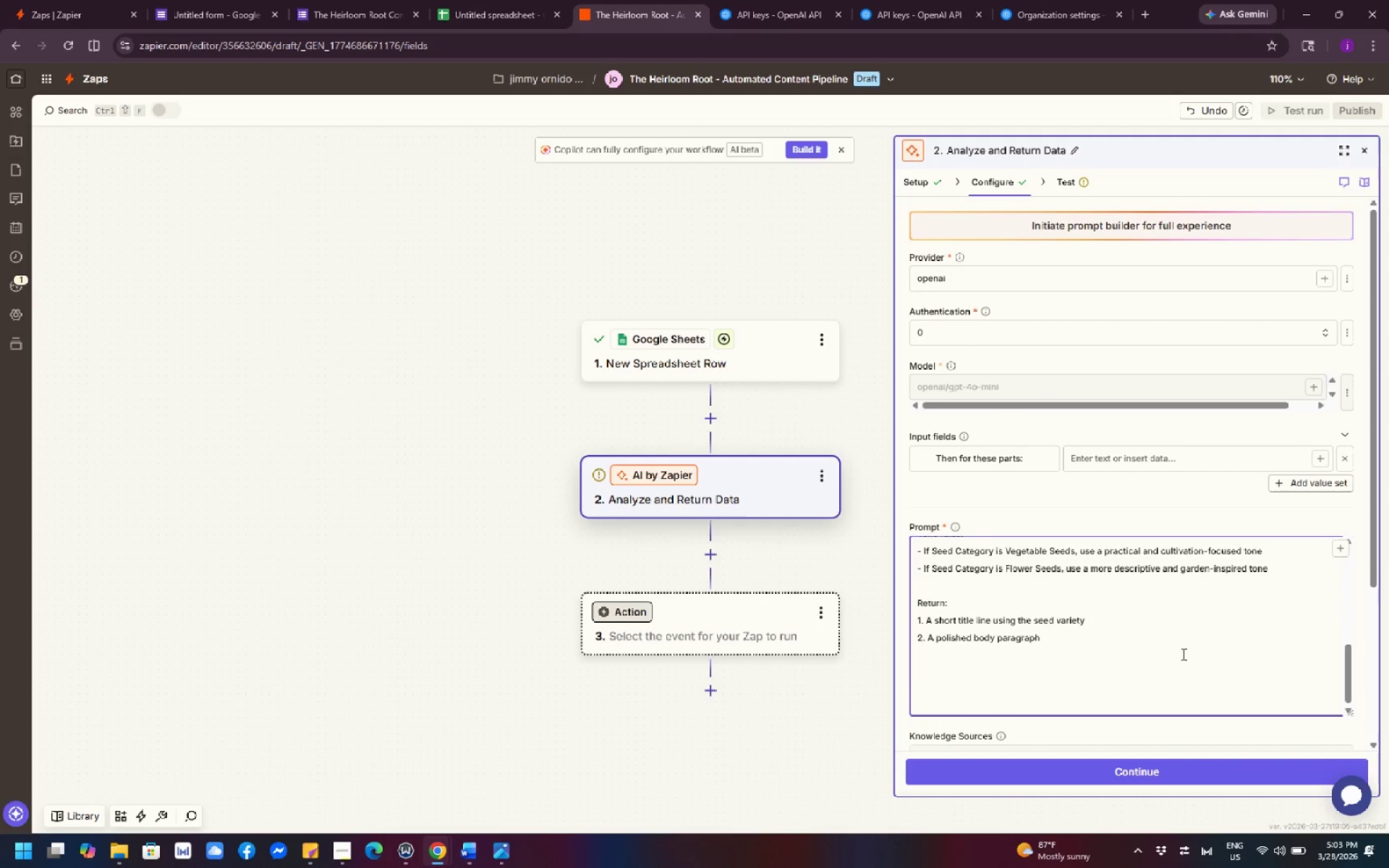 
wait(5.61)
 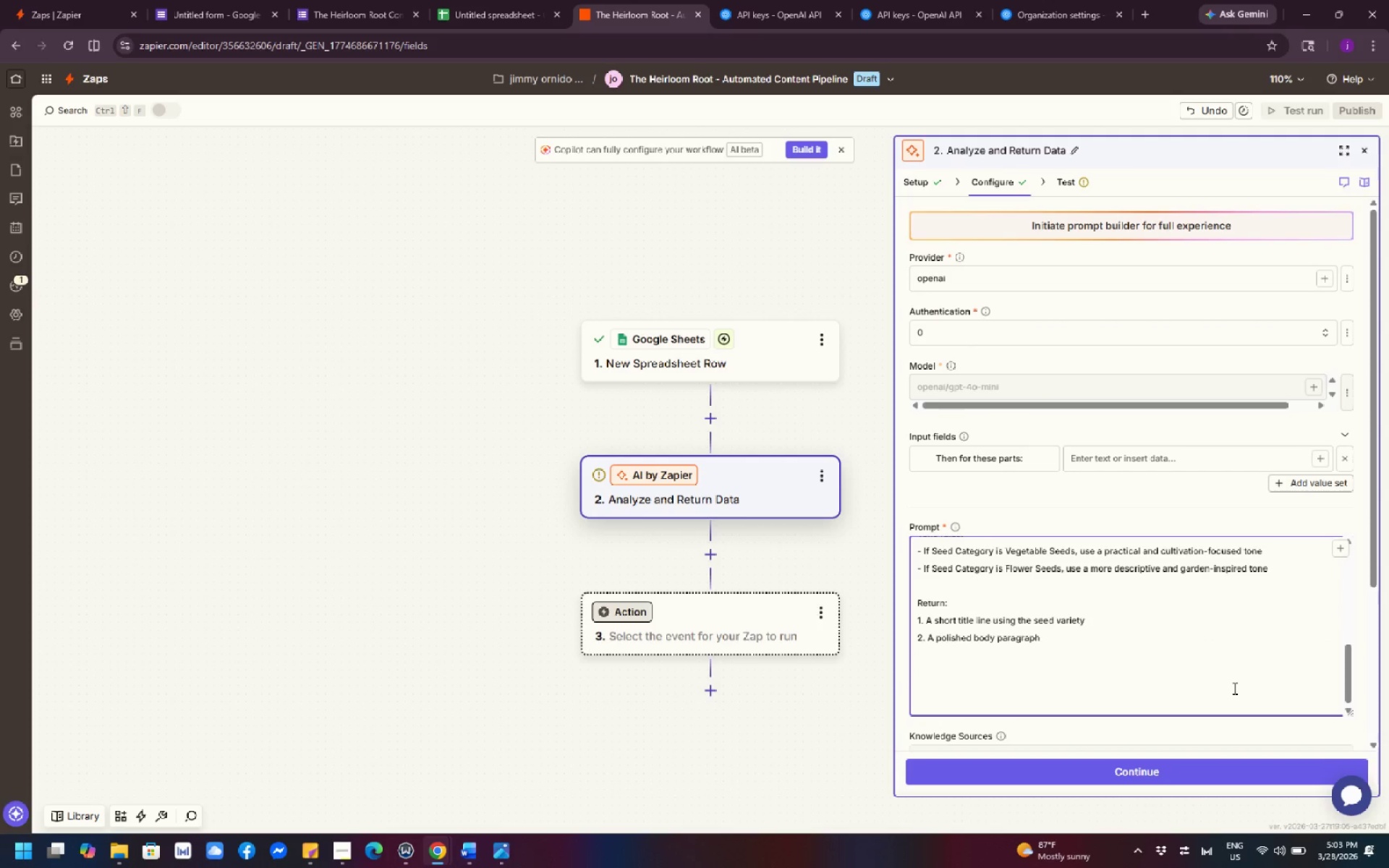 
scroll: coordinate [1184, 654], scroll_direction: down, amount: 4.0
 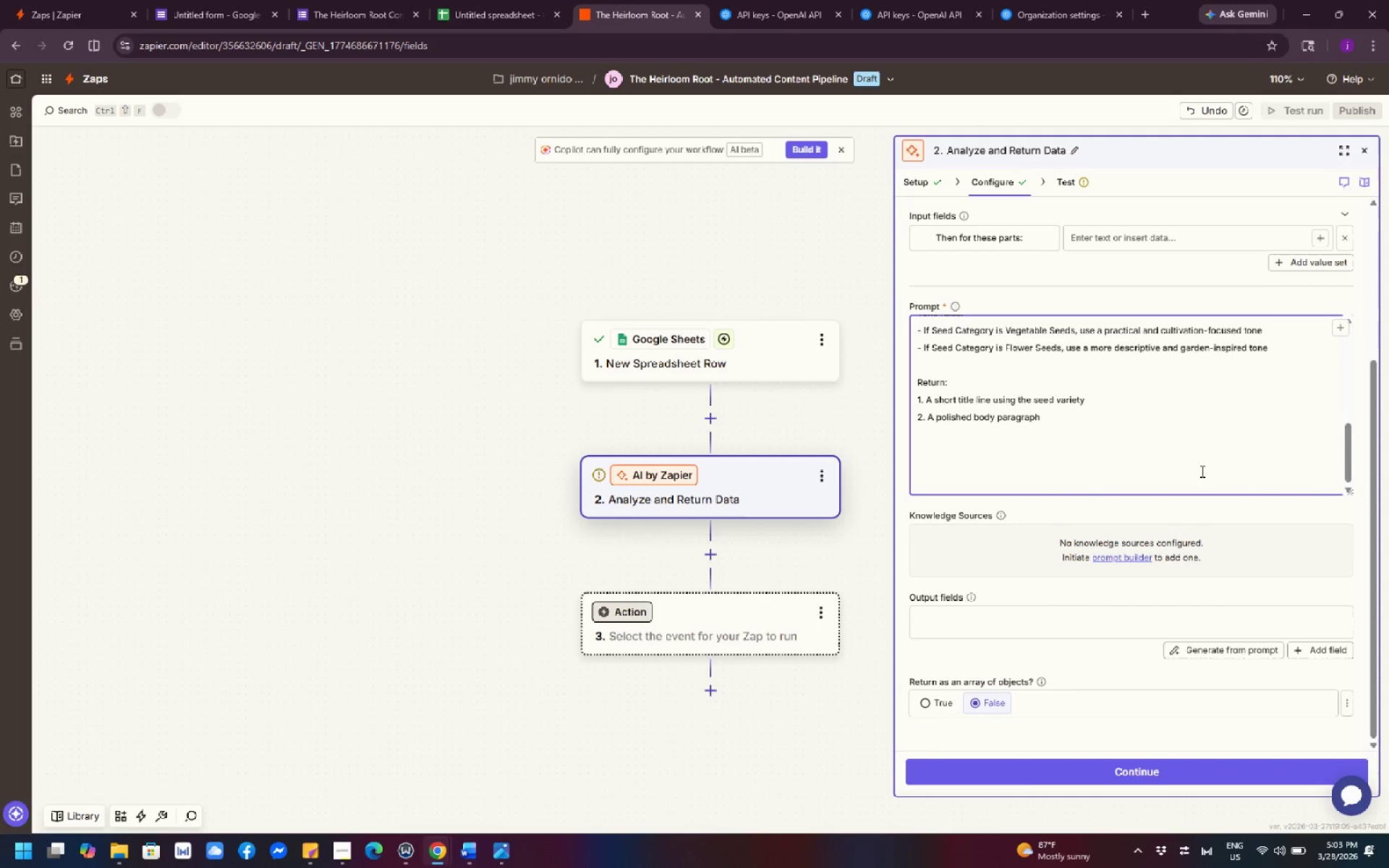 
left_click([1129, 474])
 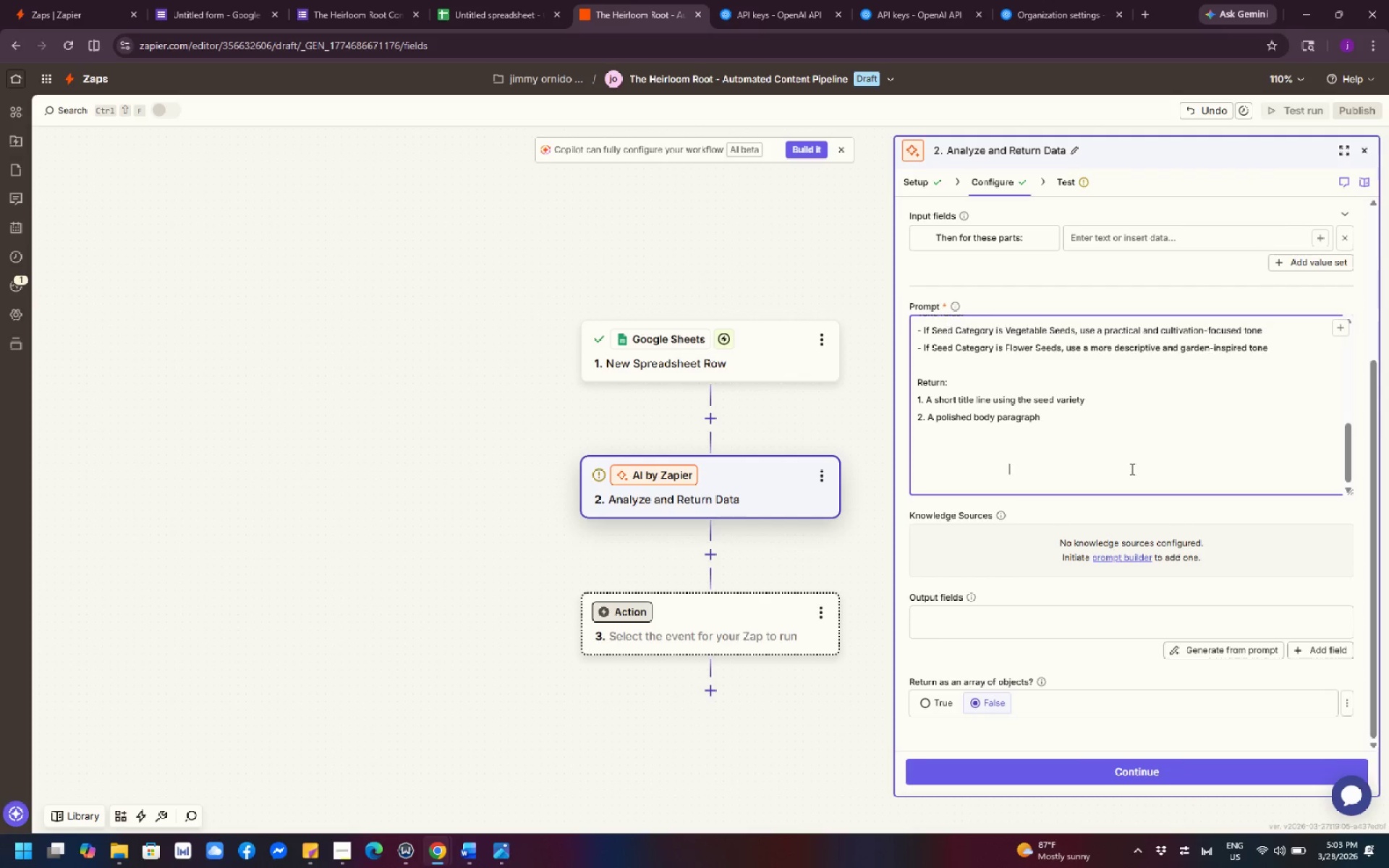 
wait(6.16)
 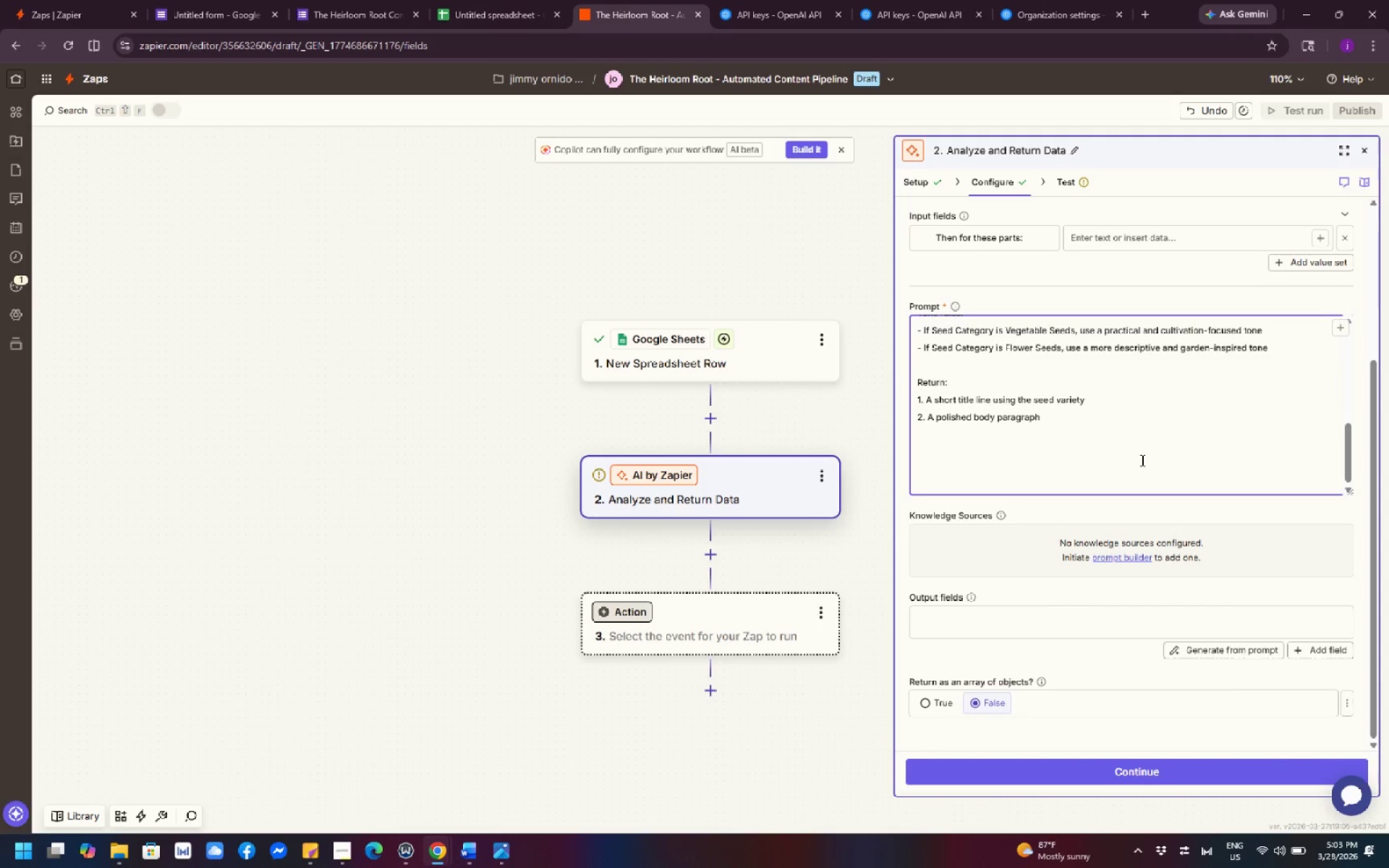 
scroll: coordinate [1153, 629], scroll_direction: up, amount: 4.0
 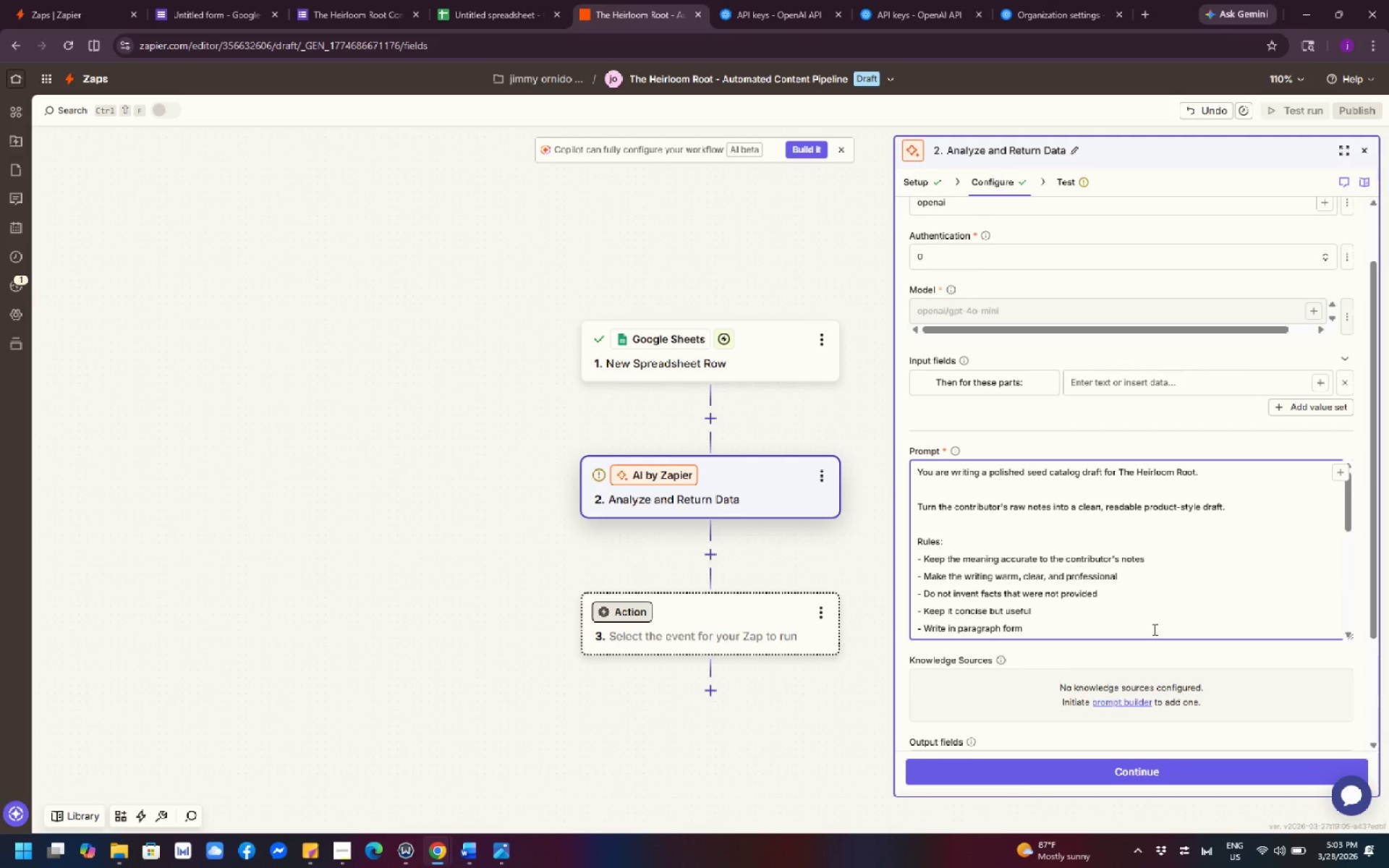 
scroll: coordinate [785, 624], scroll_direction: down, amount: 6.0
 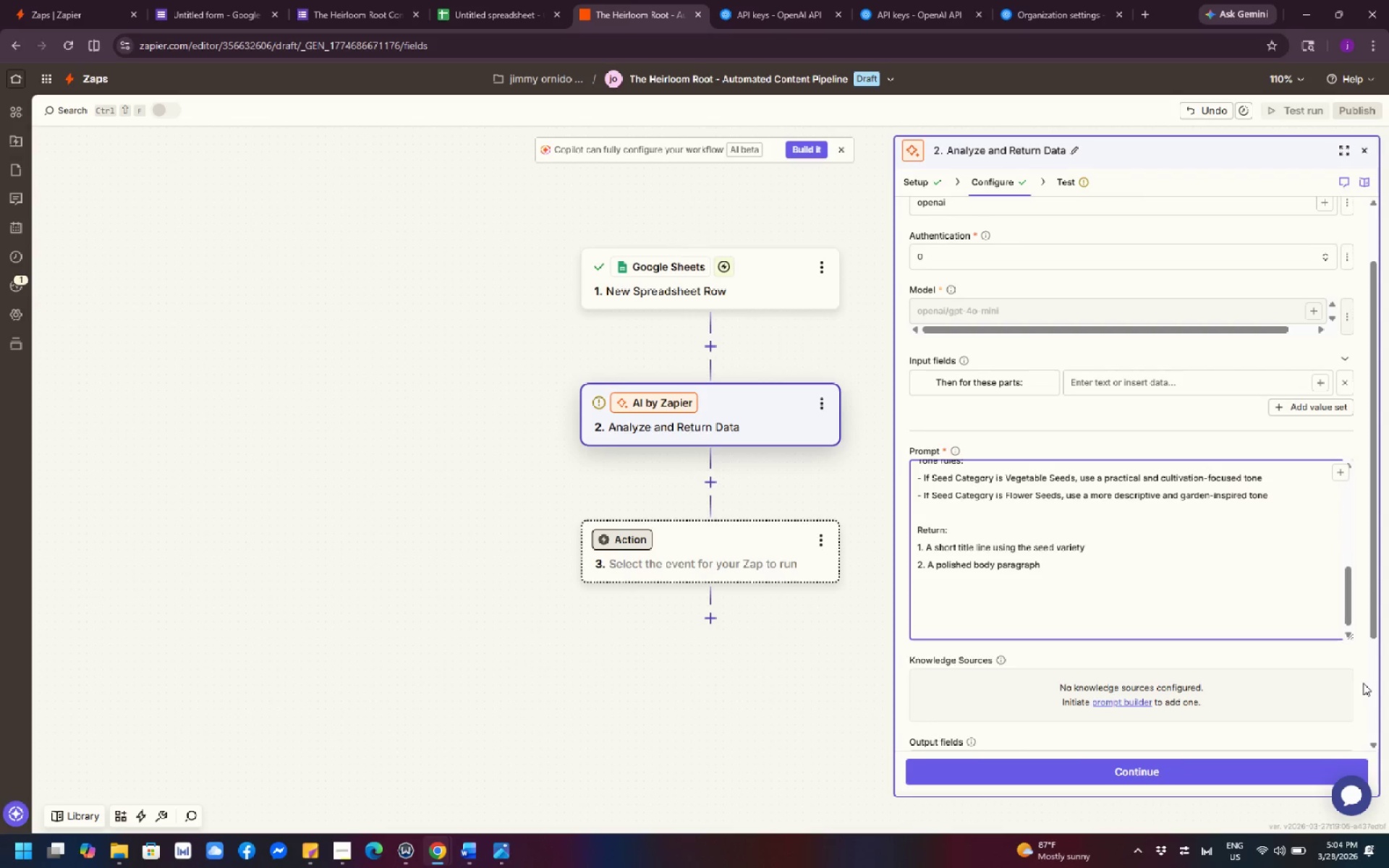 
wait(16.85)
 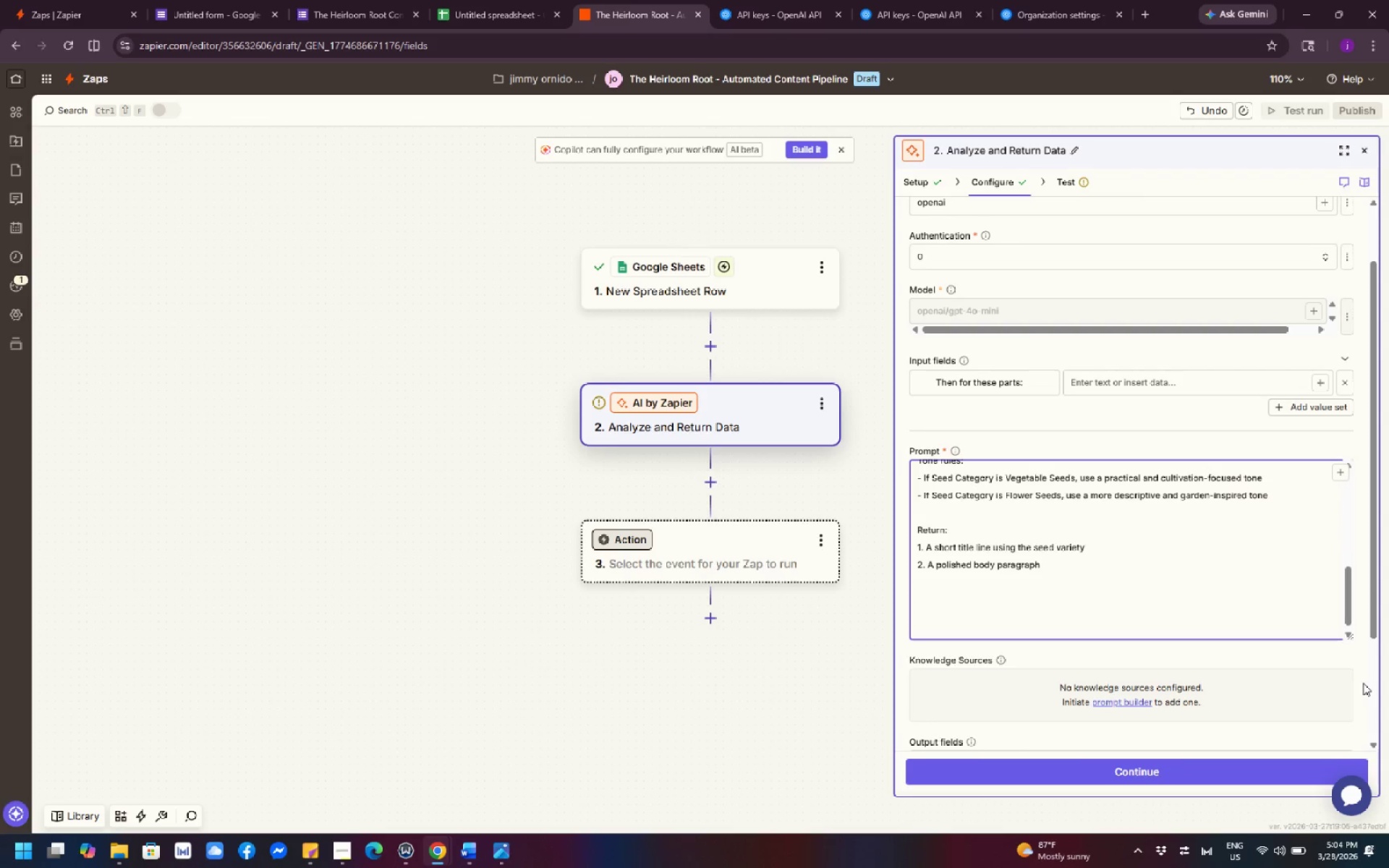 
scroll: coordinate [1173, 571], scroll_direction: up, amount: 2.0
 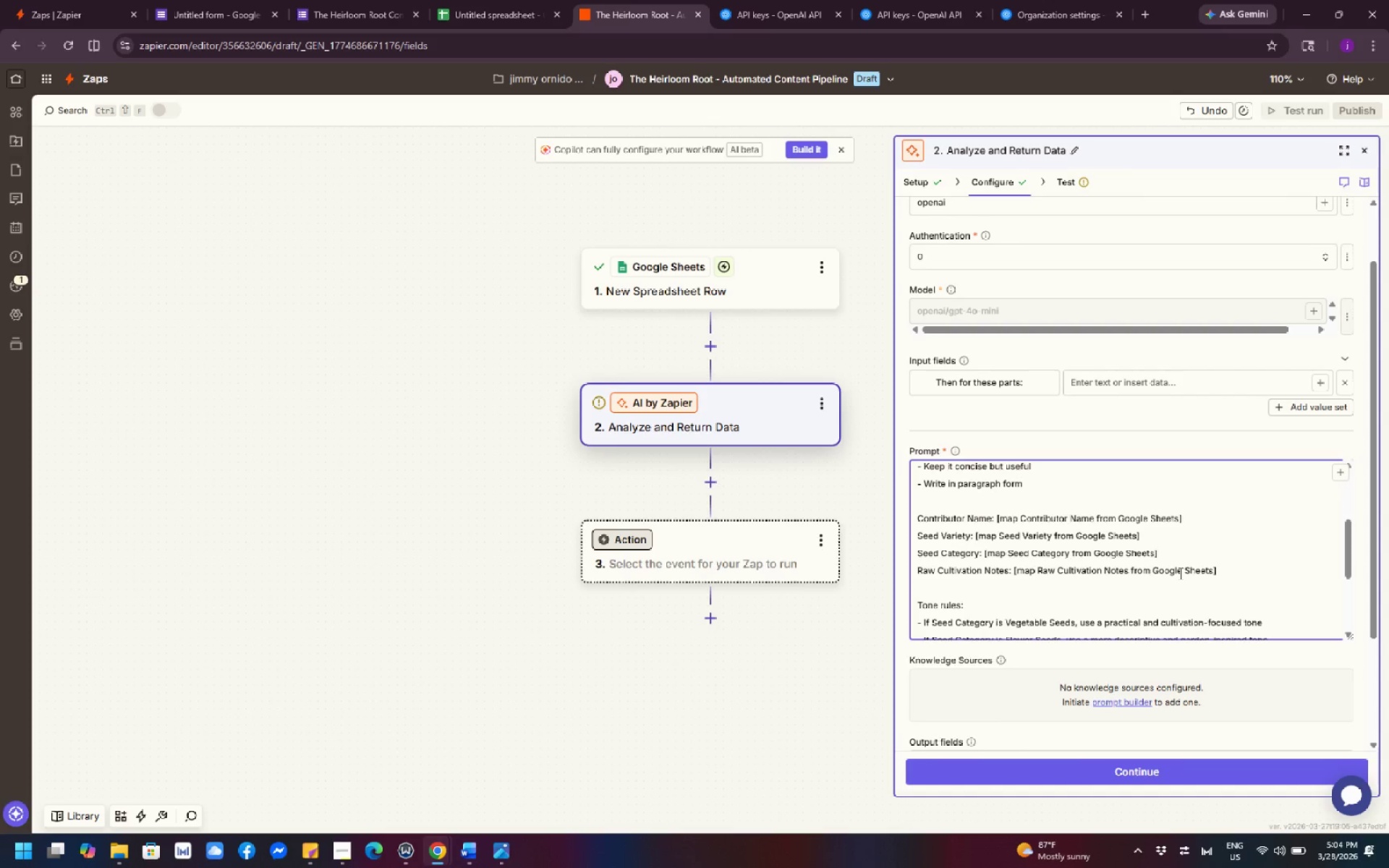 
scroll: coordinate [1179, 573], scroll_direction: down, amount: 1.0
 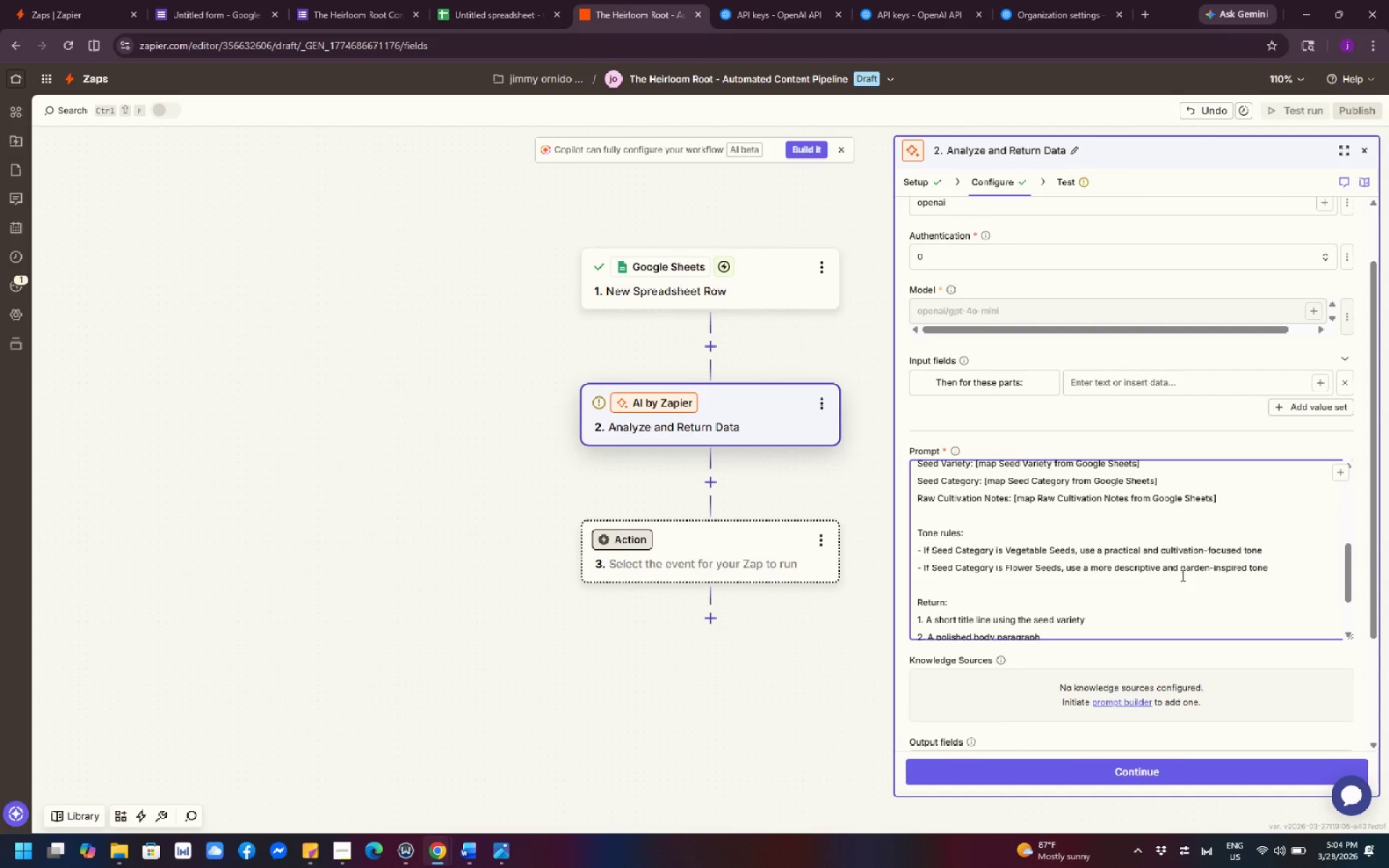 
scroll: coordinate [1181, 575], scroll_direction: up, amount: 2.0
 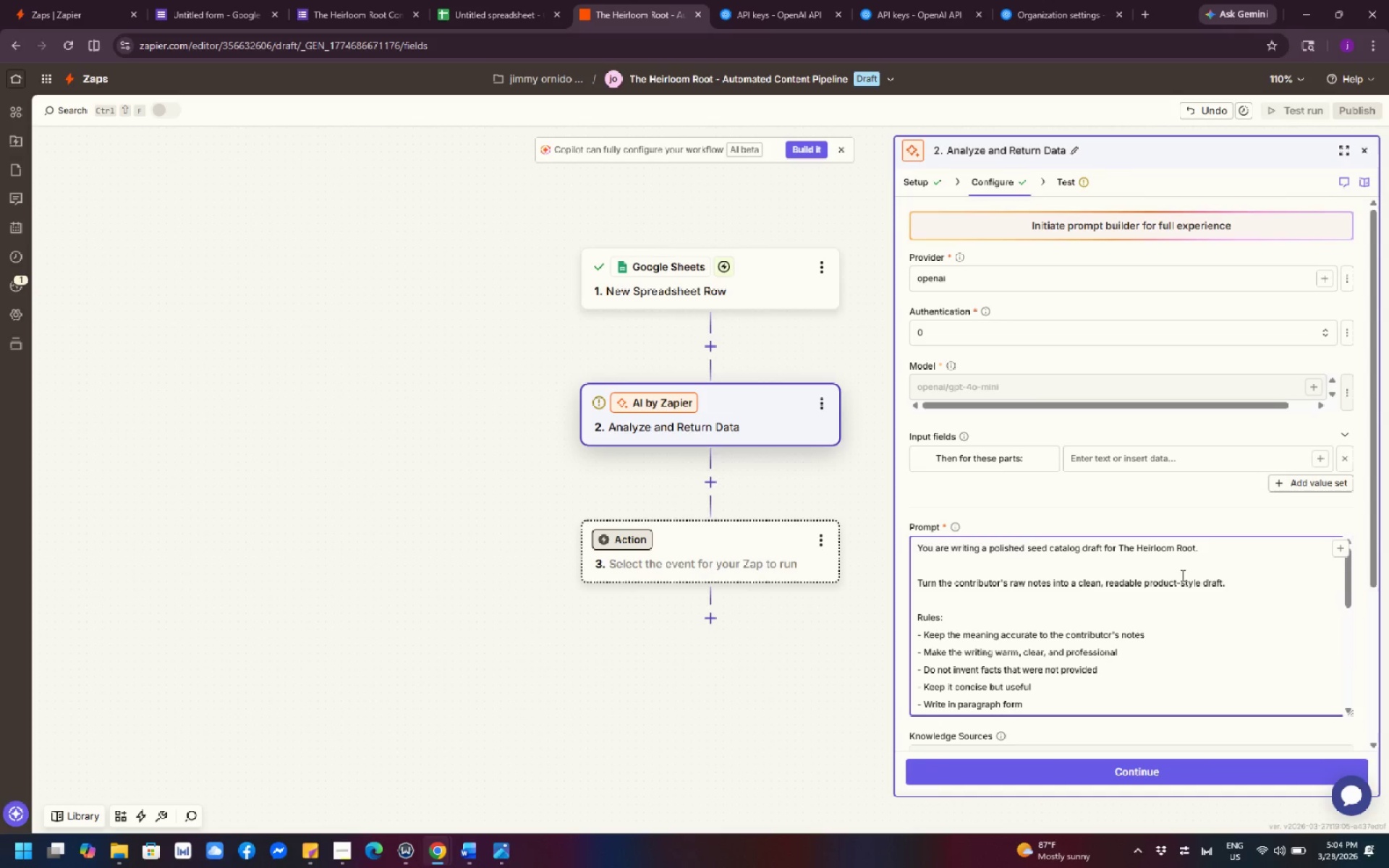 
scroll: coordinate [1131, 615], scroll_direction: down, amount: 2.0
 